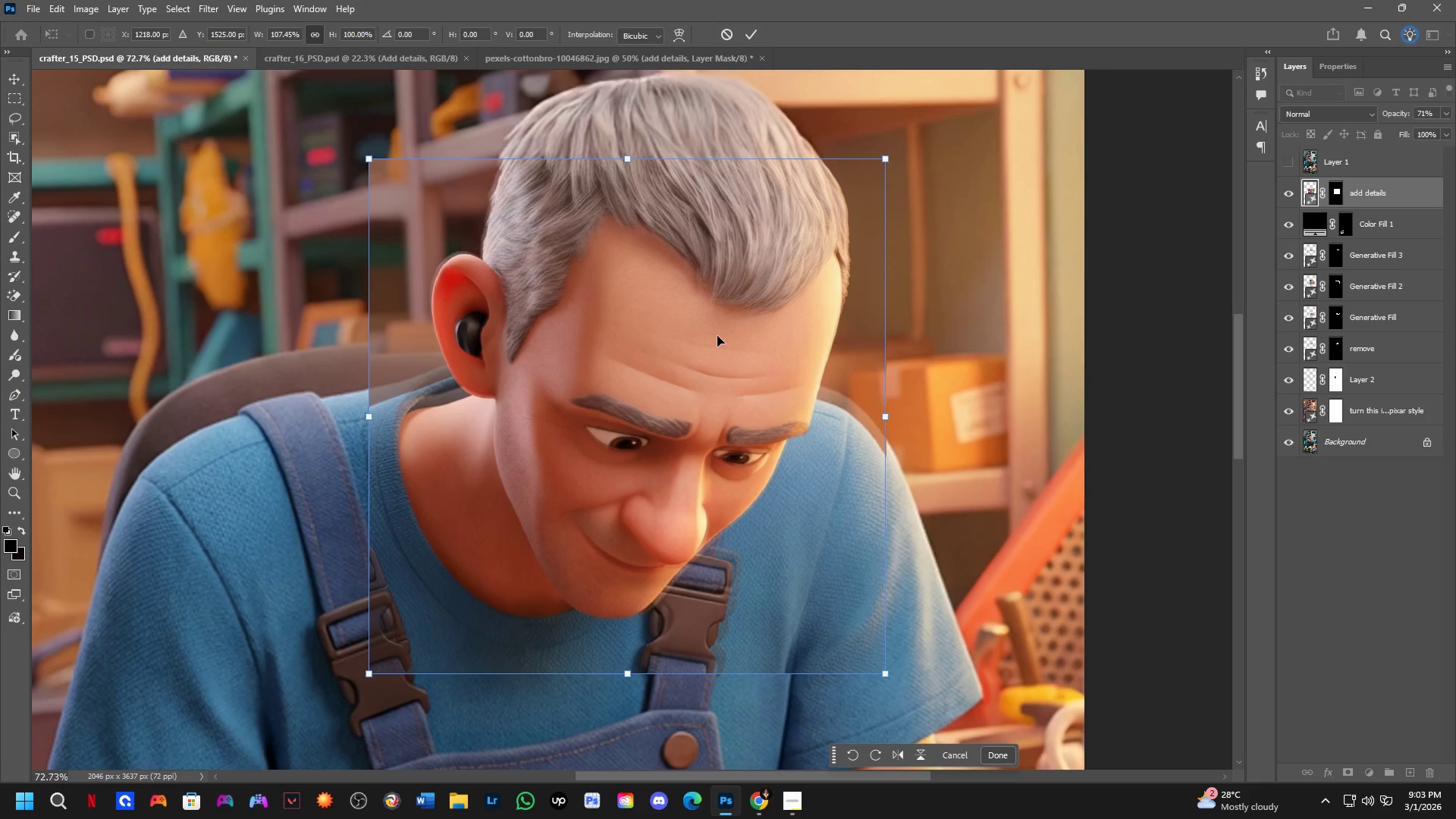 
scroll: coordinate [807, 422], scroll_direction: down, amount: 3.0
 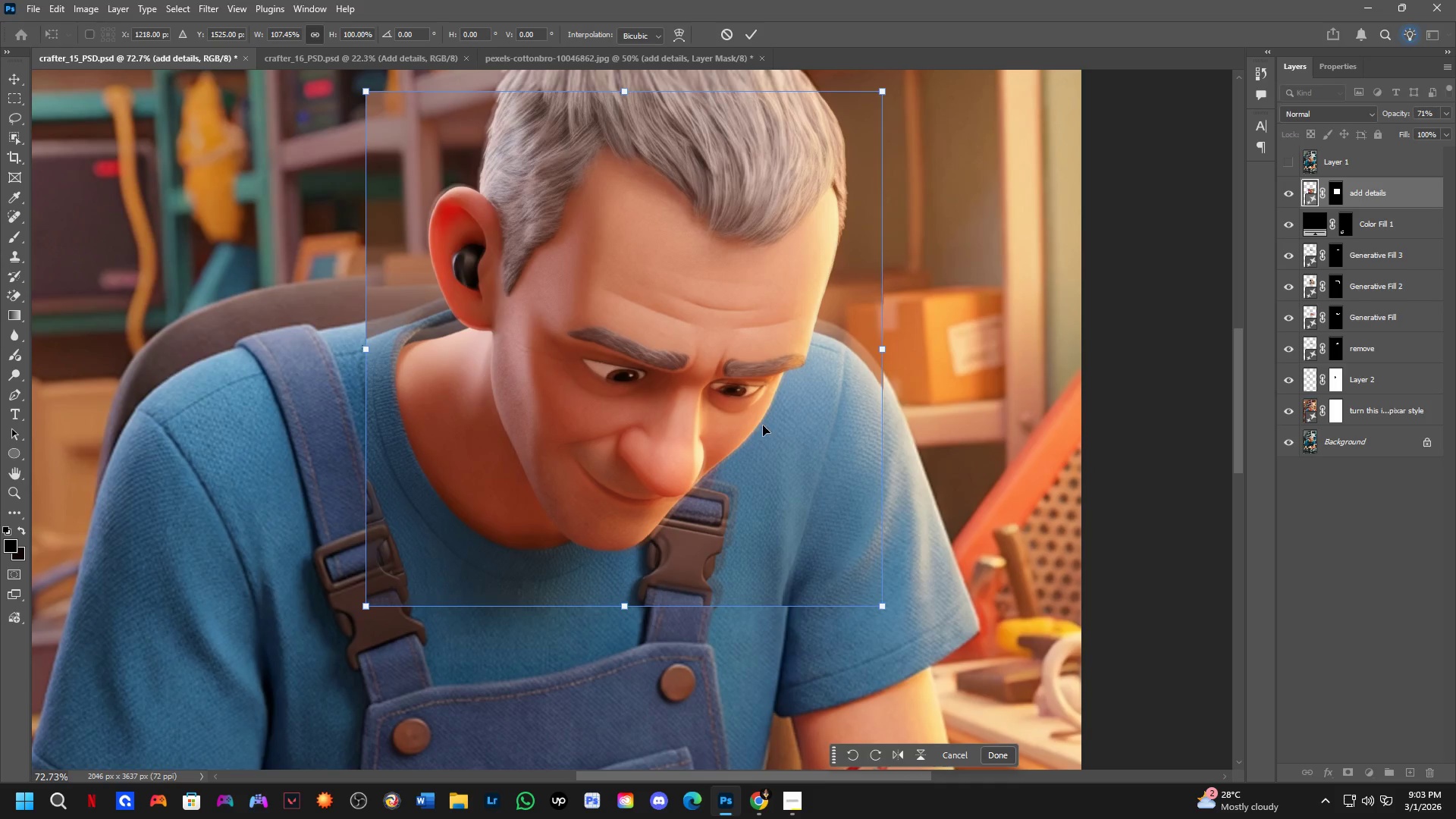 
scroll: coordinate [473, 309], scroll_direction: up, amount: 2.0
 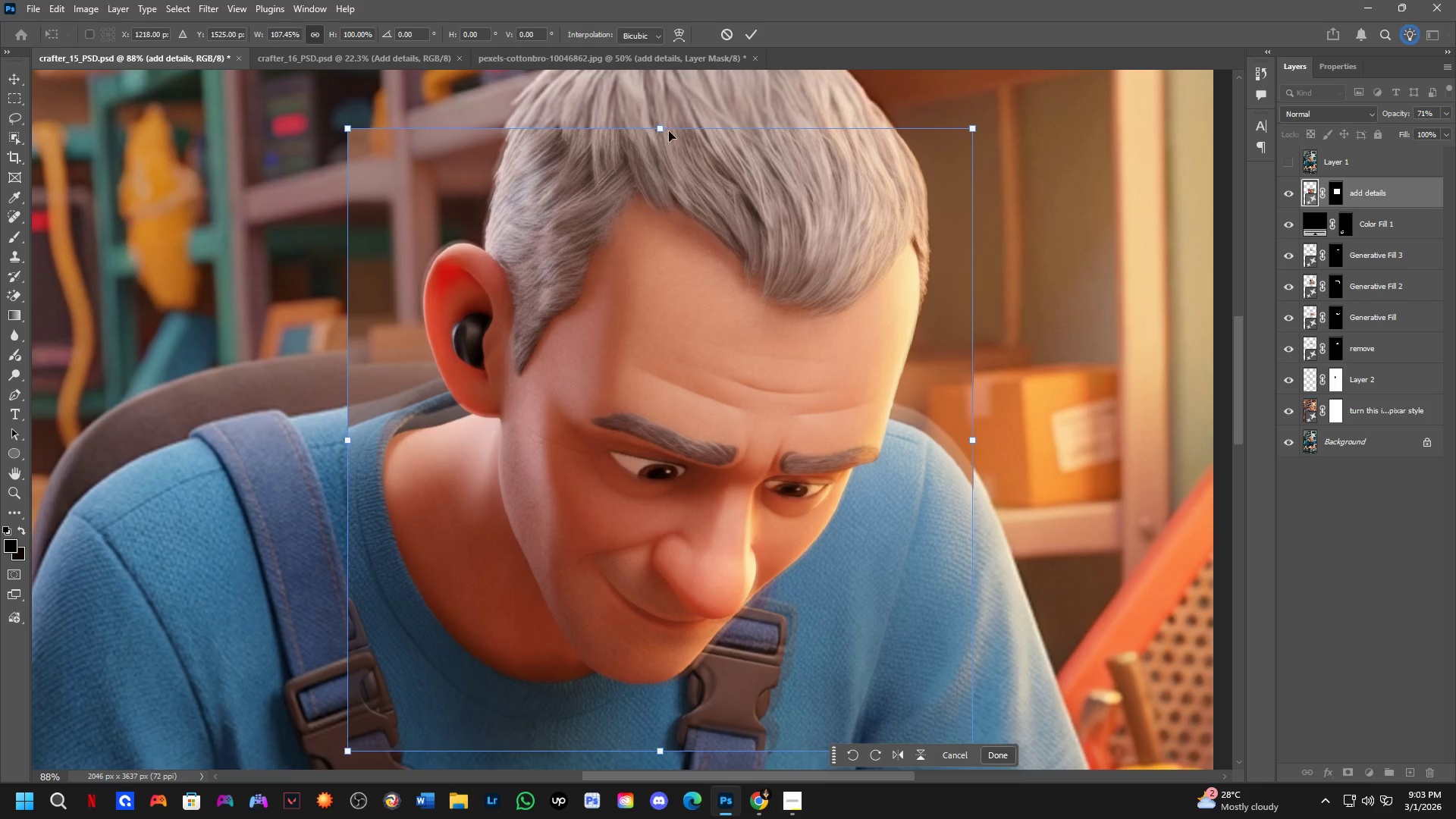 
hold_key(key=ShiftLeft, duration=1.5)
left_click_drag(start_coordinate=[665, 128], to_coordinate=[667, 121])
 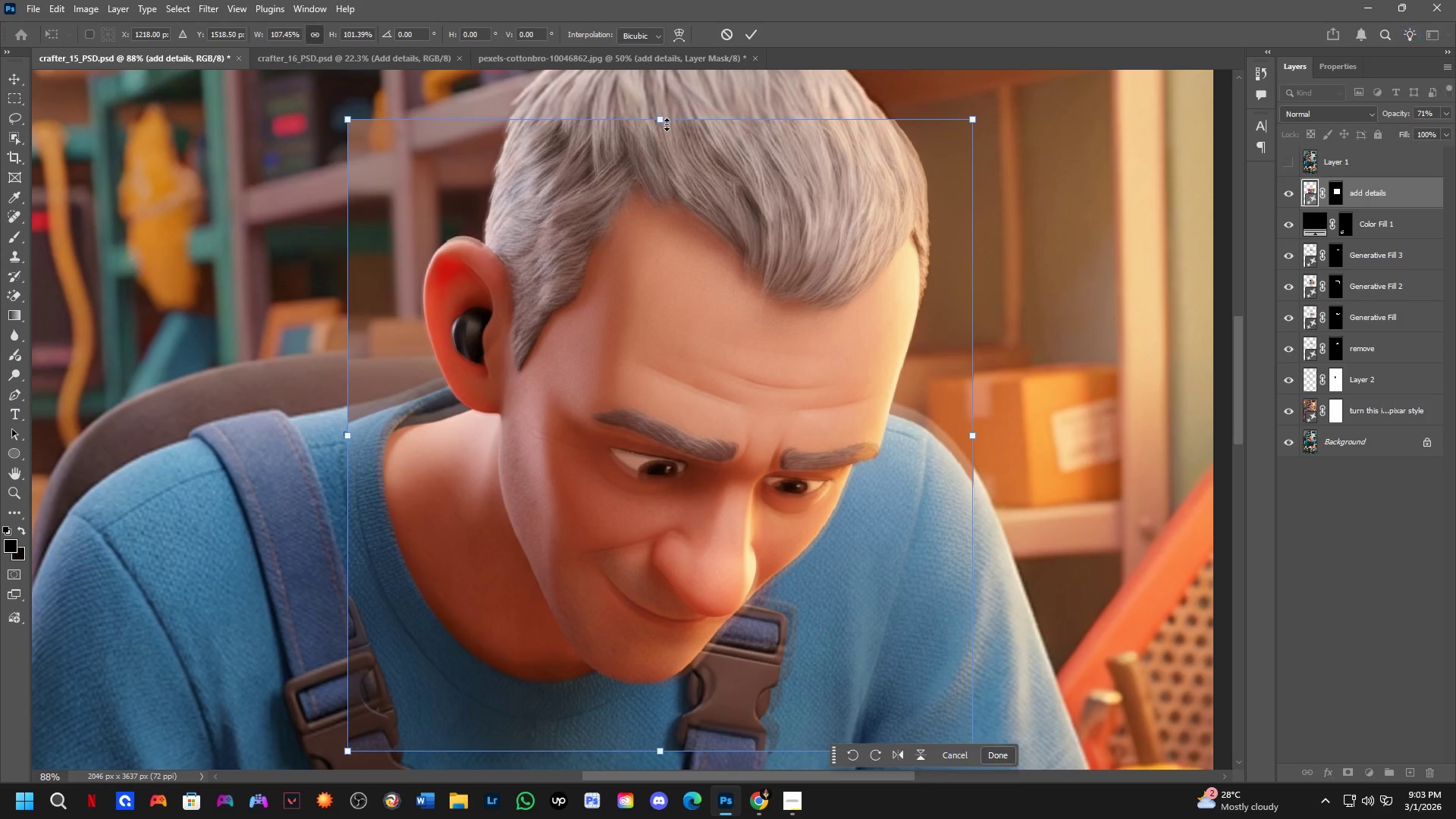 
key(Shift+ShiftLeft)
 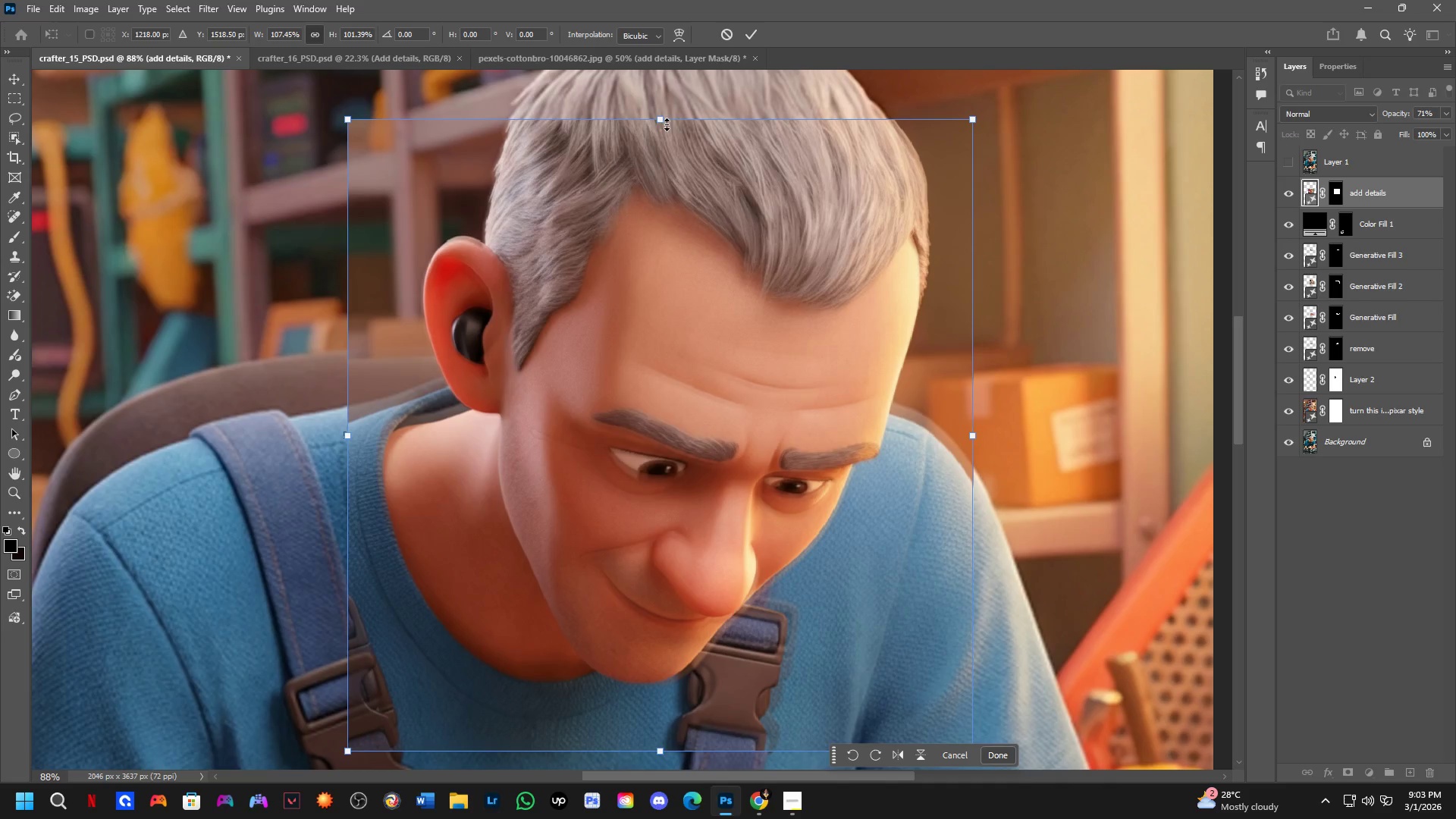 
key(Shift+ShiftLeft)
 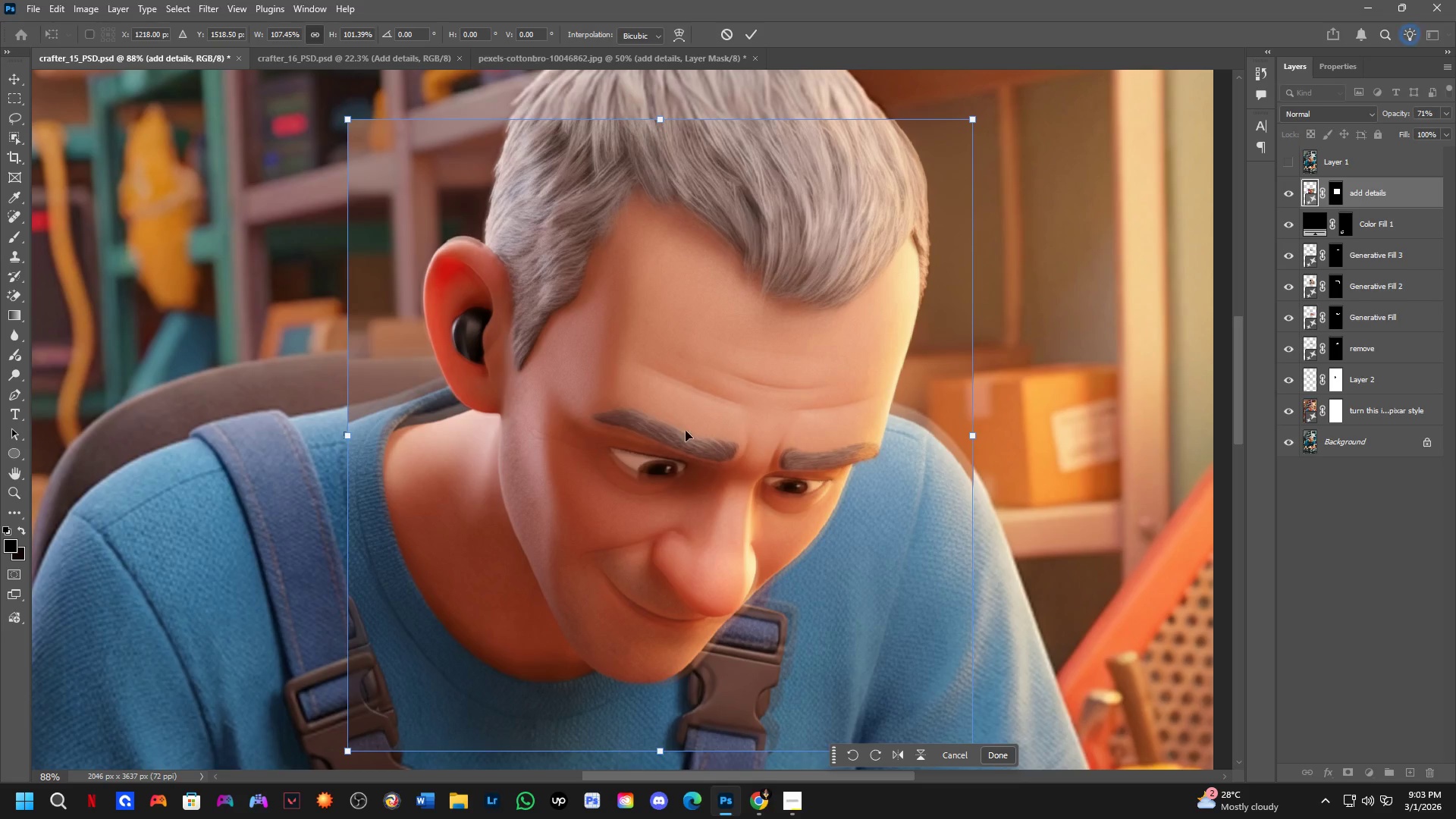 
hold_key(key=Space, duration=0.52)
 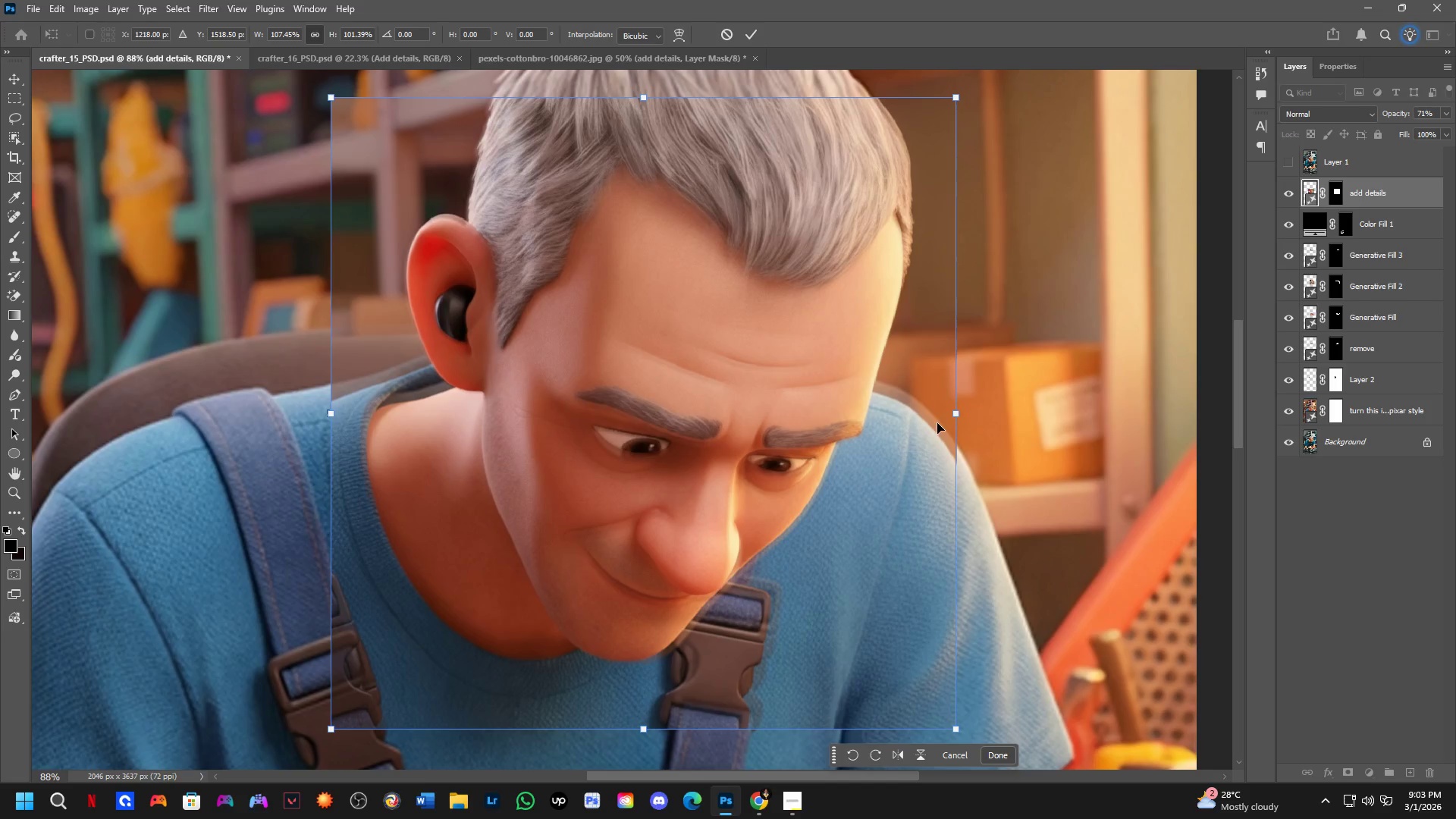 
left_click_drag(start_coordinate=[686, 480], to_coordinate=[669, 458])
 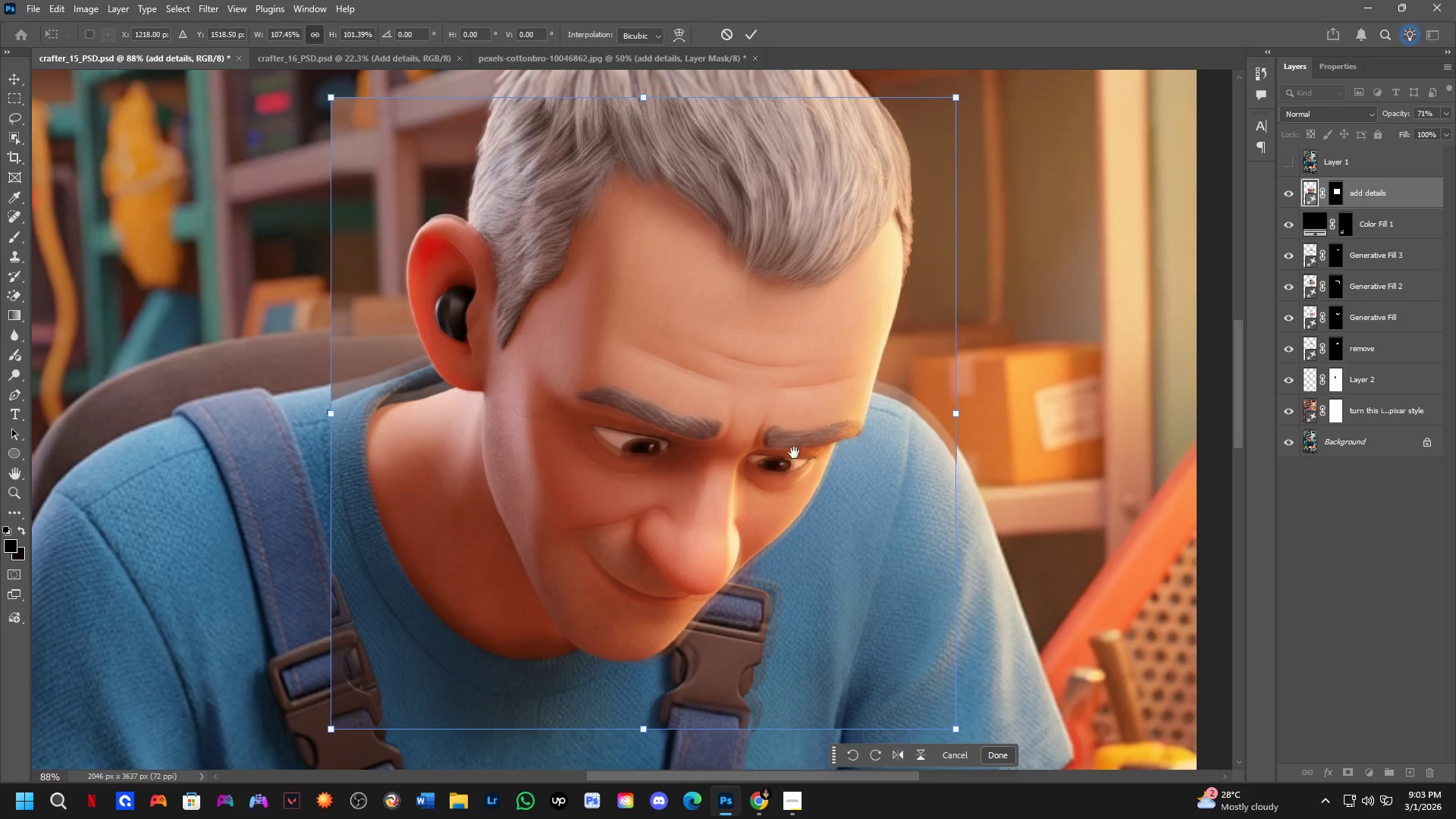 
hold_key(key=Space, duration=5.36)
 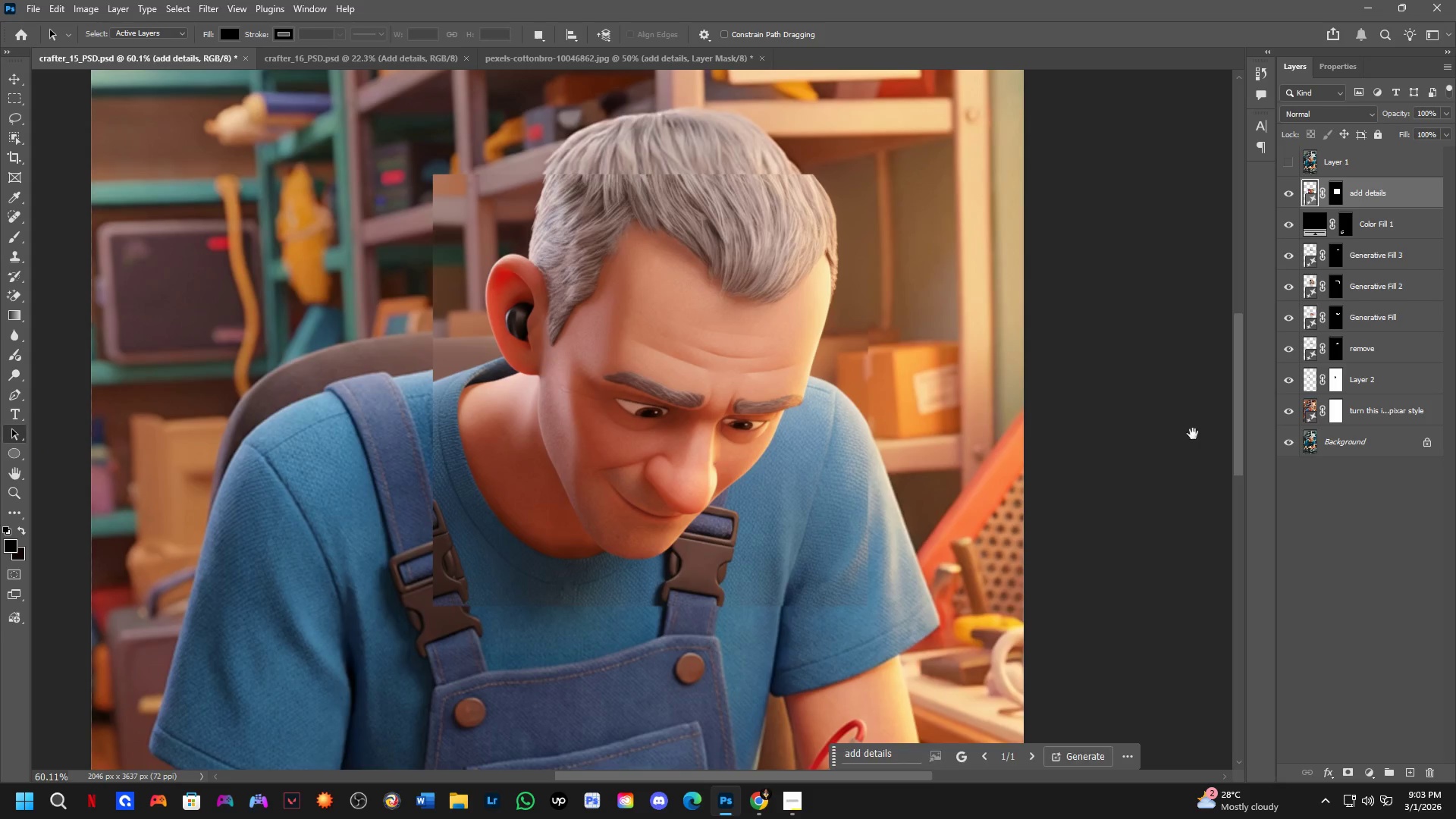 
hold_key(key=ShiftLeft, duration=1.5)
left_click_drag(start_coordinate=[956, 412], to_coordinate=[964, 416])
 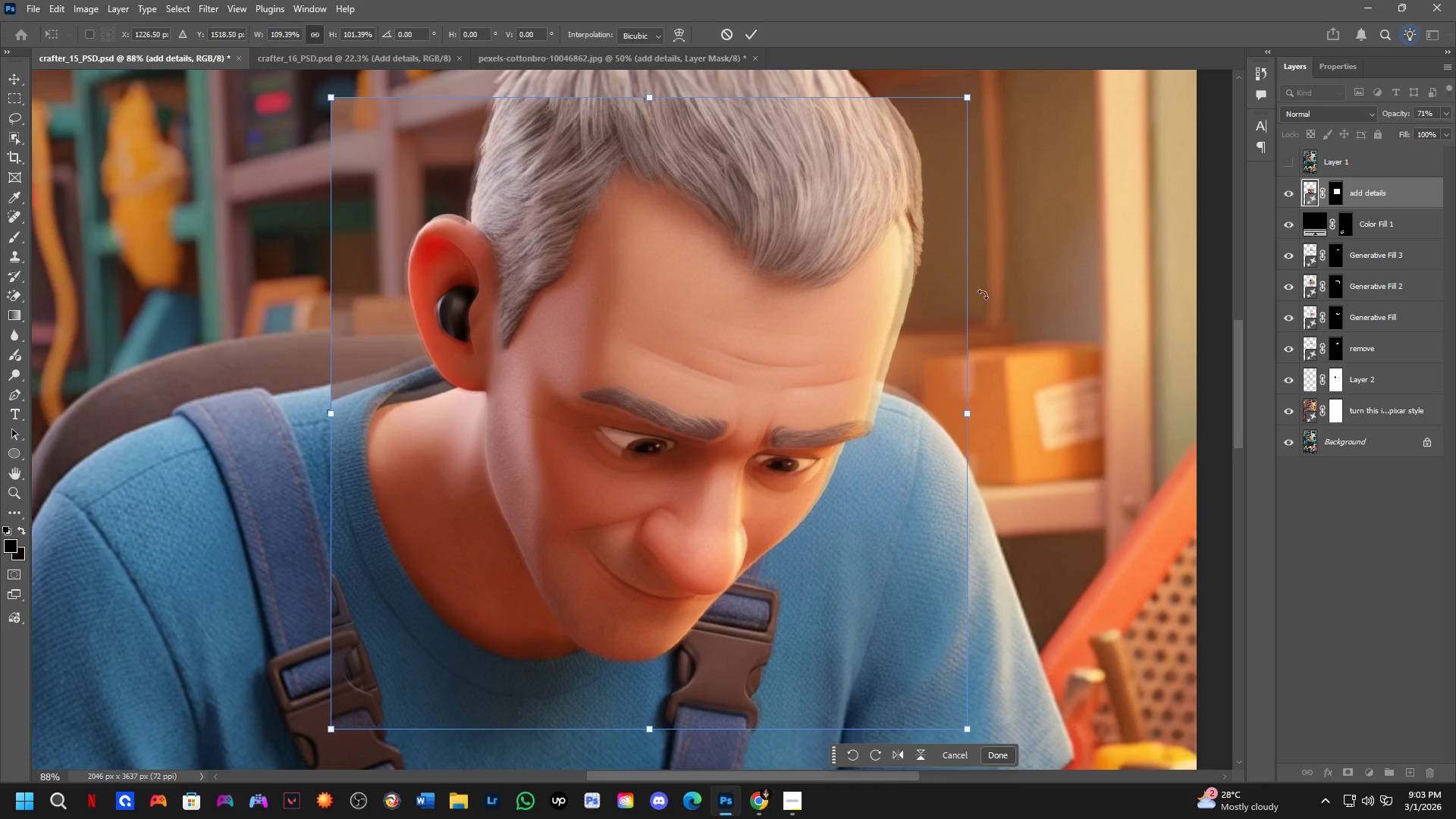 
hold_key(key=ShiftLeft, duration=0.69)
 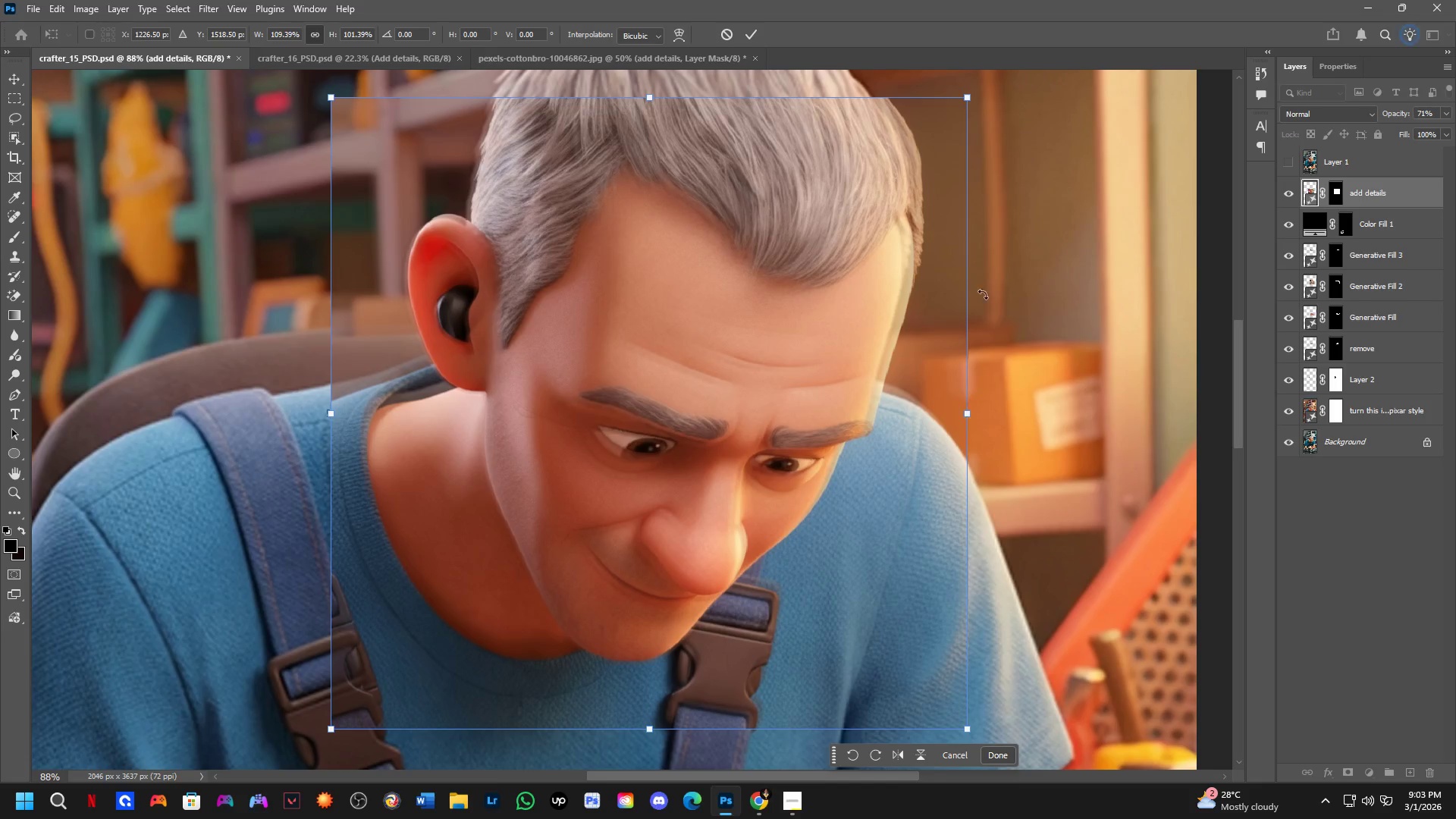 
key(NumpadEnter)
 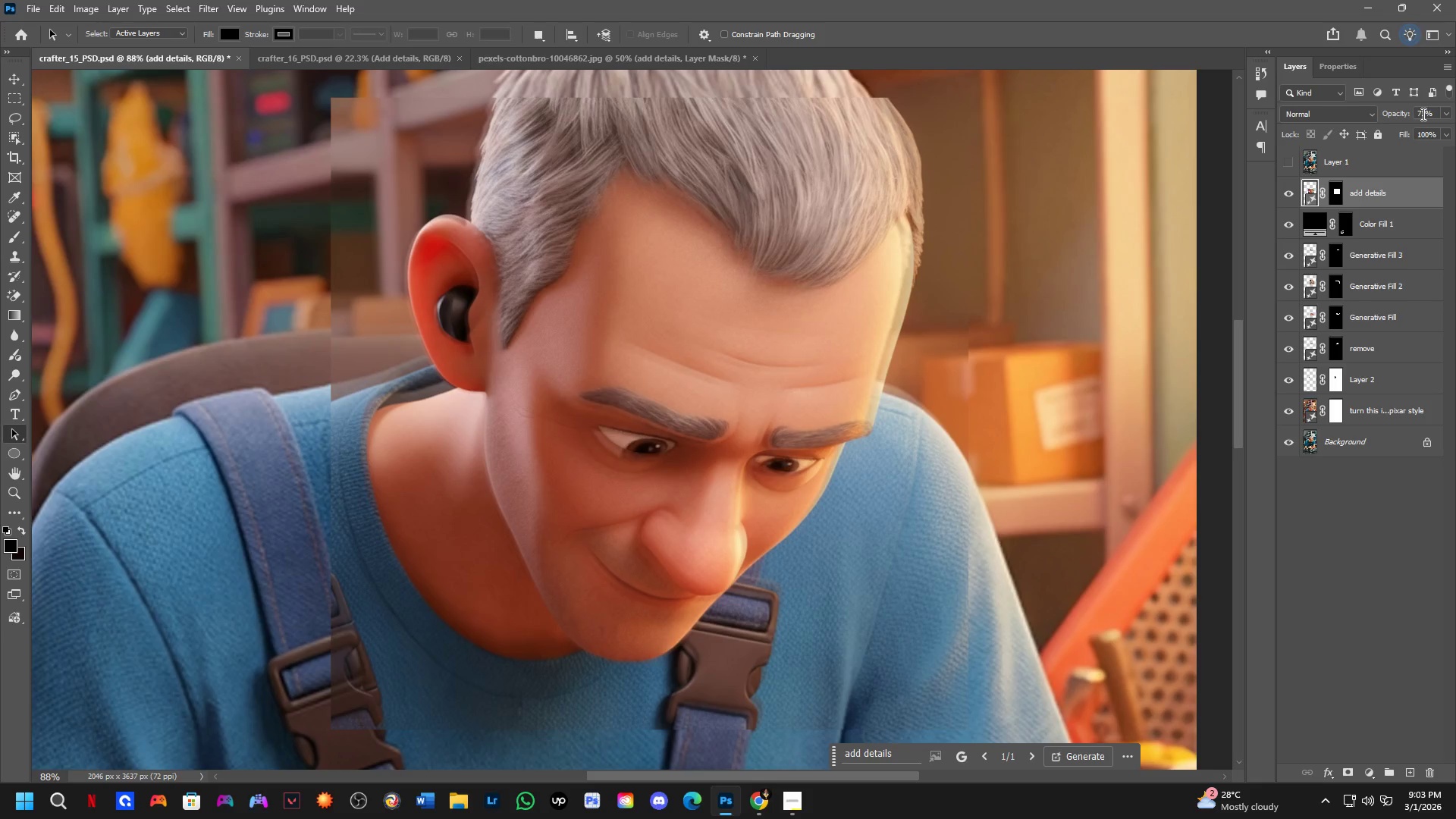 
left_click_drag(start_coordinate=[1400, 114], to_coordinate=[1455, 137])
 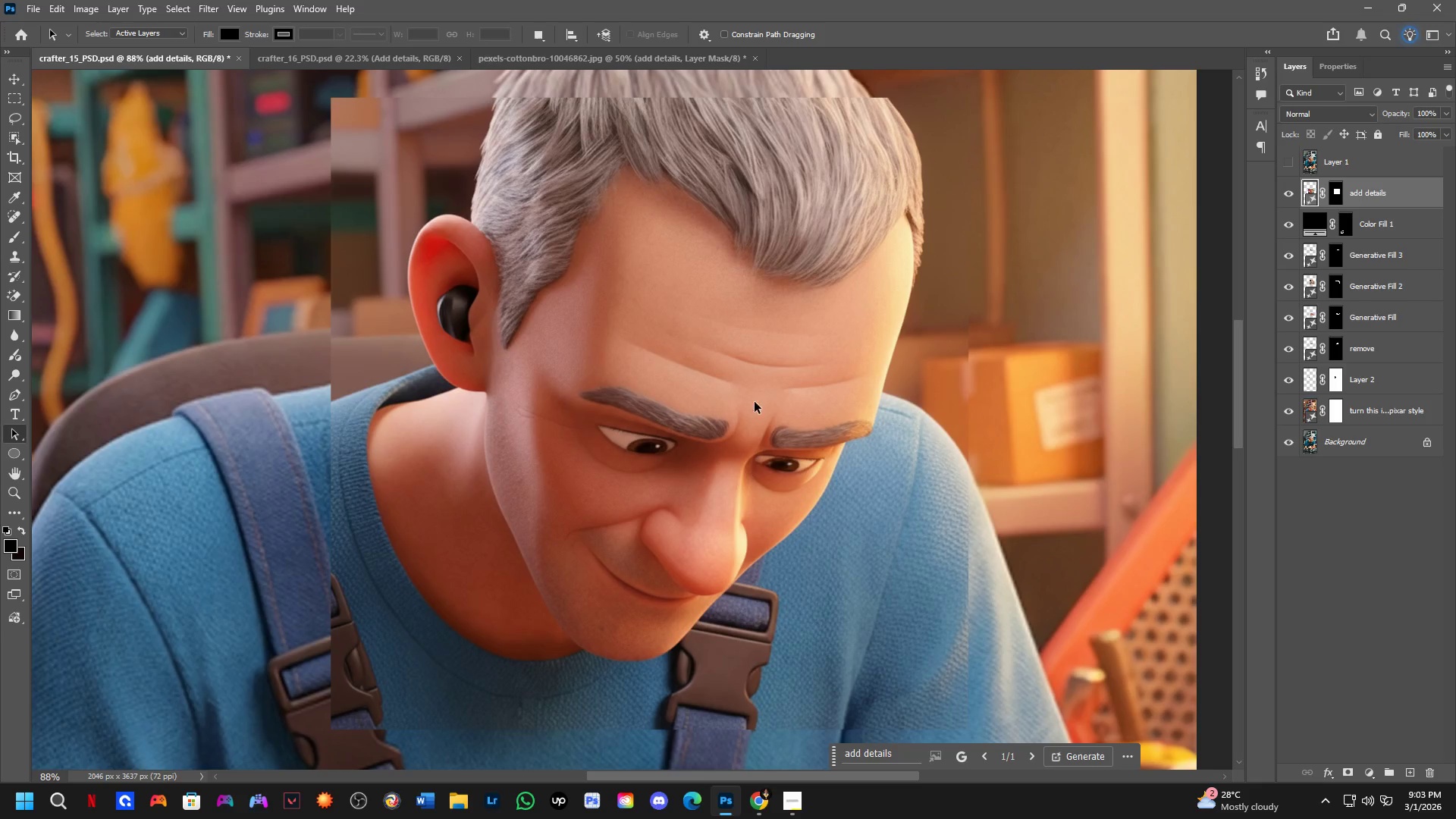 
hold_key(key=Space, duration=0.48)
 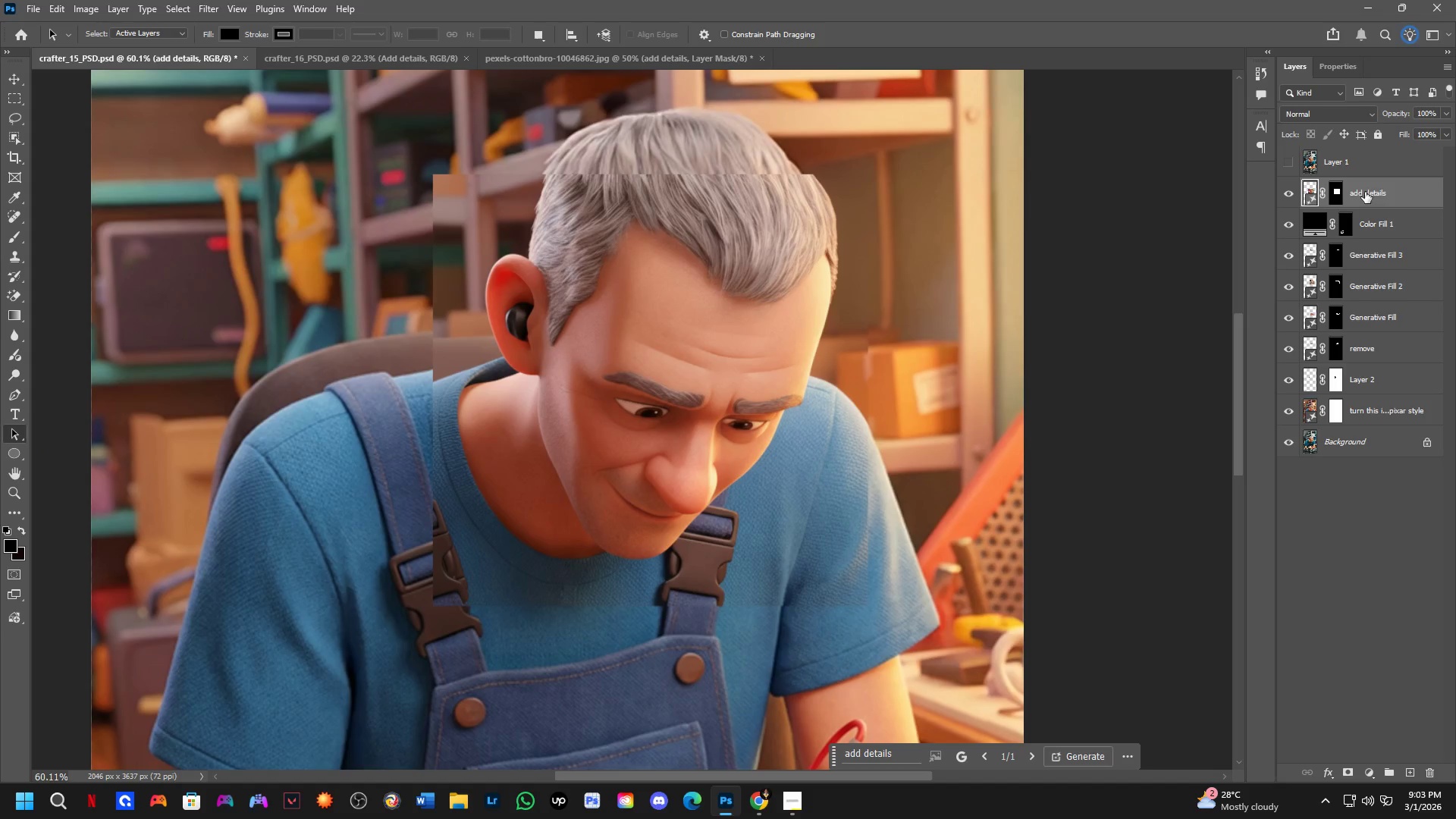 
left_click_drag(start_coordinate=[732, 475], to_coordinate=[716, 457])
 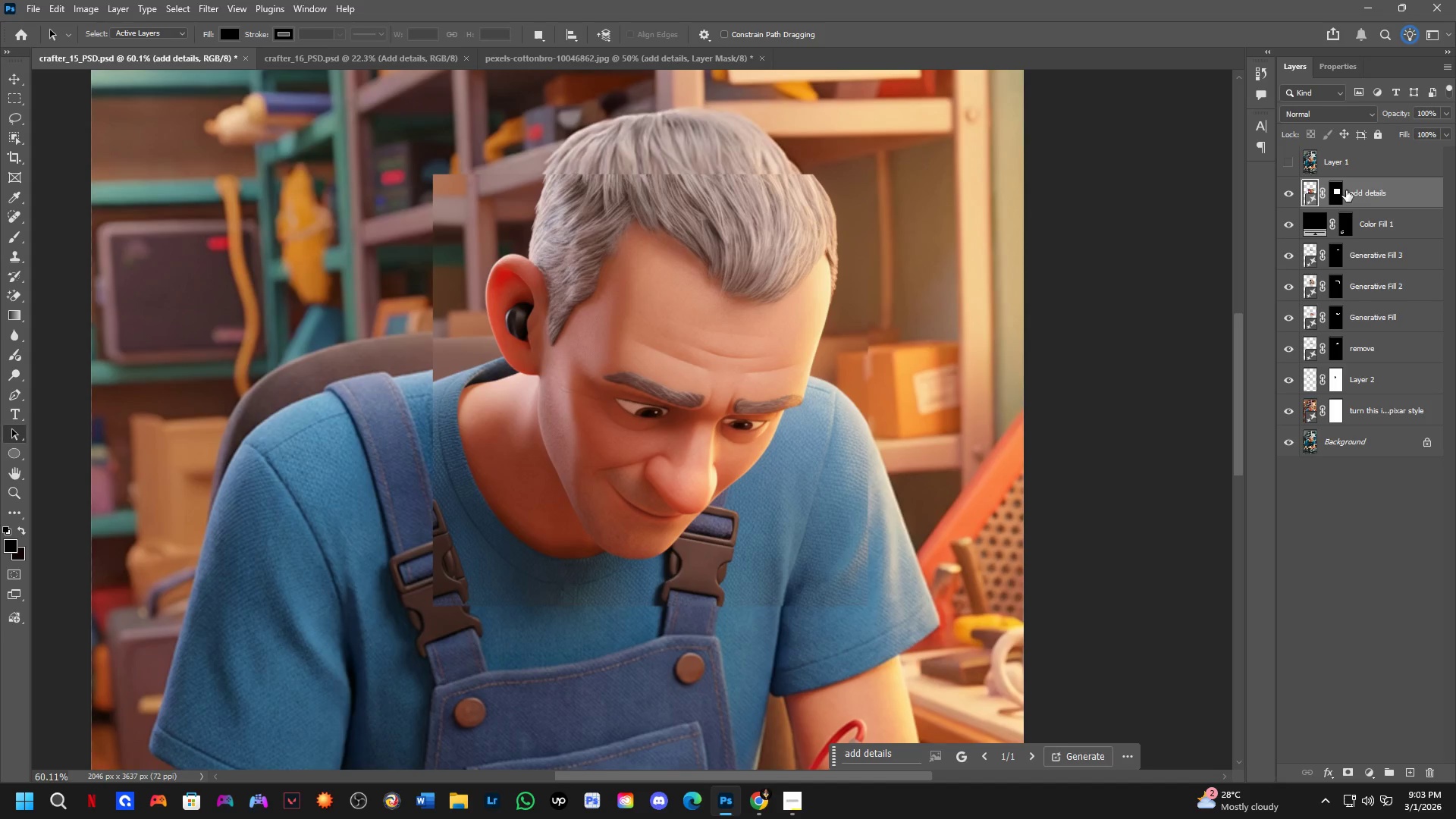 
scroll: coordinate [698, 396], scroll_direction: down, amount: 4.0
 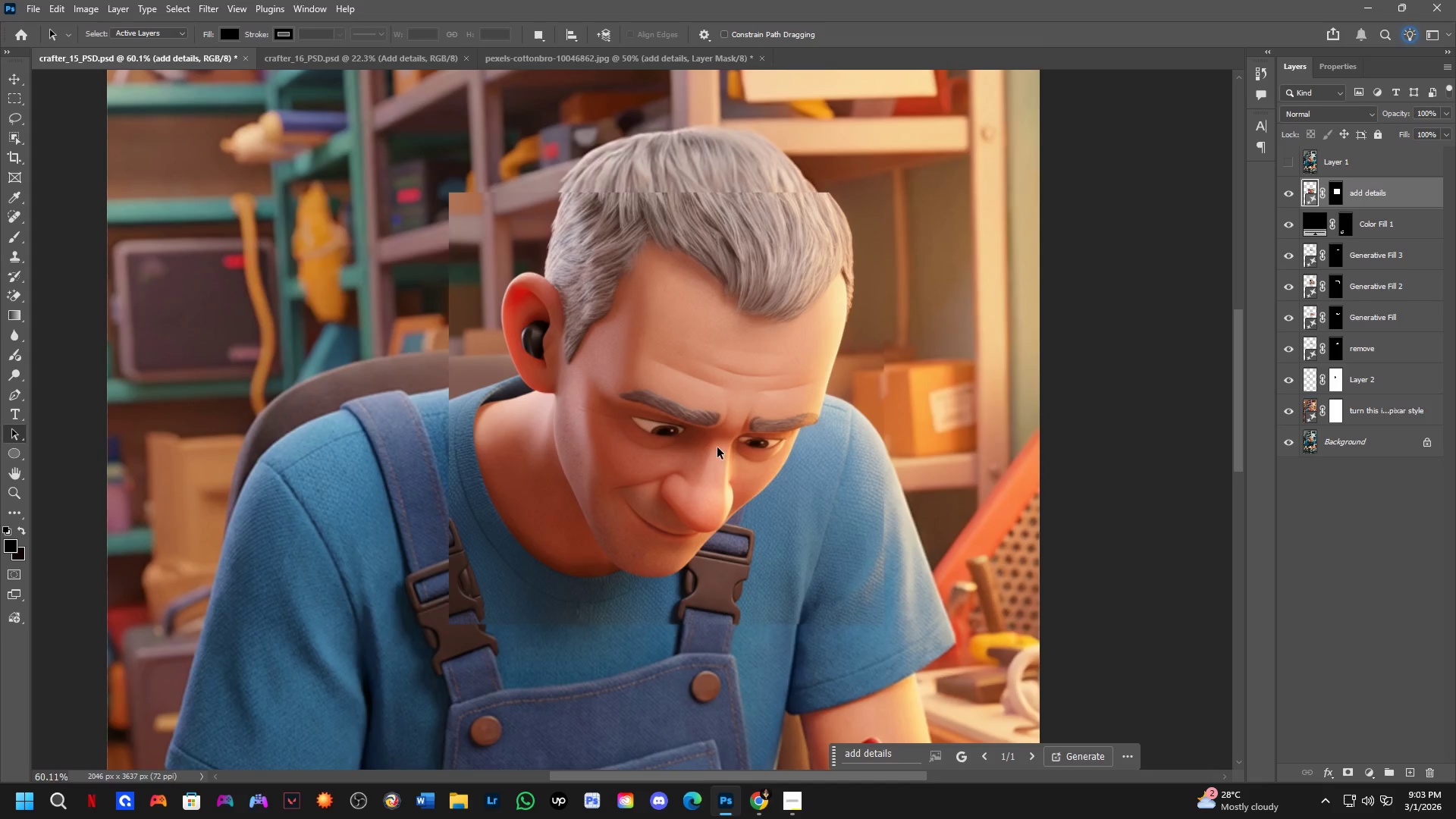 
left_click([1341, 188])
 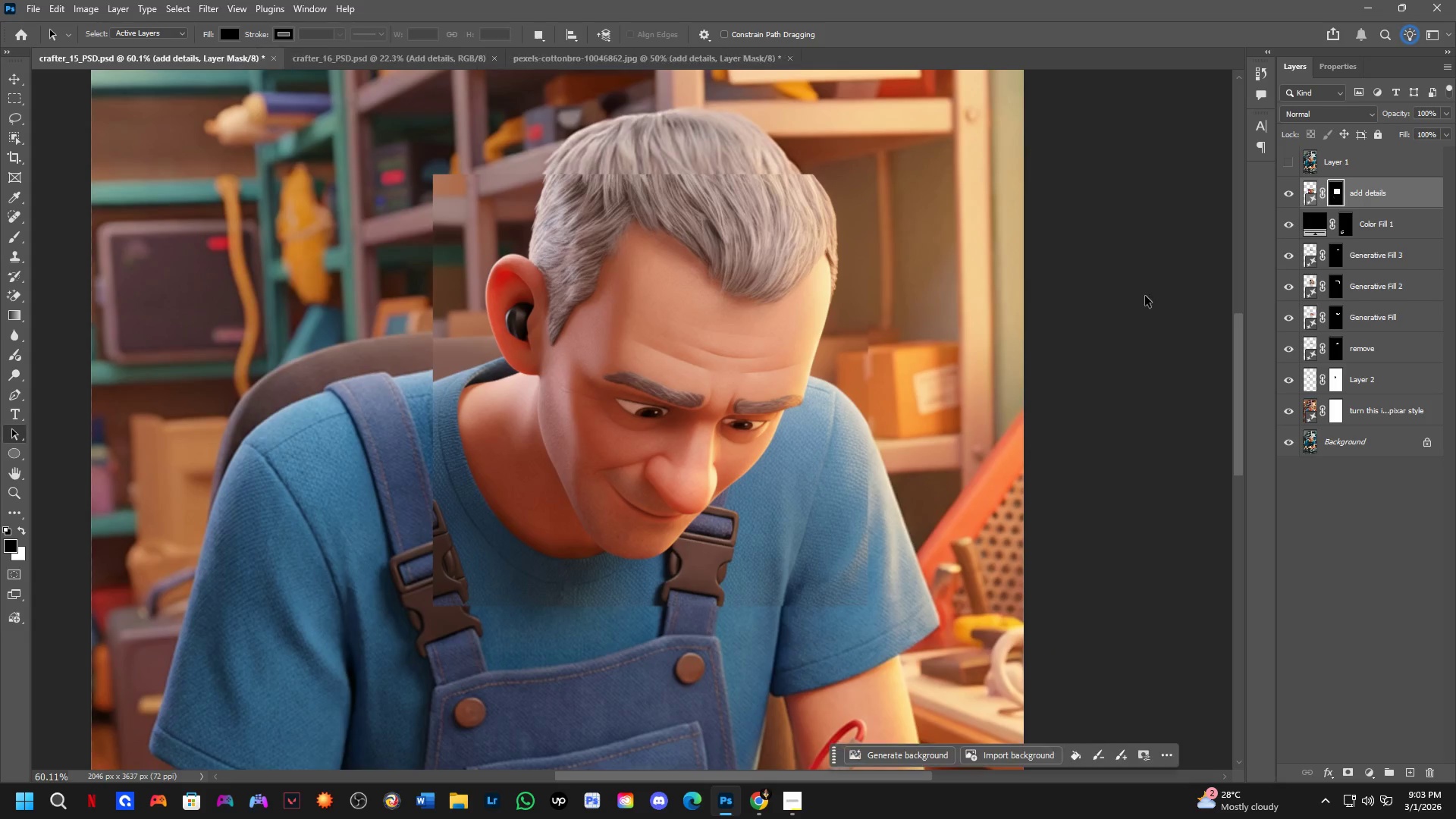 
key(B)
 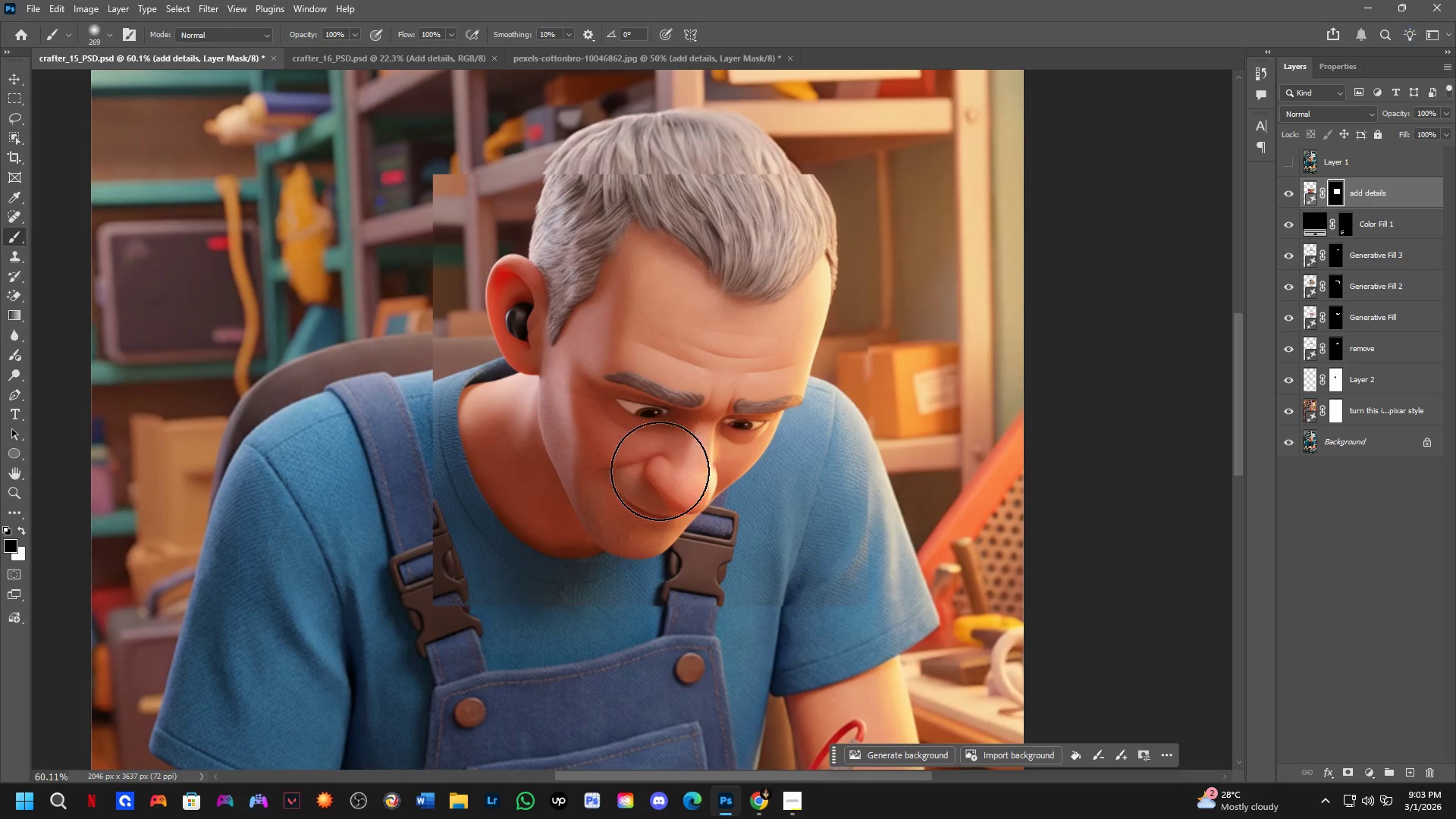 
scroll: coordinate [721, 524], scroll_direction: up, amount: 3.0
 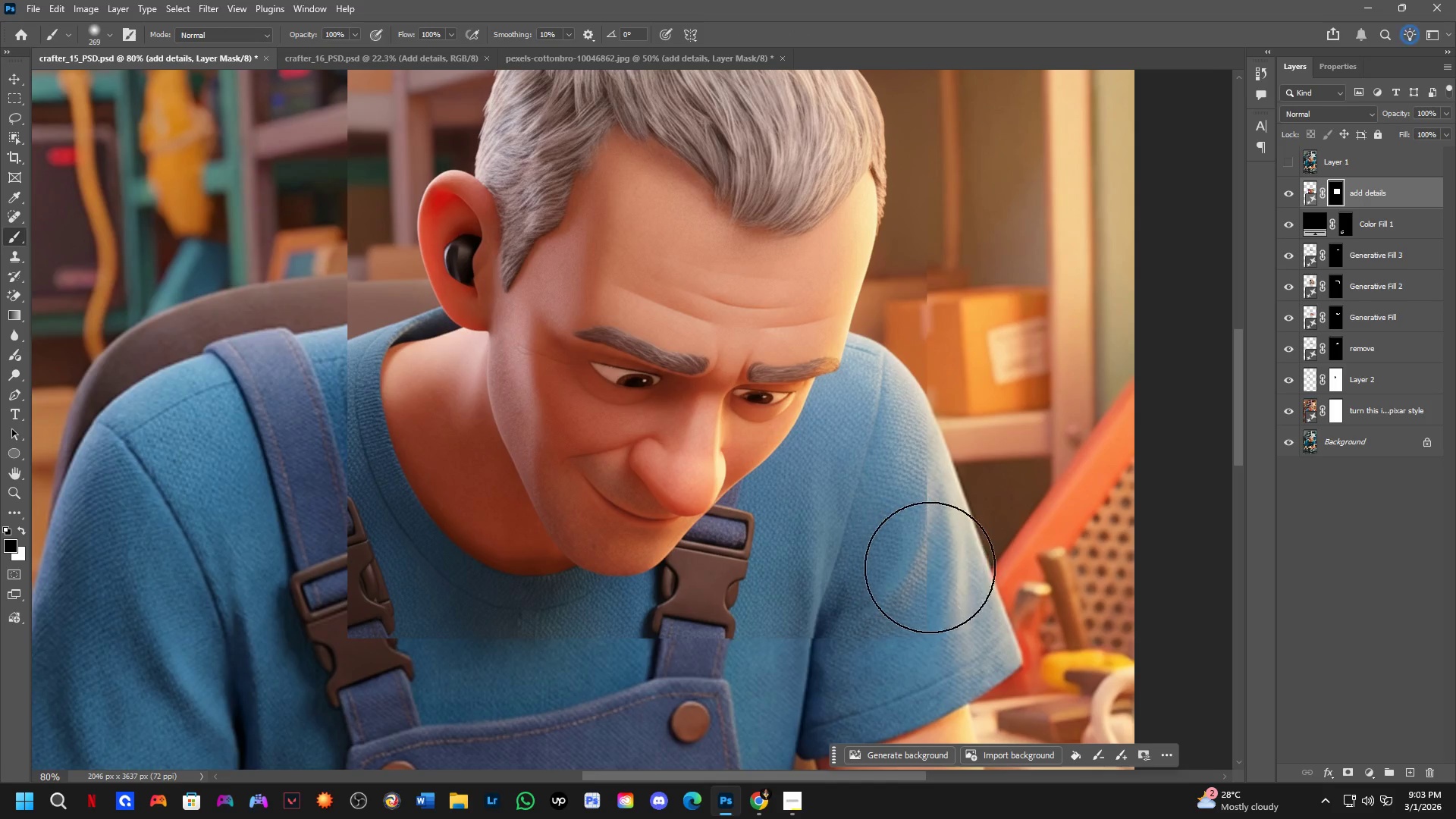 
left_click_drag(start_coordinate=[930, 567], to_coordinate=[591, 708])
 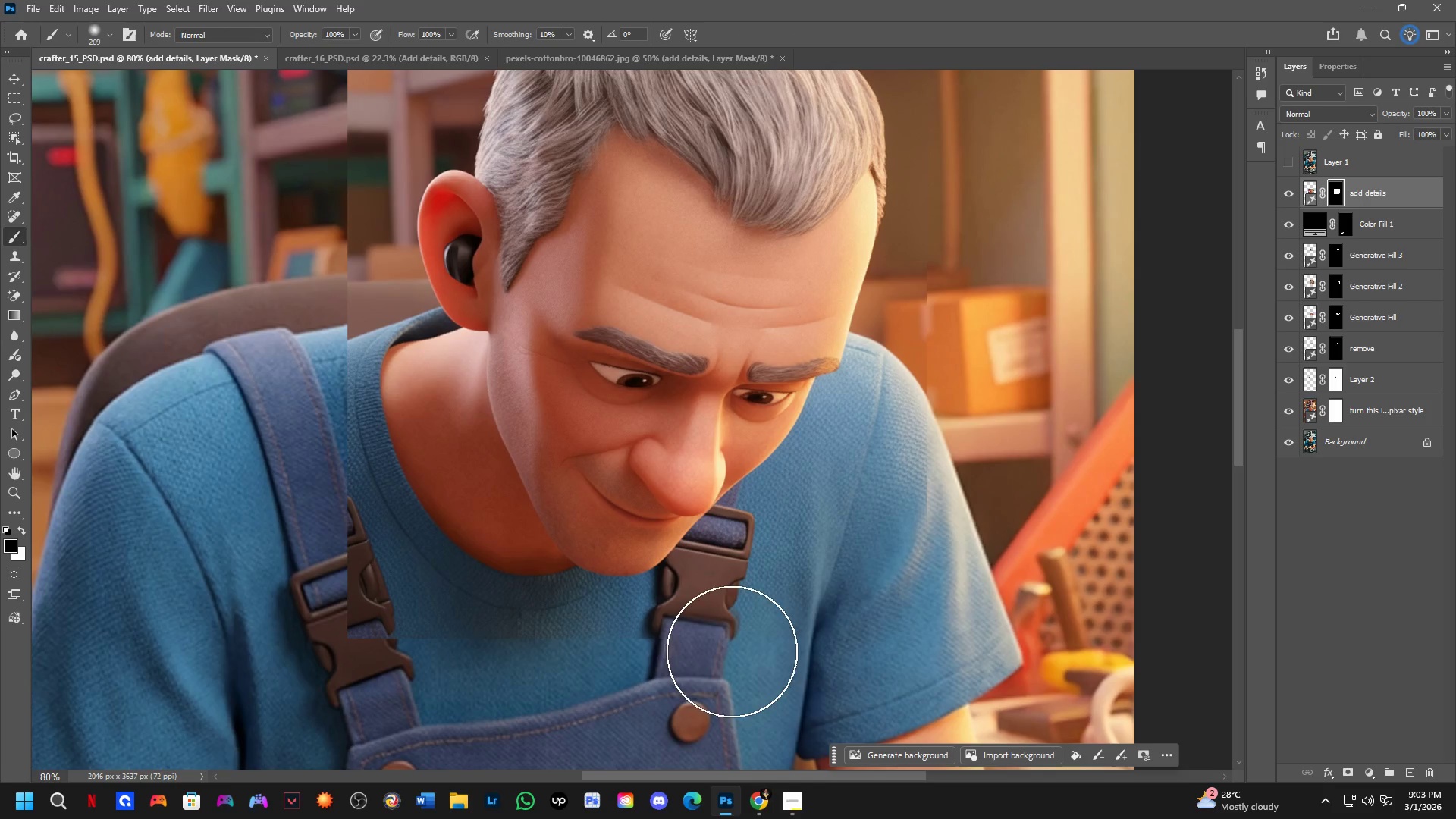 
key(Alt+AltLeft)
 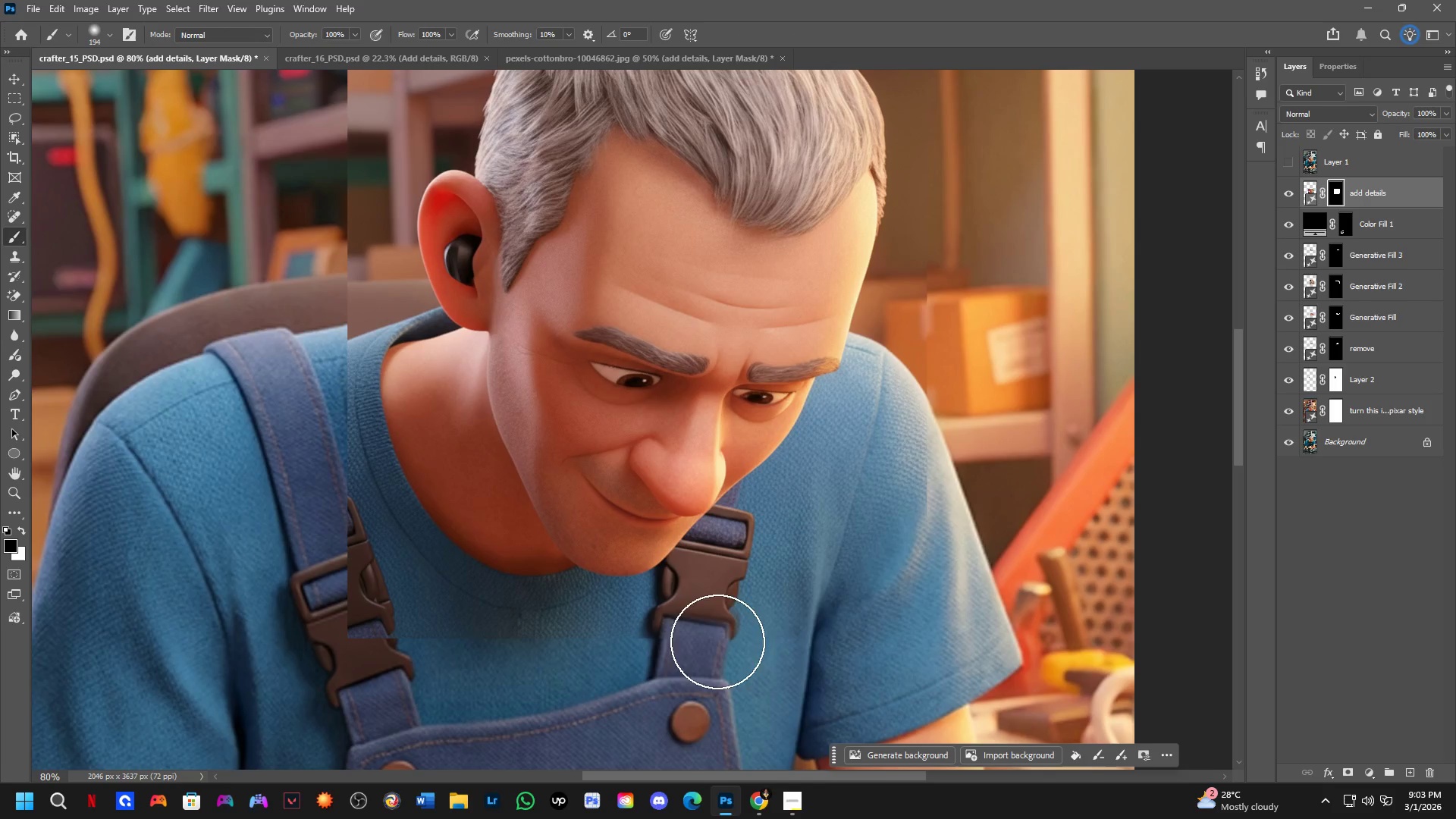 
key(Alt+AltLeft)
 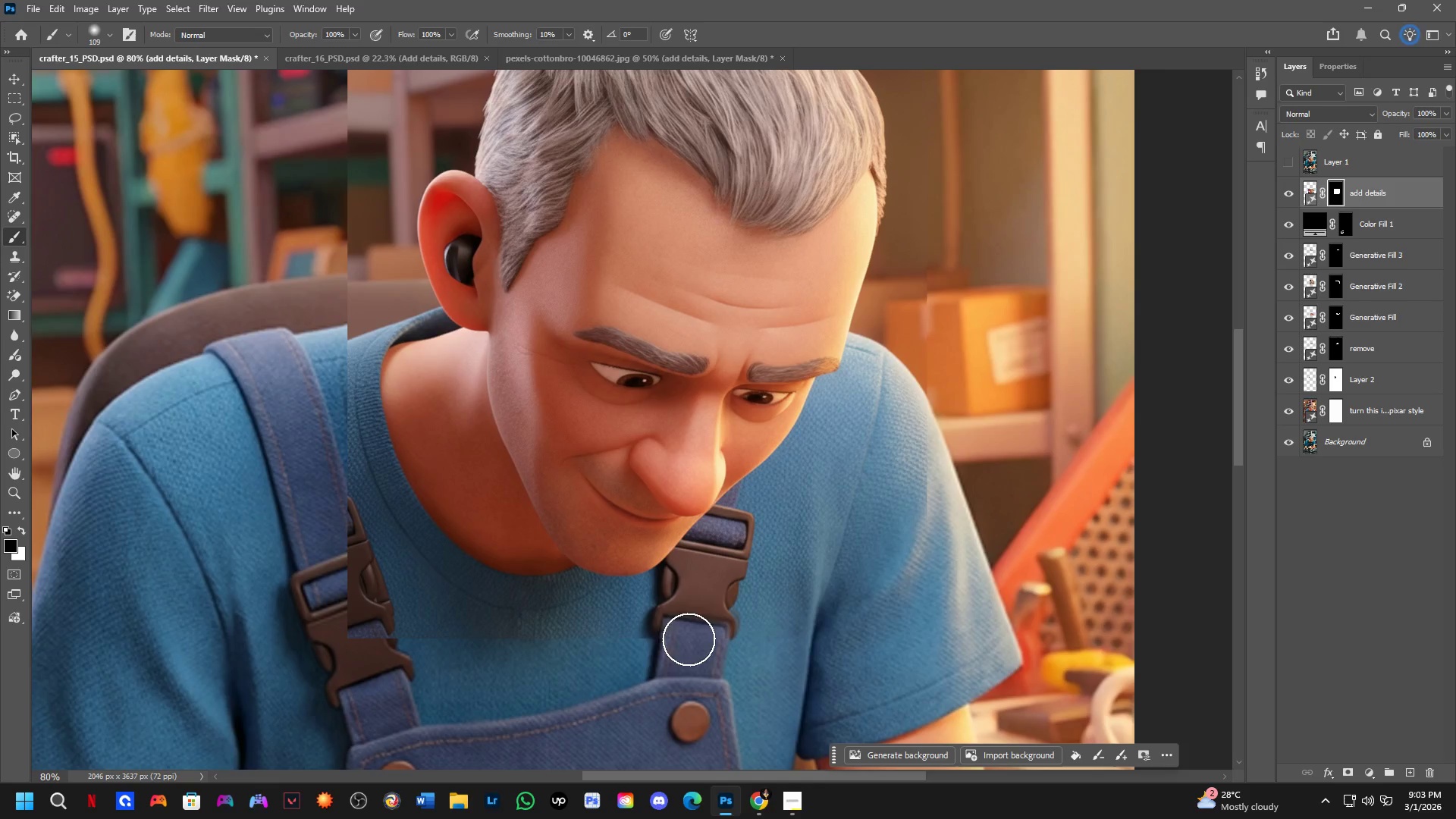 
key(Alt+AltLeft)
 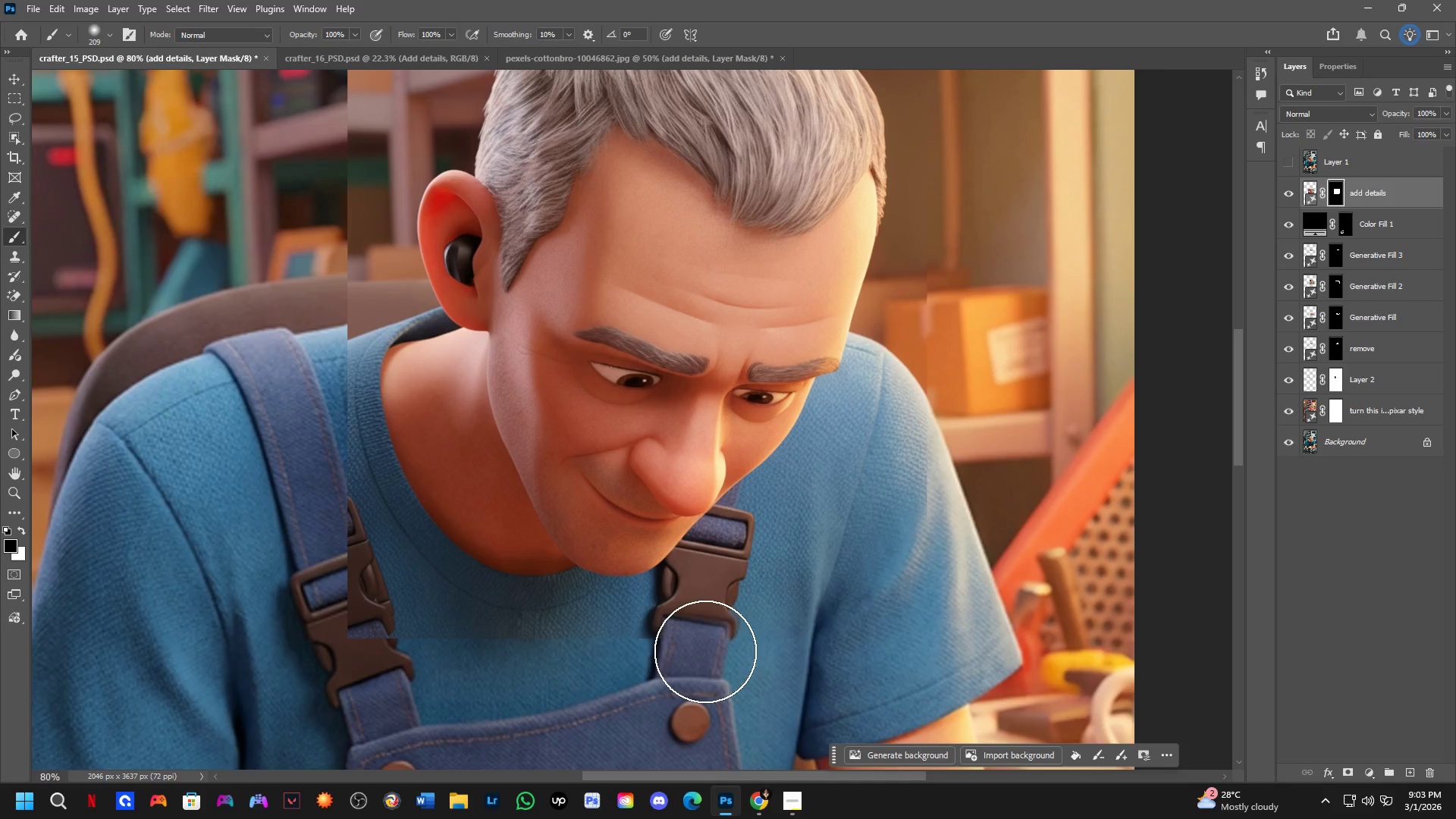 
left_click_drag(start_coordinate=[657, 664], to_coordinate=[315, 251])
 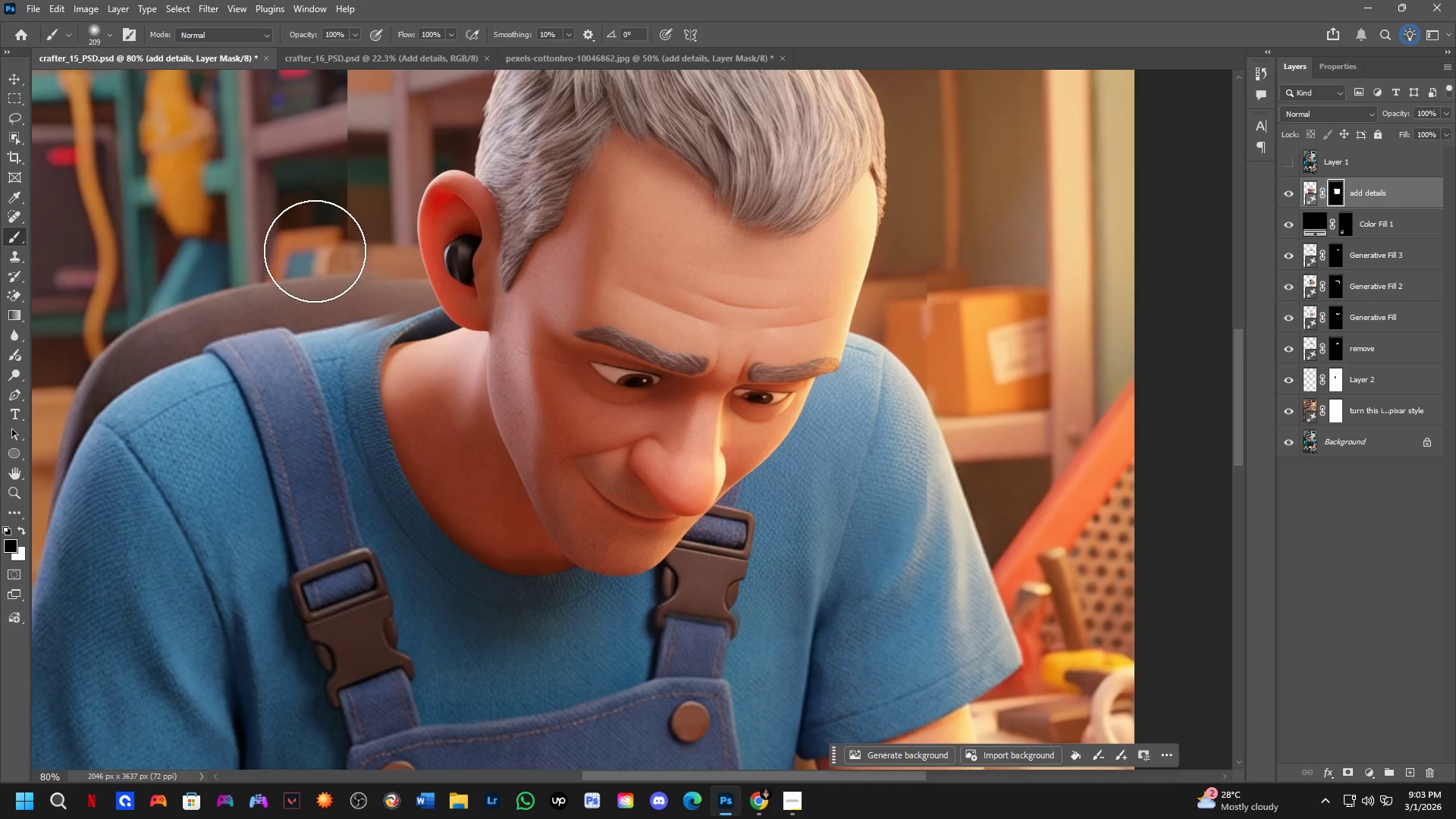 
hold_key(key=Space, duration=0.53)
 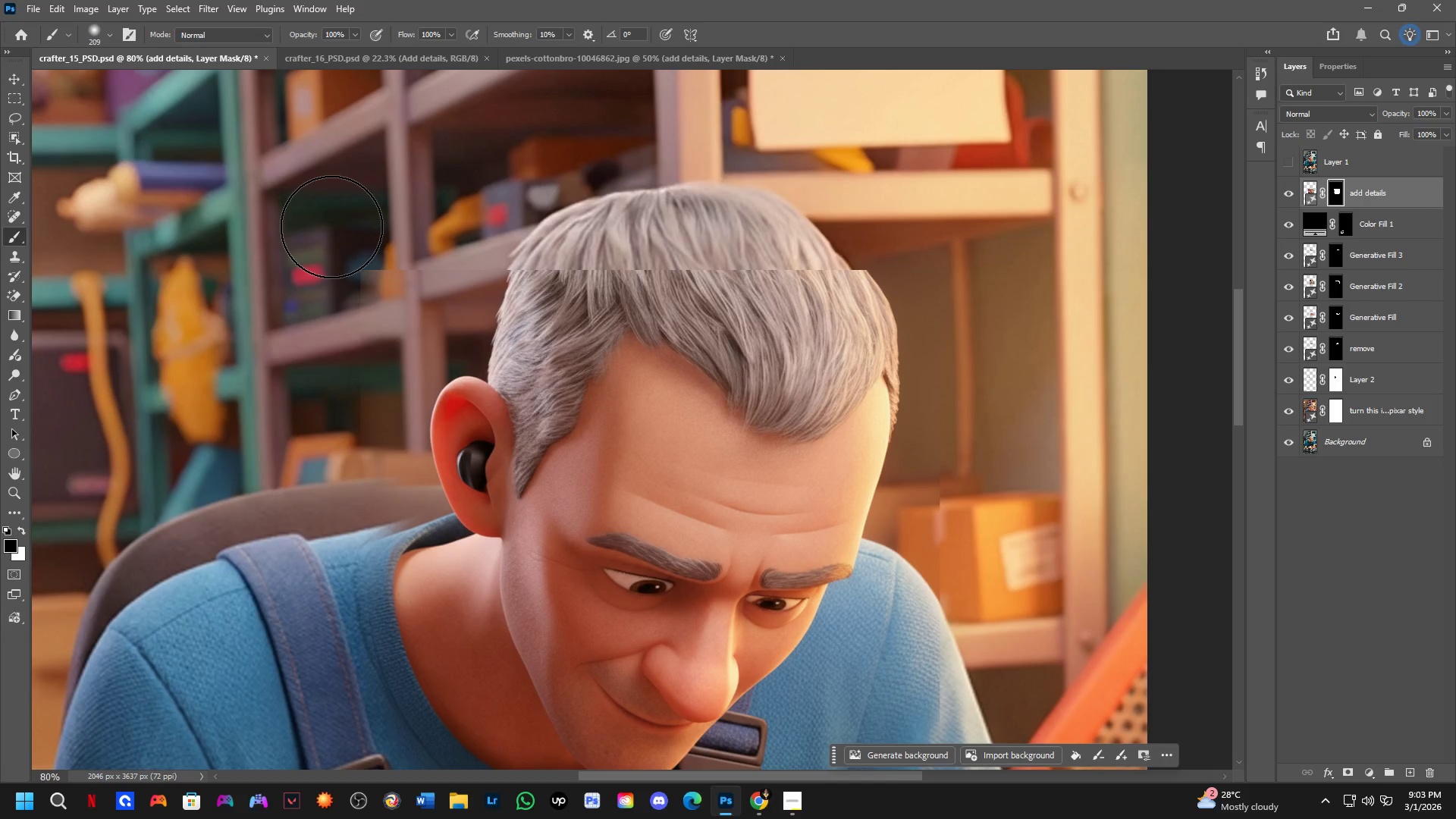 
left_click_drag(start_coordinate=[314, 246], to_coordinate=[327, 453])
 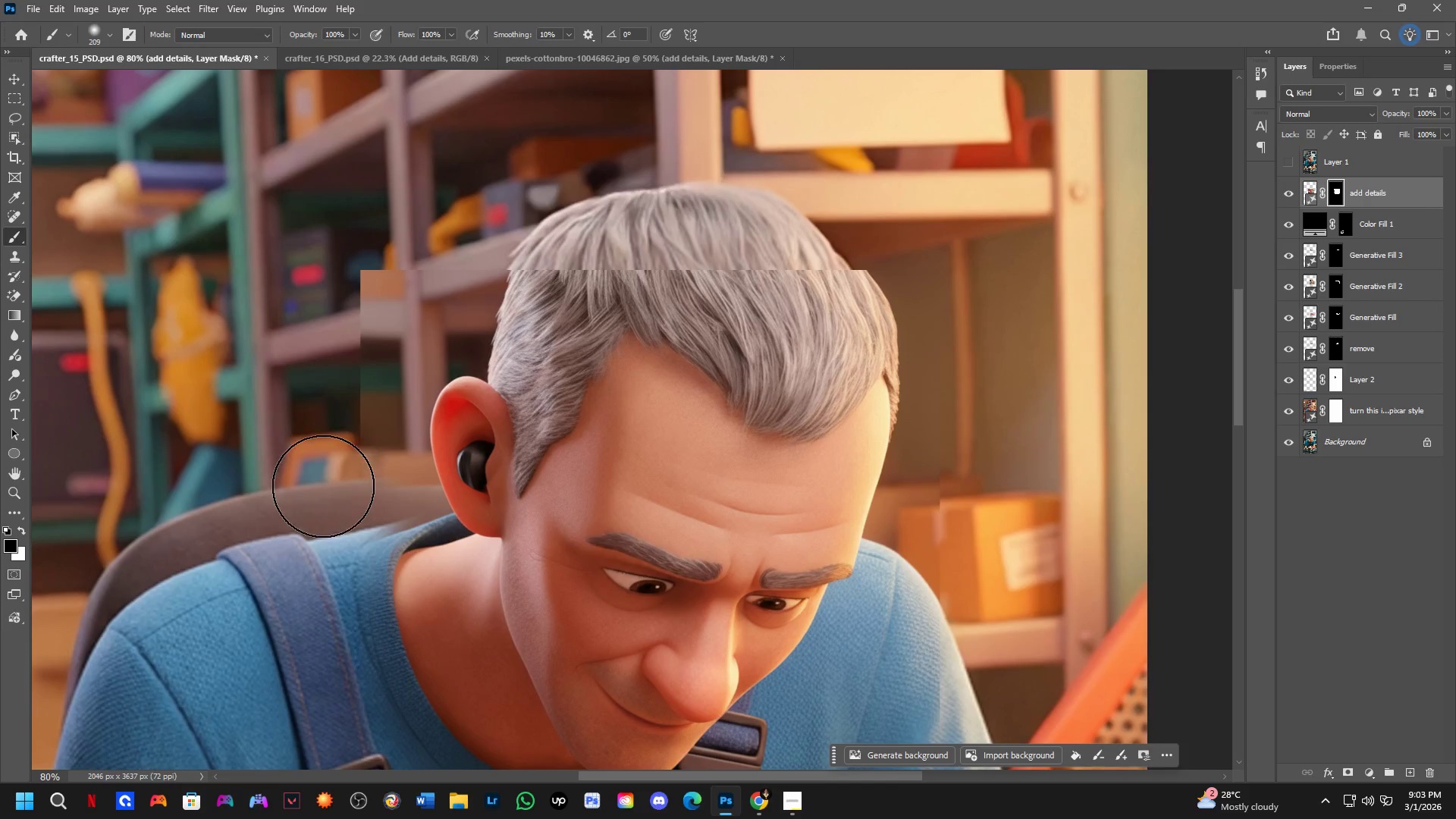 
left_click_drag(start_coordinate=[323, 486], to_coordinate=[895, 254])
 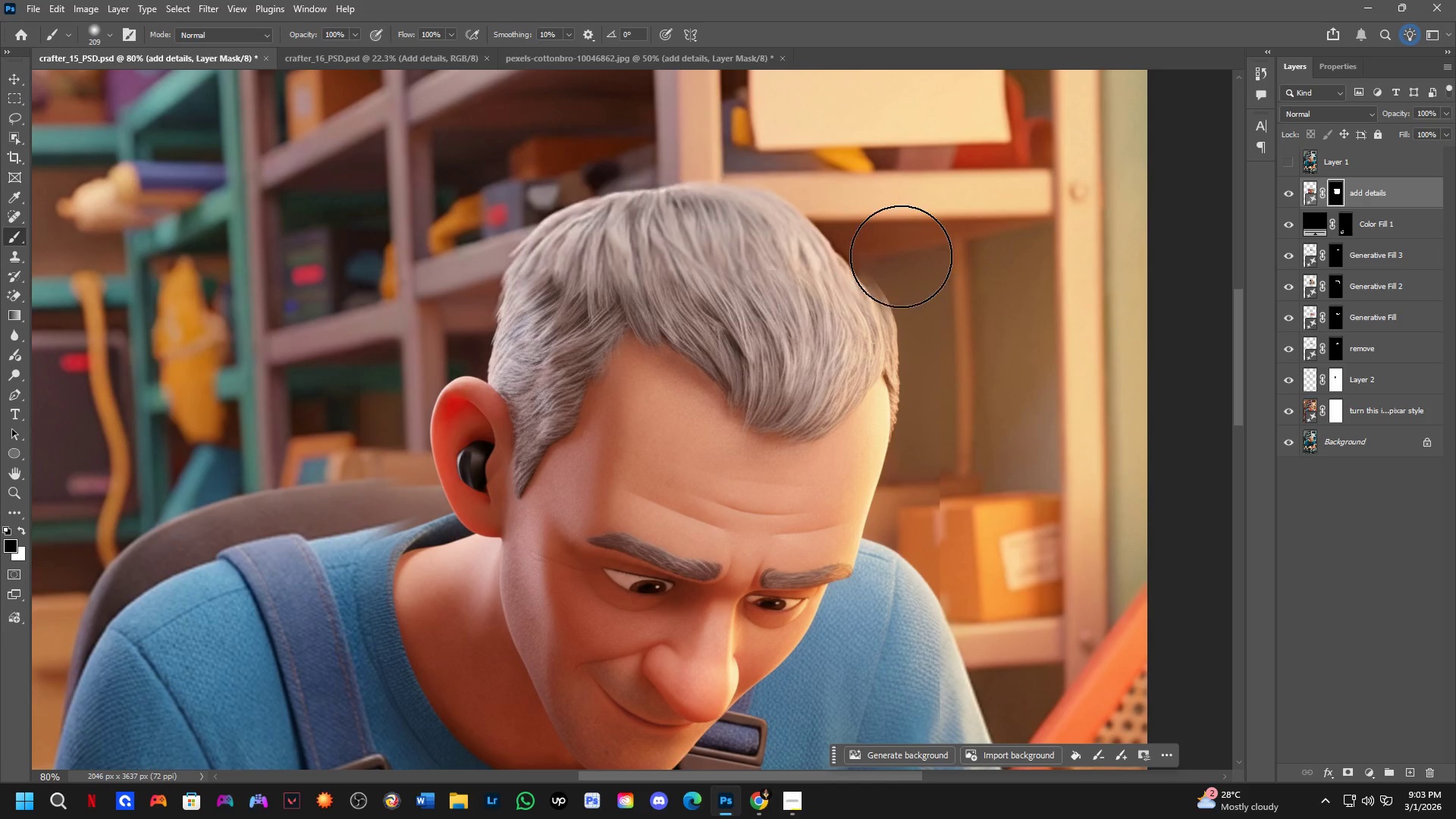 
hold_key(key=AltLeft, duration=0.34)
 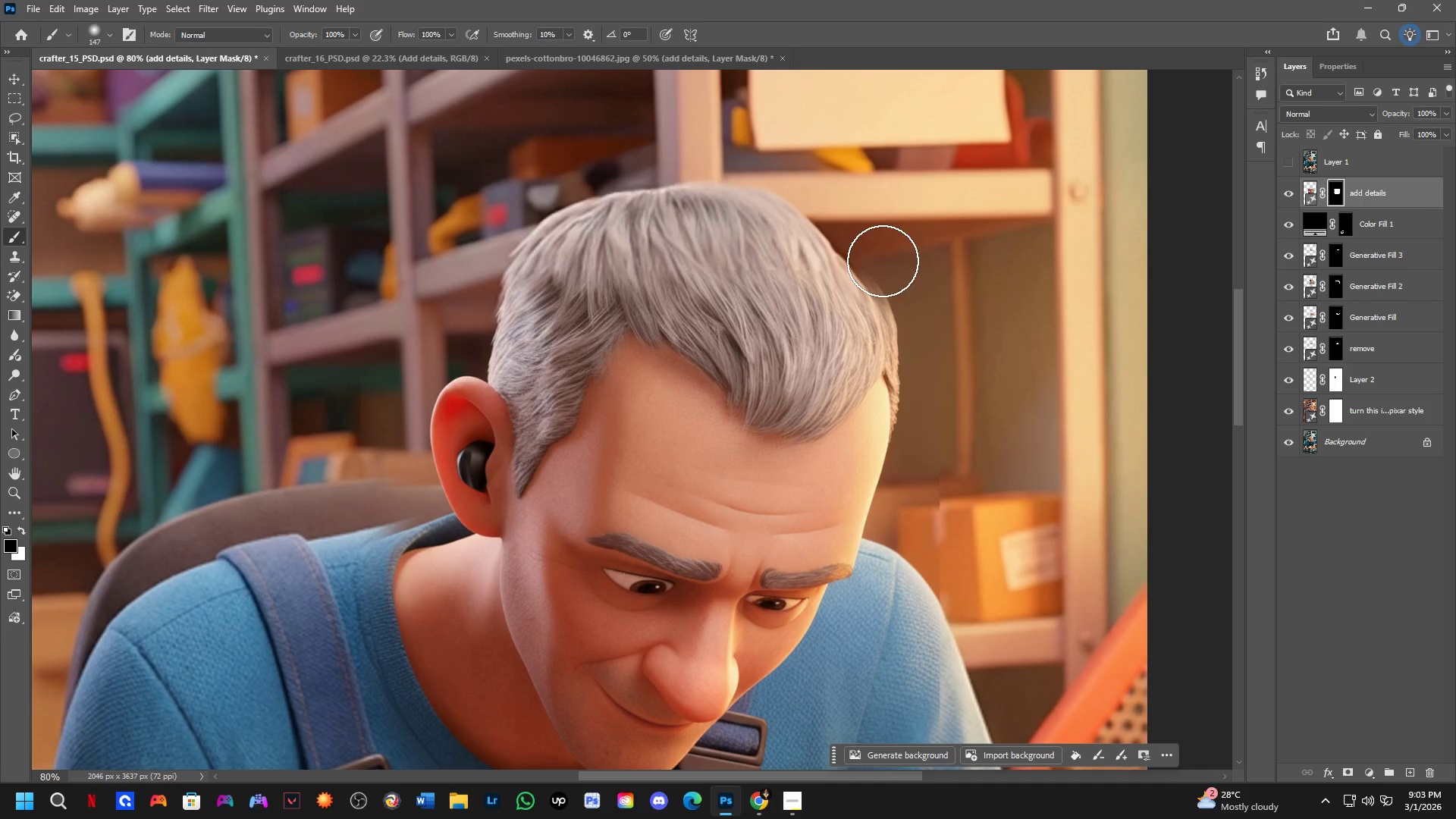 
left_click_drag(start_coordinate=[883, 262], to_coordinate=[906, 282])
 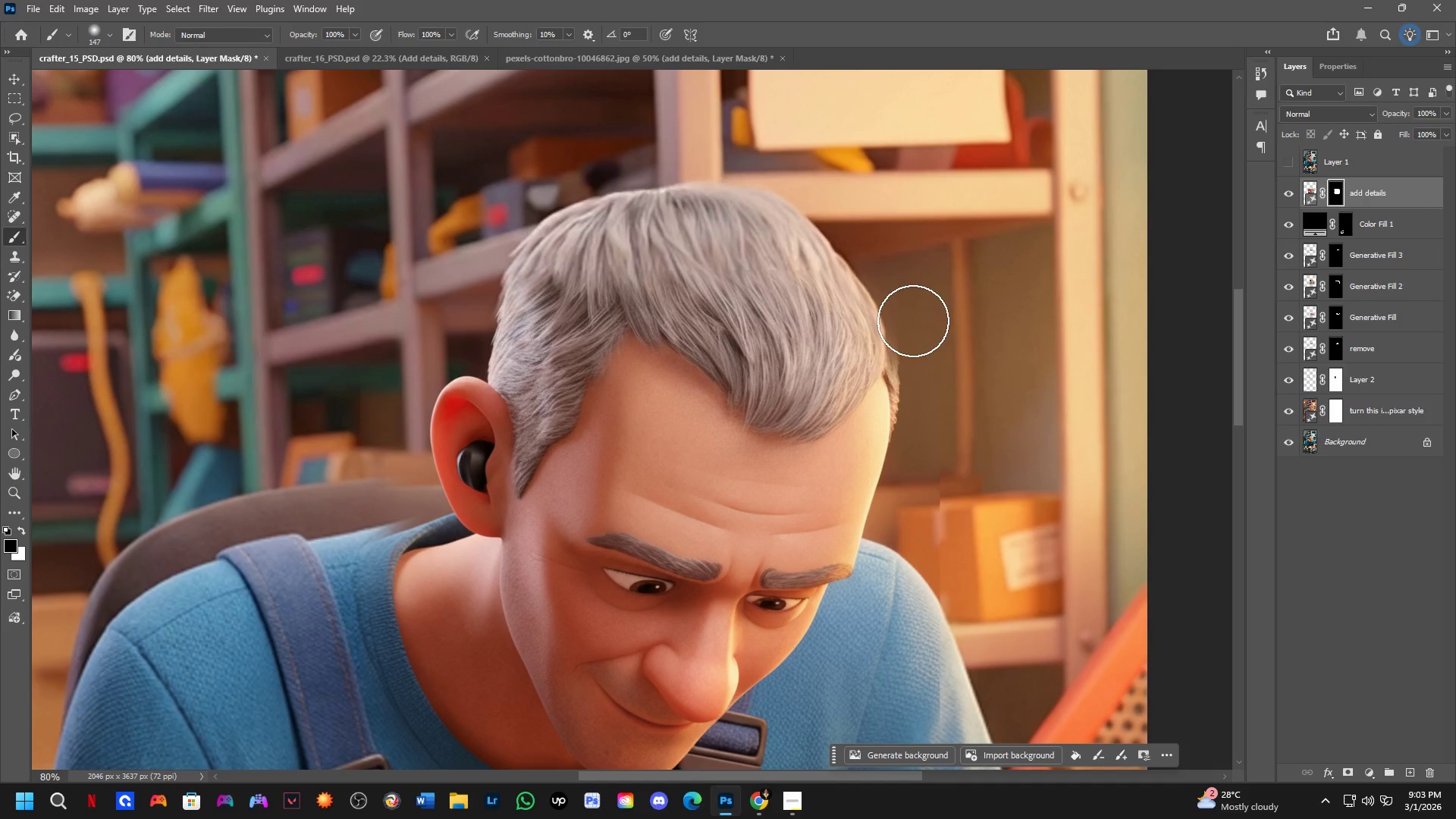 
hold_key(key=AltLeft, duration=0.41)
 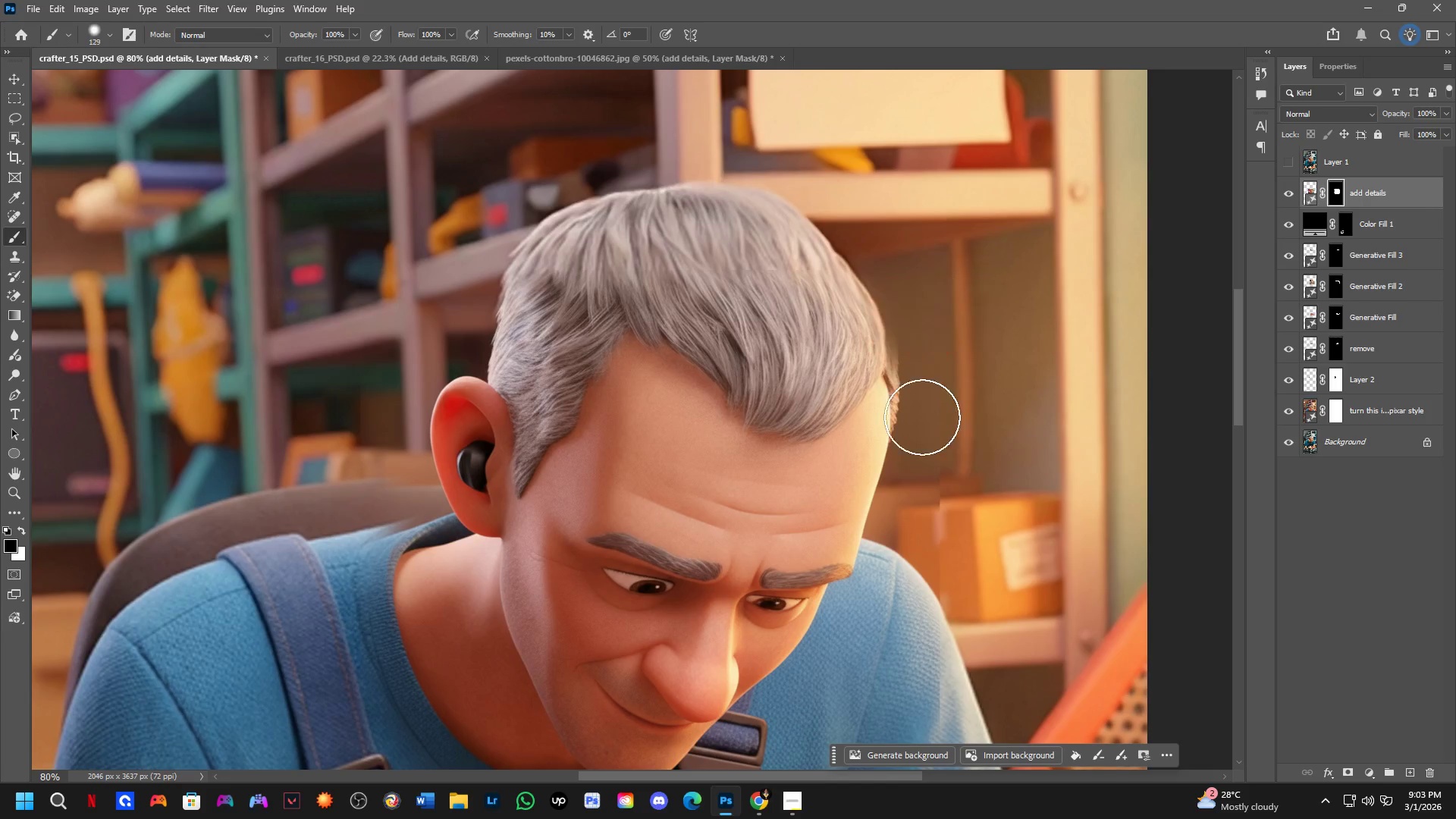 
key(Alt+AltLeft)
 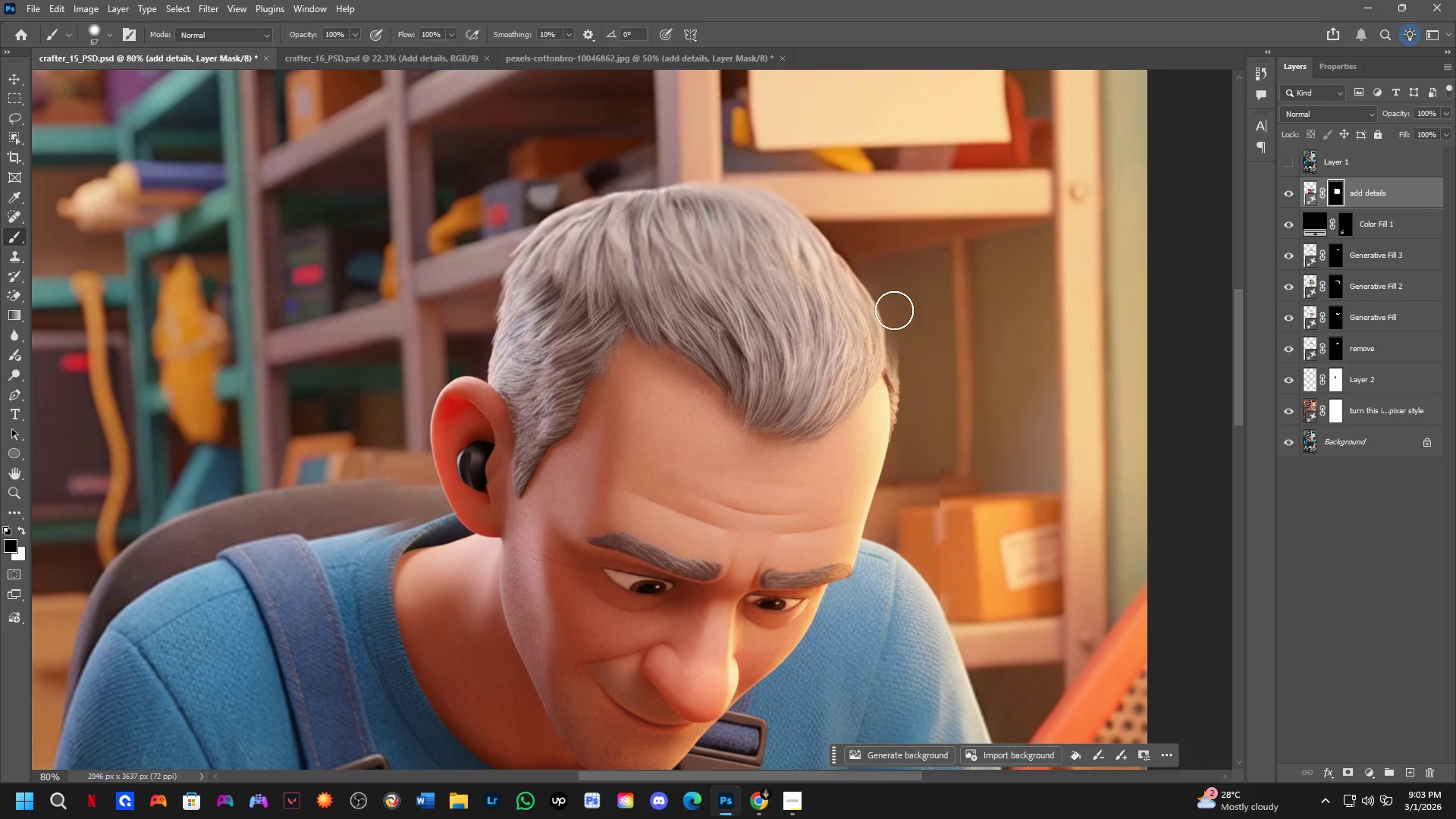 
left_click_drag(start_coordinate=[894, 309], to_coordinate=[883, 313])
 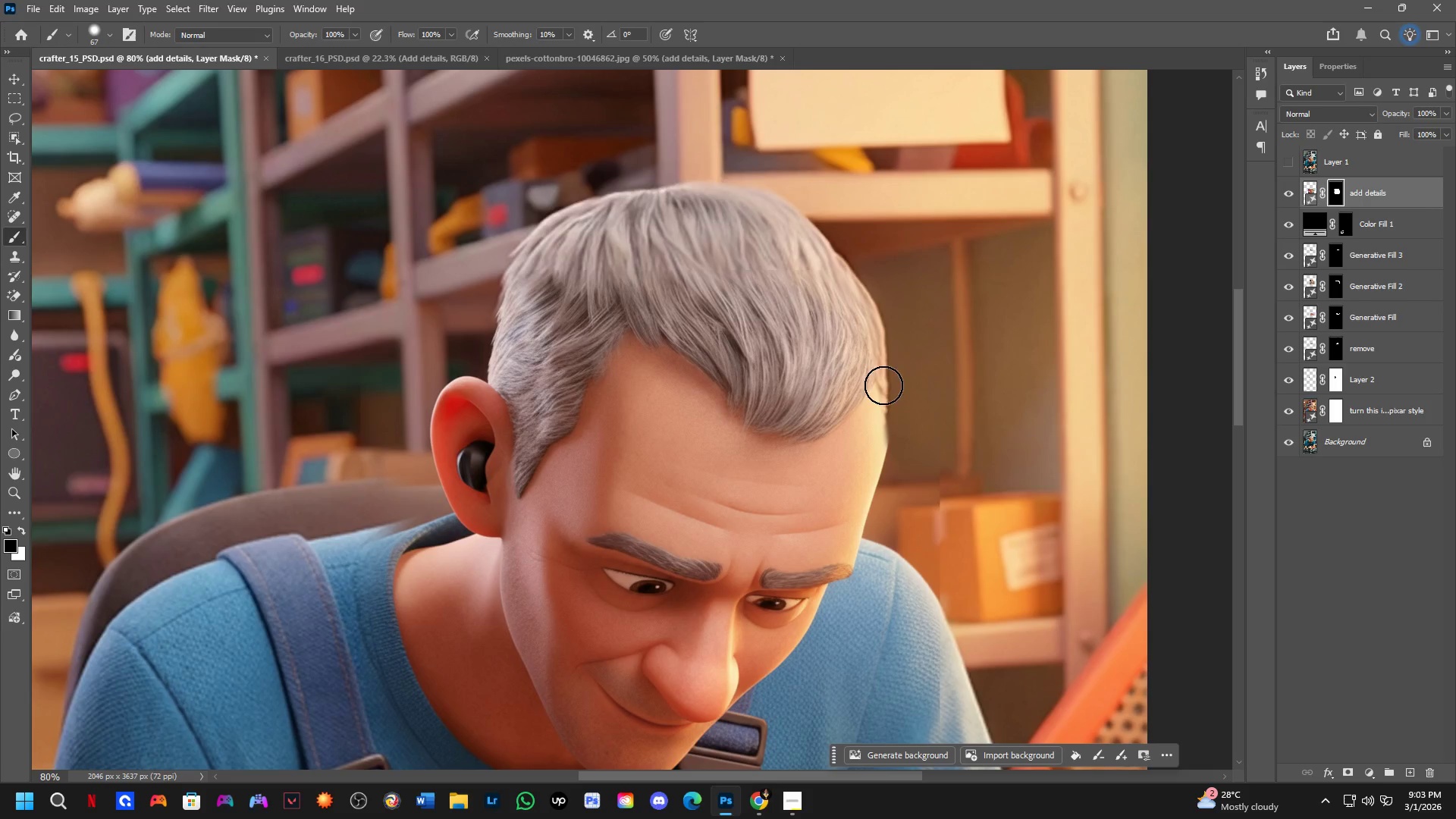 
key(Alt+AltLeft)
 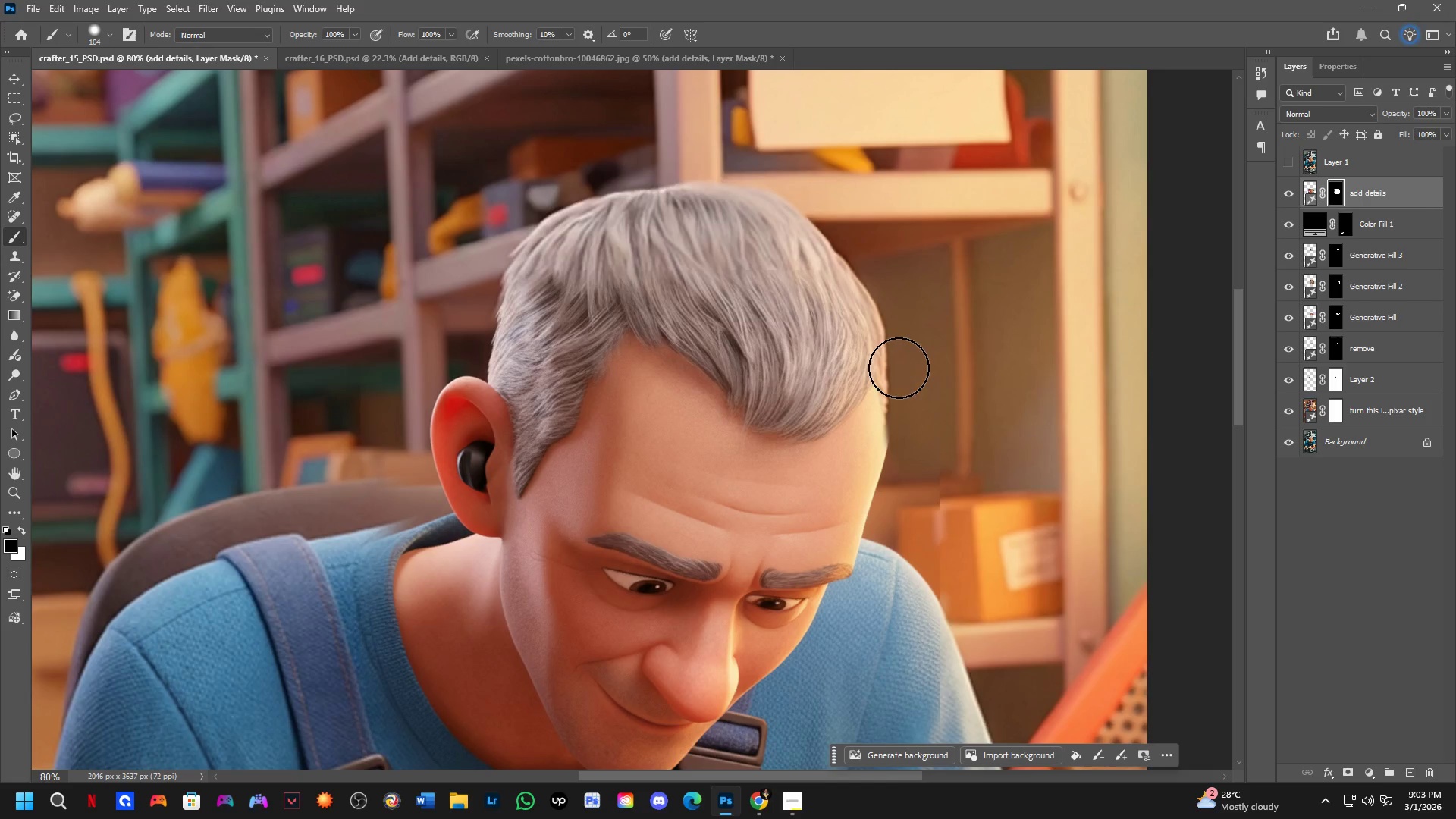 
left_click_drag(start_coordinate=[902, 365], to_coordinate=[915, 477])
 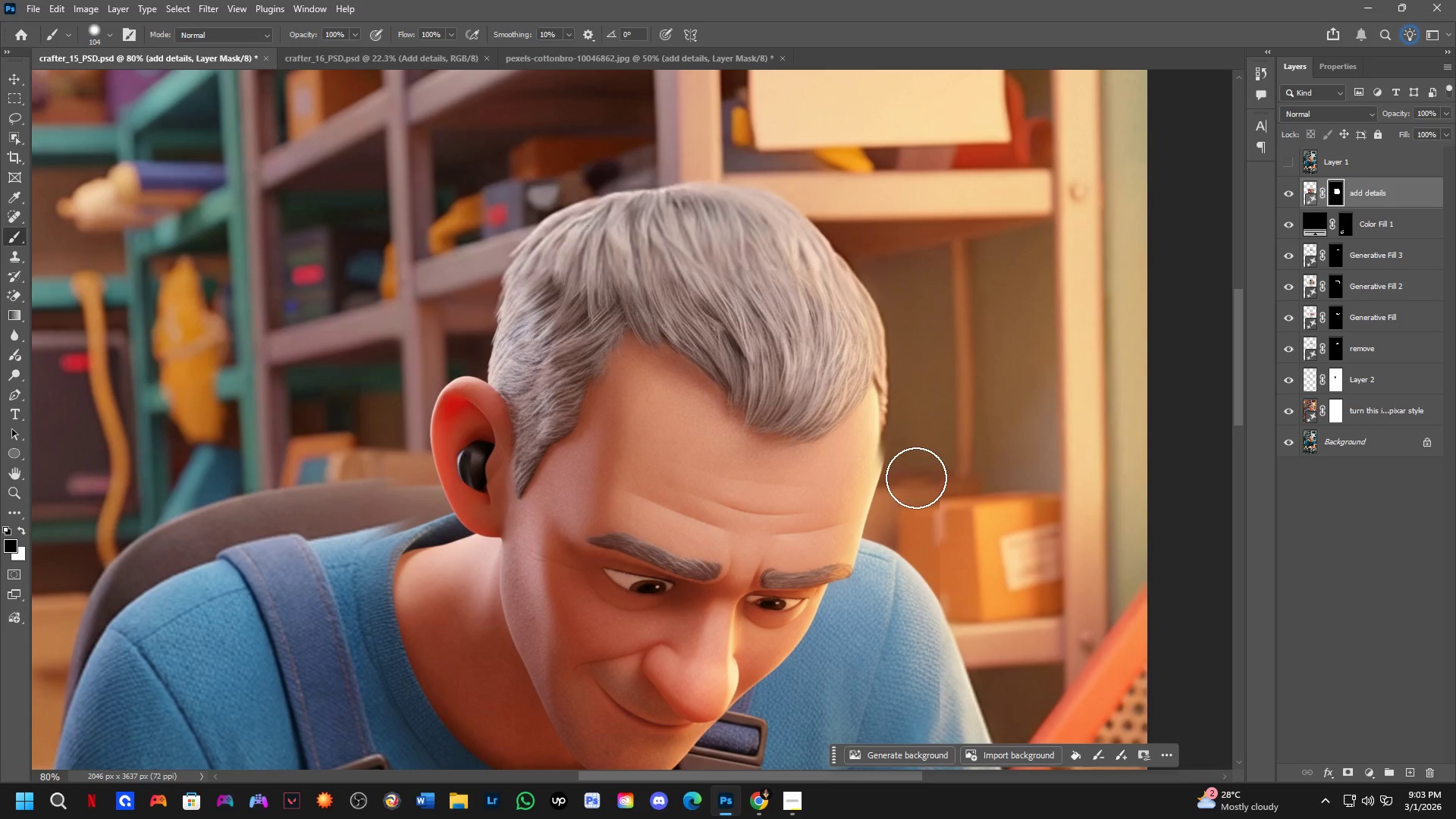 
key(Control+Z)
 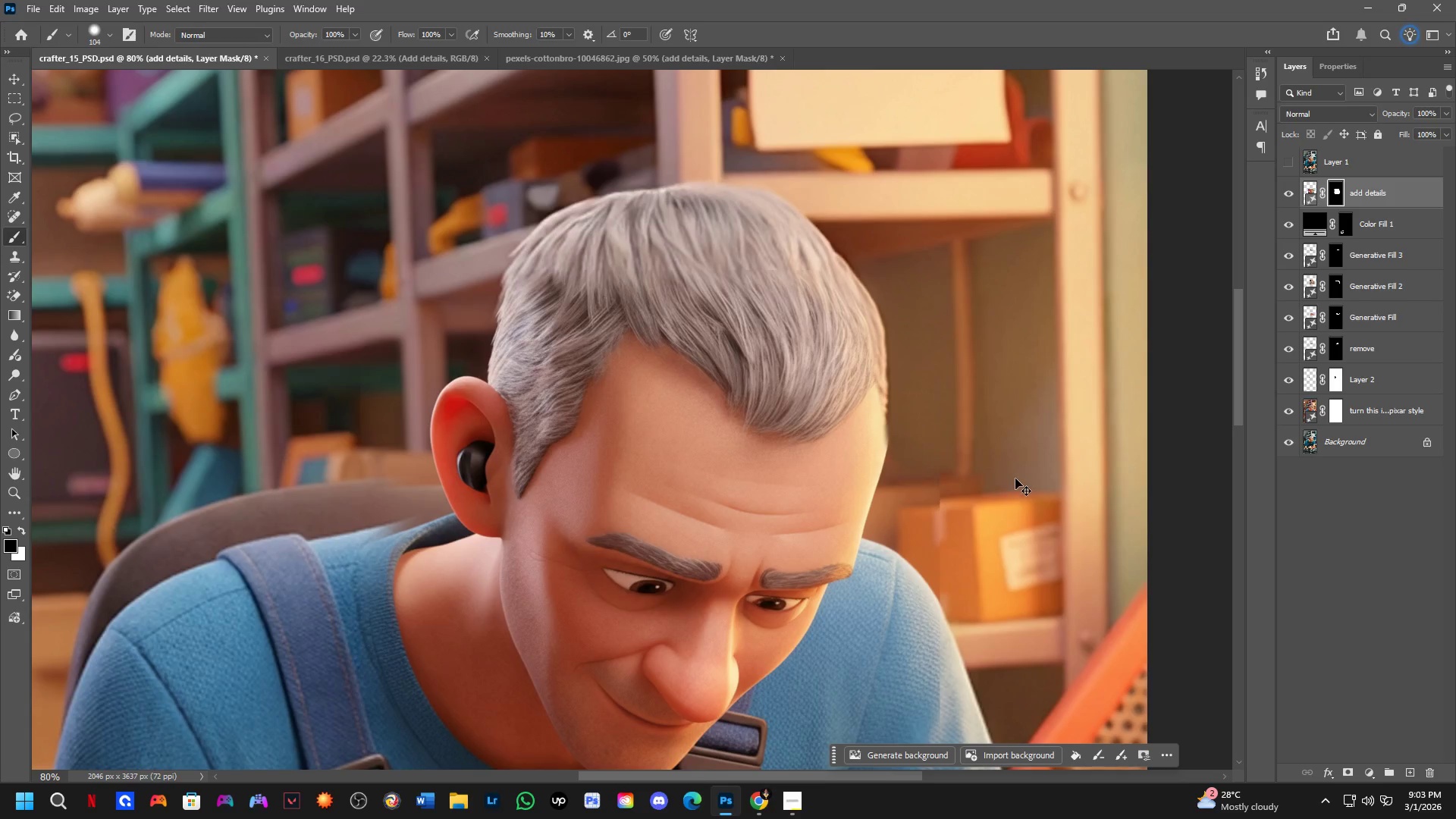 
key(Control+Z)
 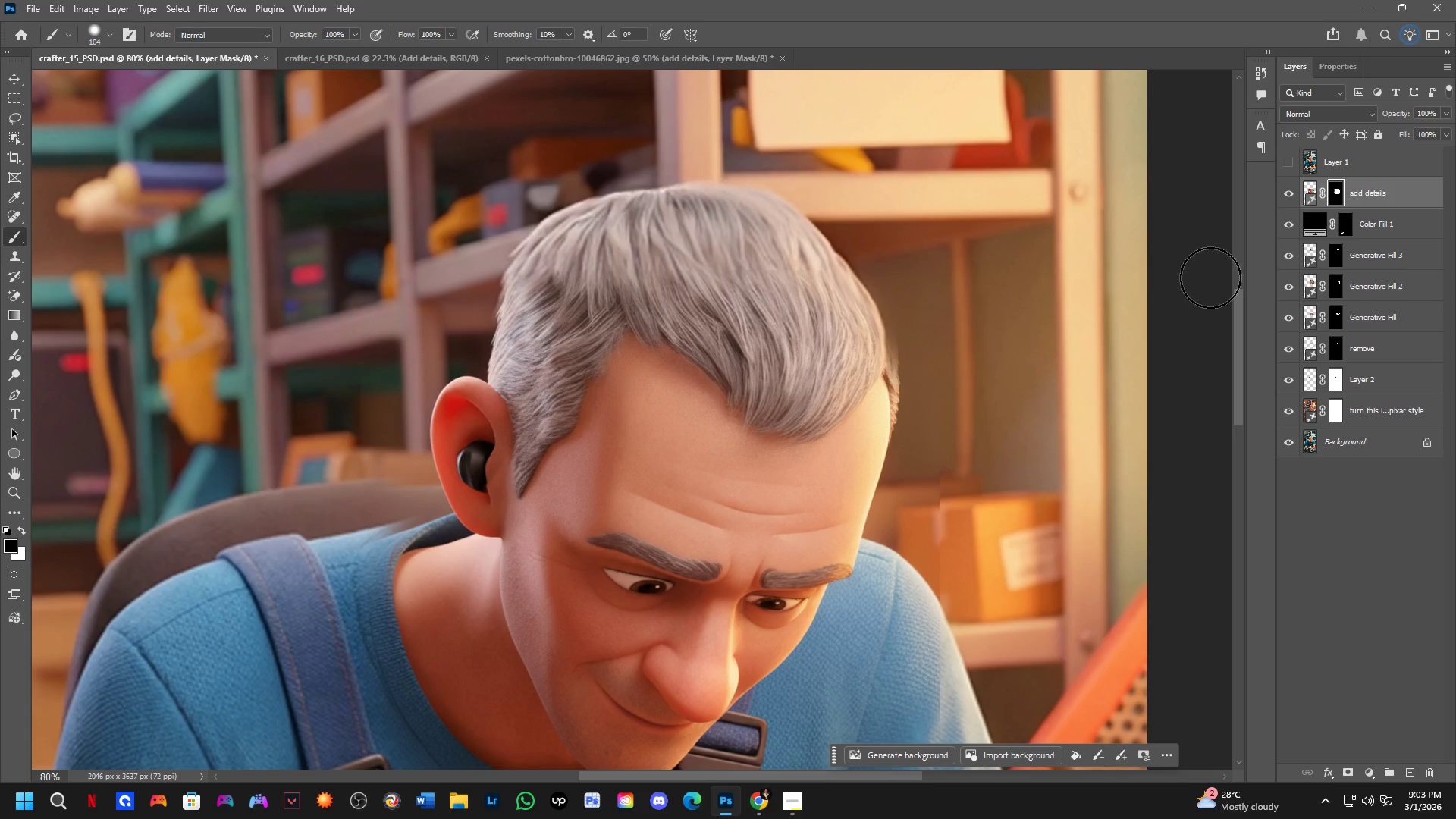 
key(Control+T)
 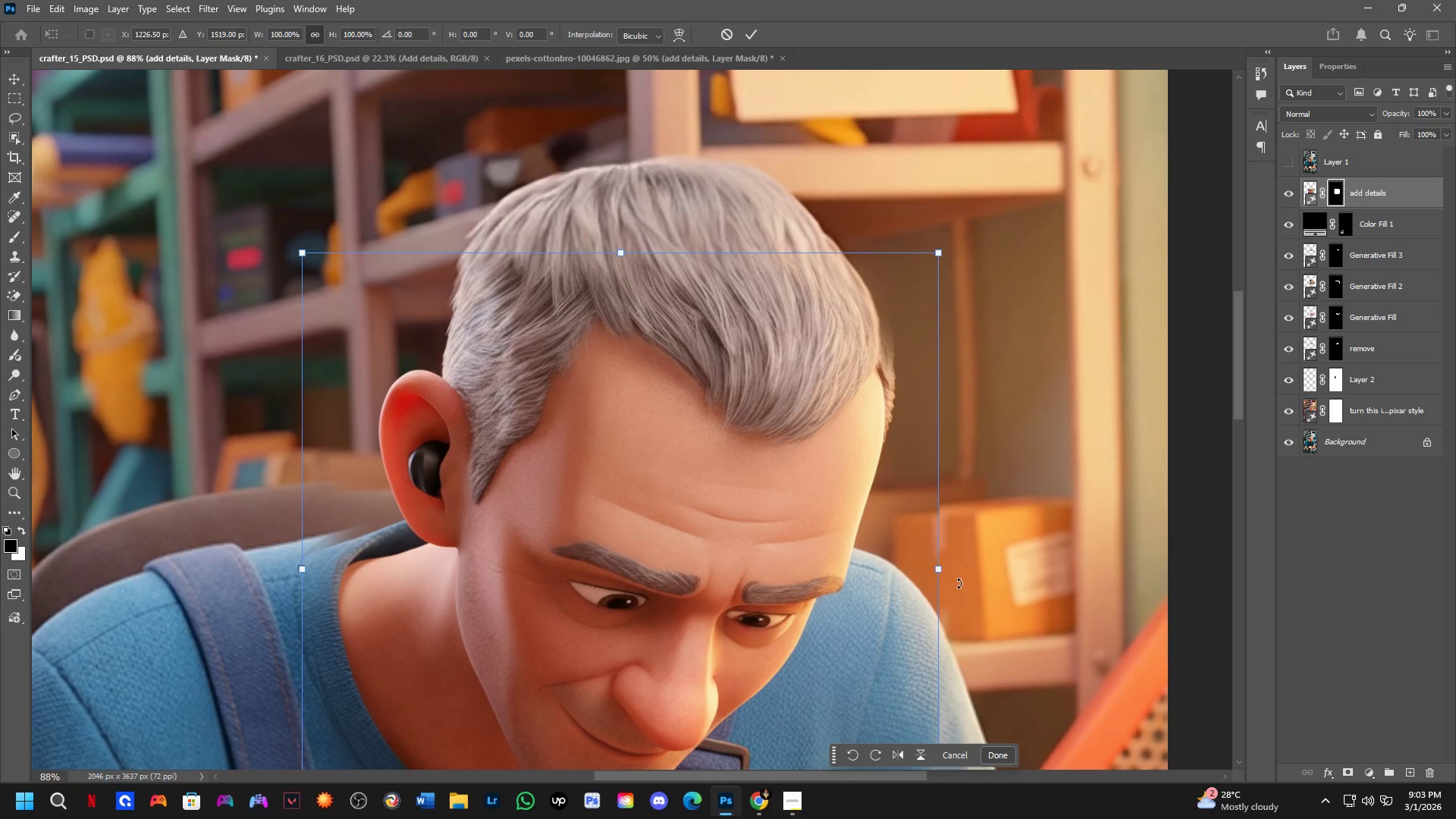 
scroll: coordinate [939, 436], scroll_direction: up, amount: 1.0
 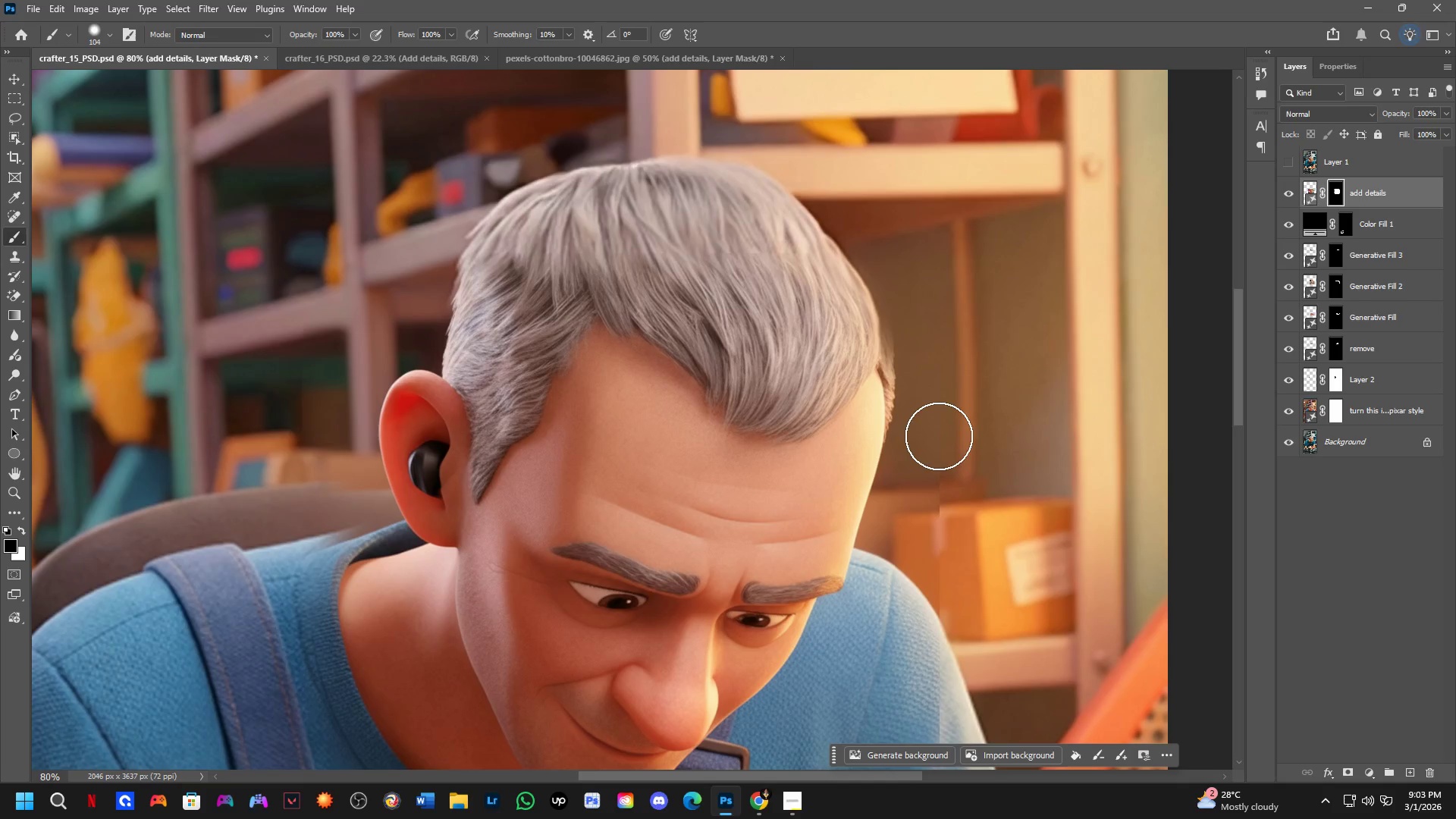 
hold_key(key=ShiftLeft, duration=0.86)
left_click_drag(start_coordinate=[941, 566], to_coordinate=[933, 566])
 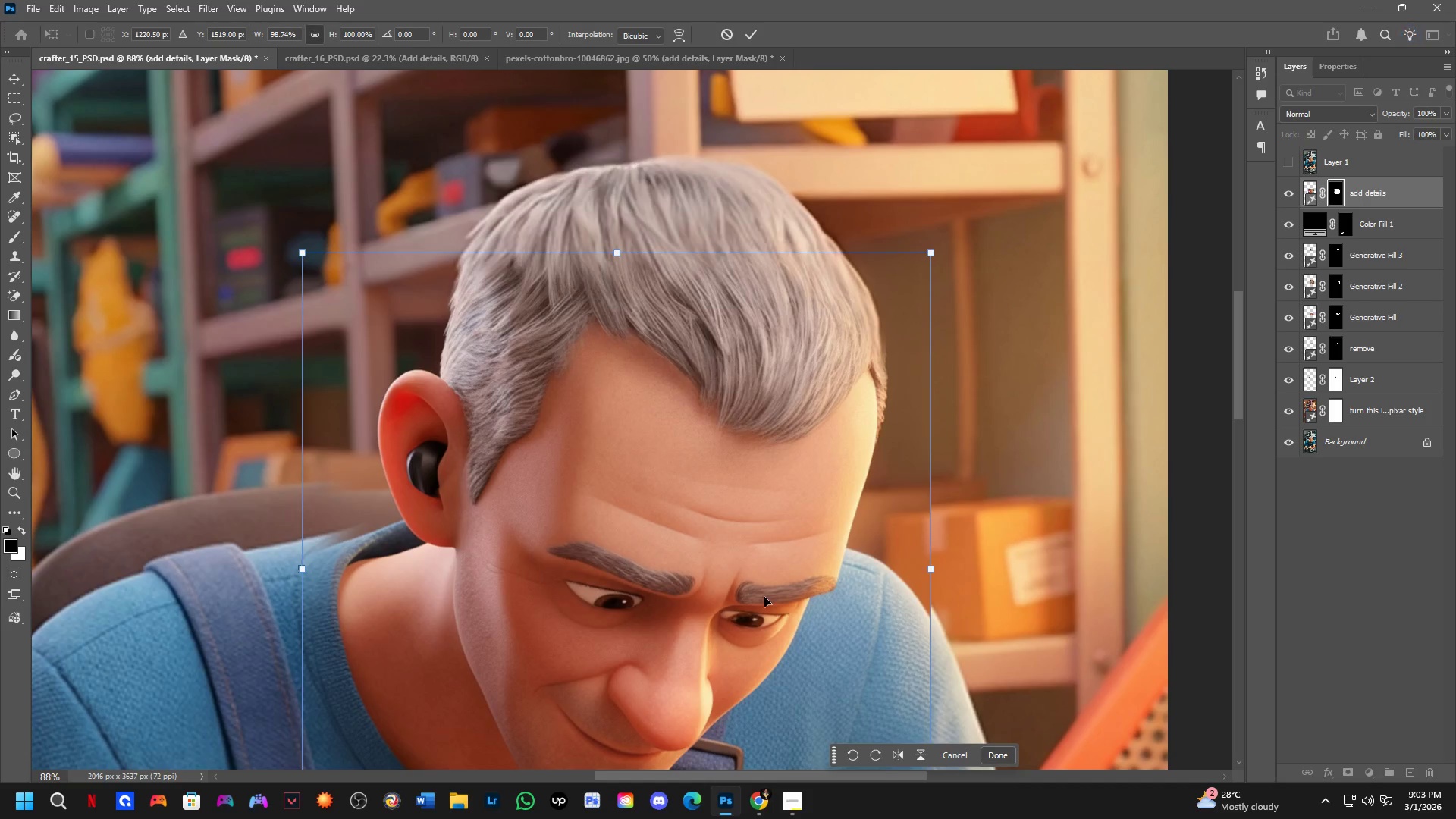 
hold_key(key=ControlLeft, duration=0.75)
left_click_drag(start_coordinate=[764, 597], to_coordinate=[764, 587])
 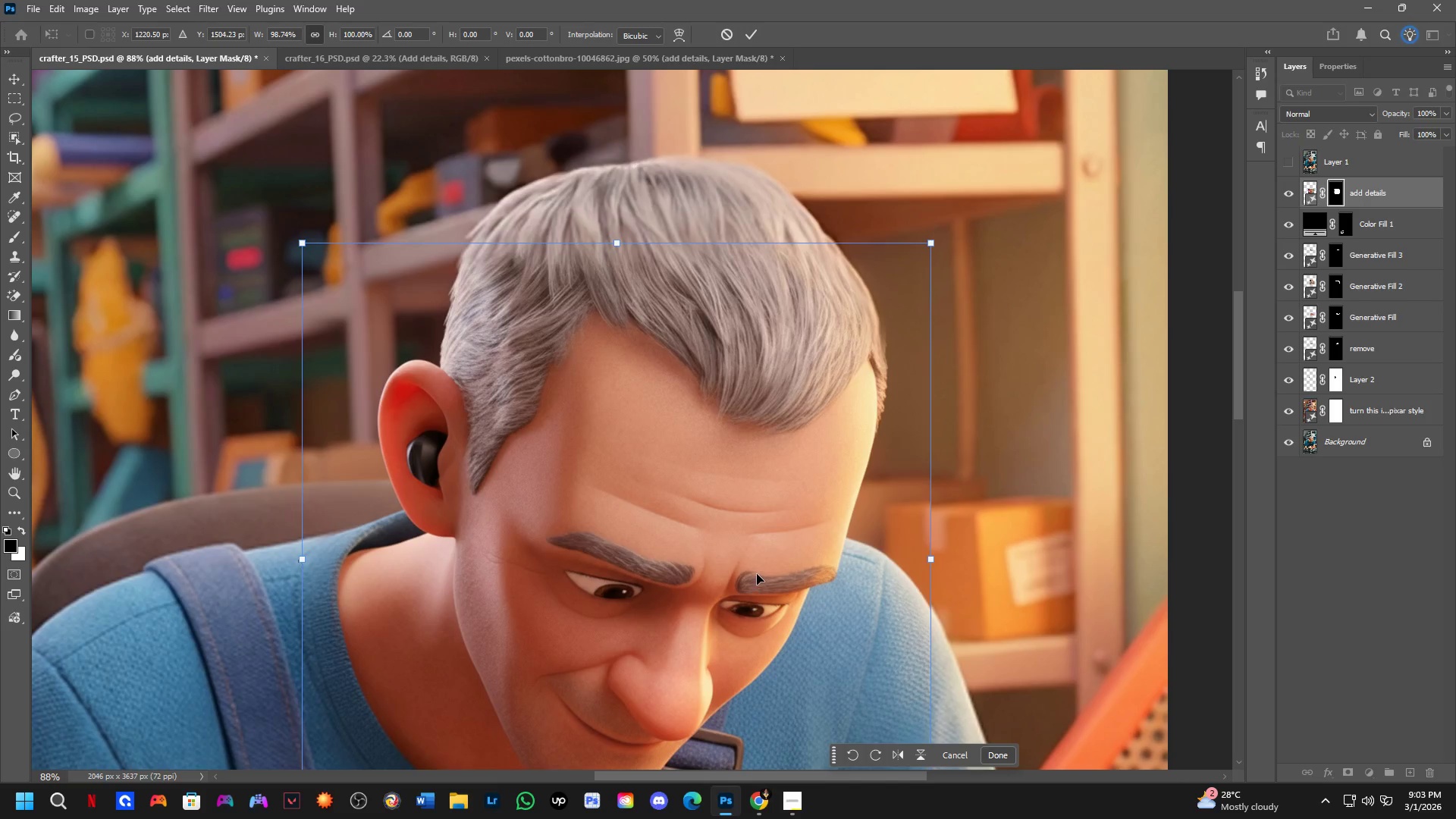 
hold_key(key=ControlLeft, duration=1.5)
left_click_drag(start_coordinate=[757, 574], to_coordinate=[756, 569])
 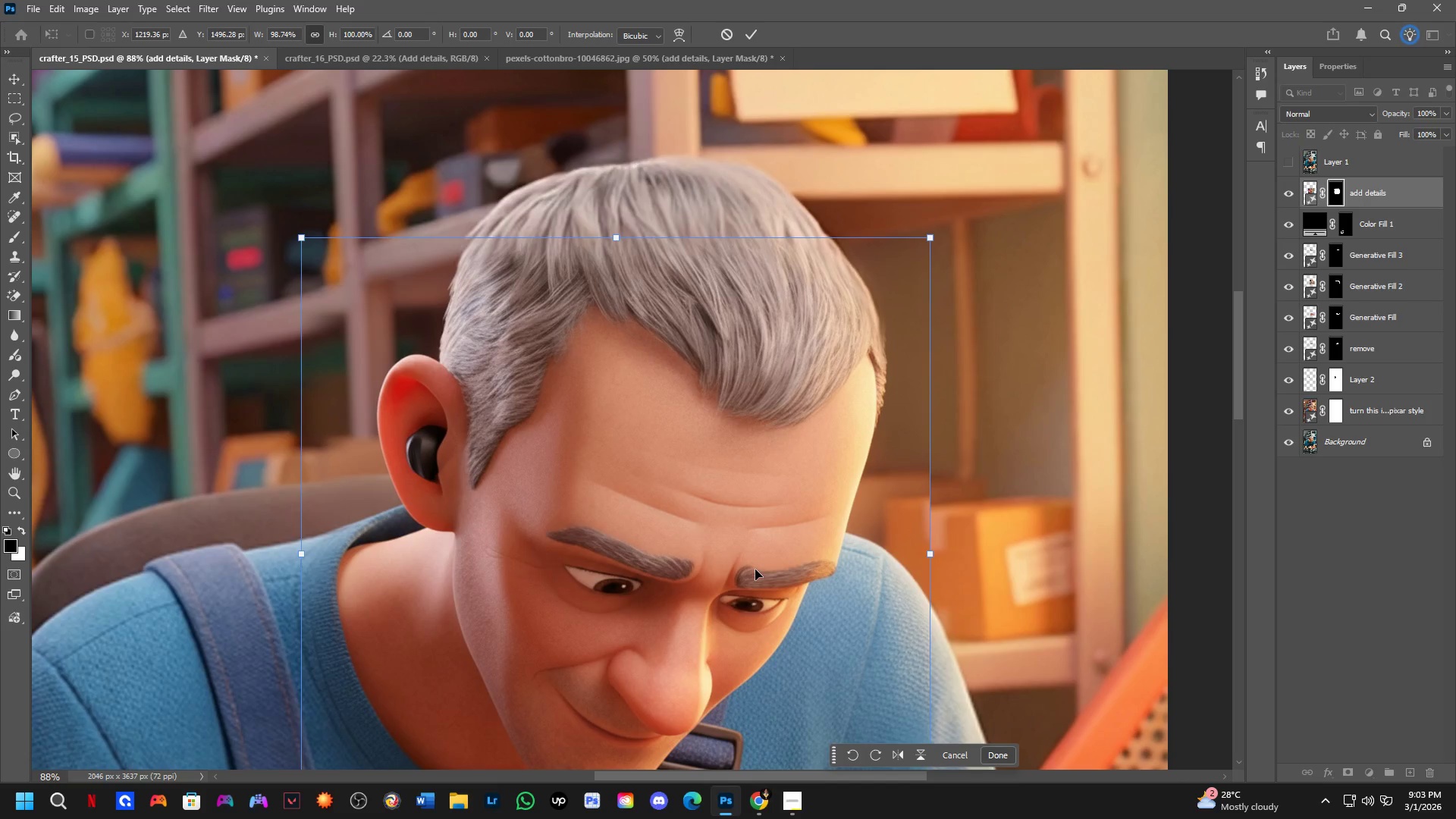 
hold_key(key=ControlLeft, duration=0.31)
 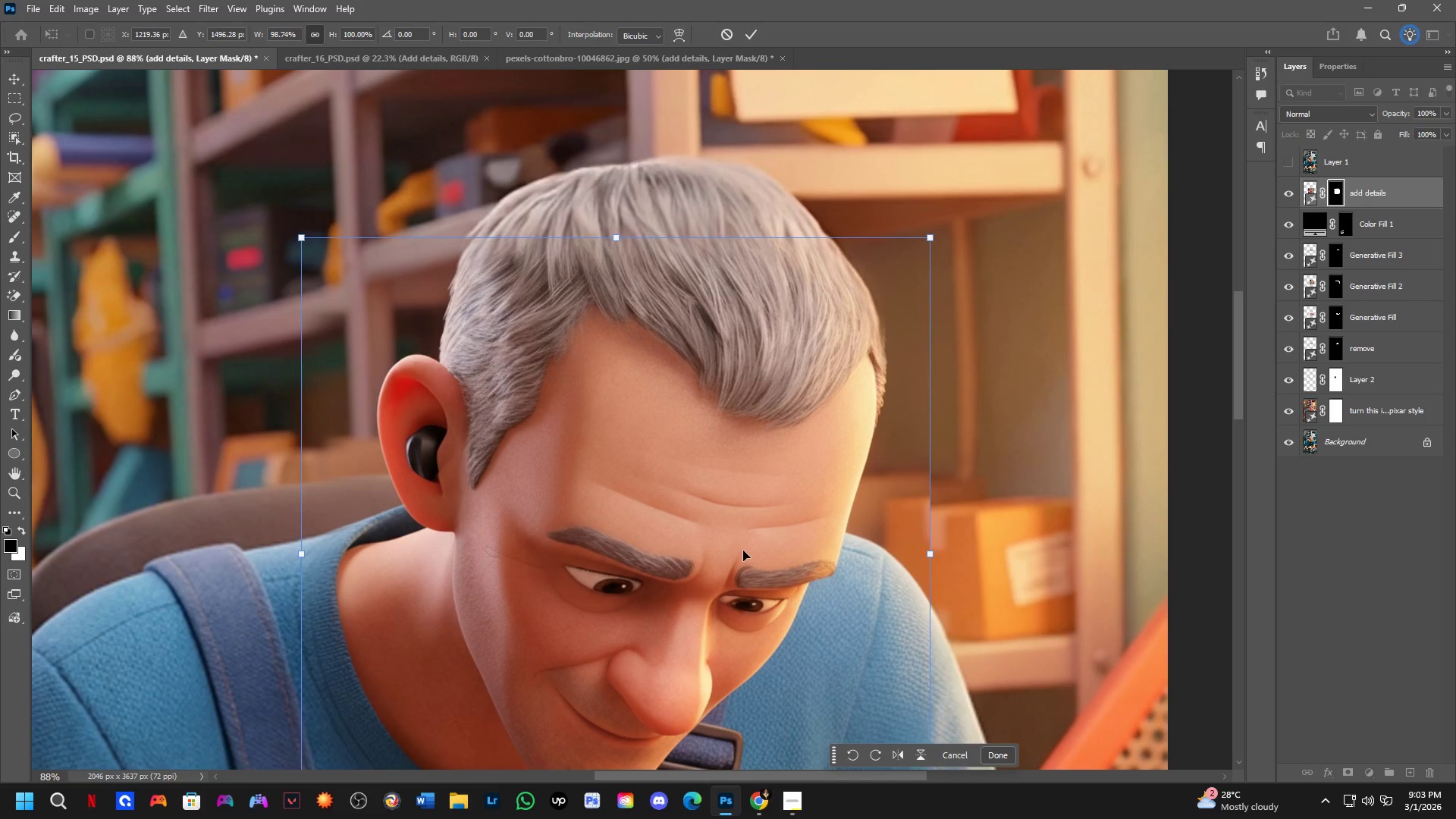 
key(NumpadEnter)
 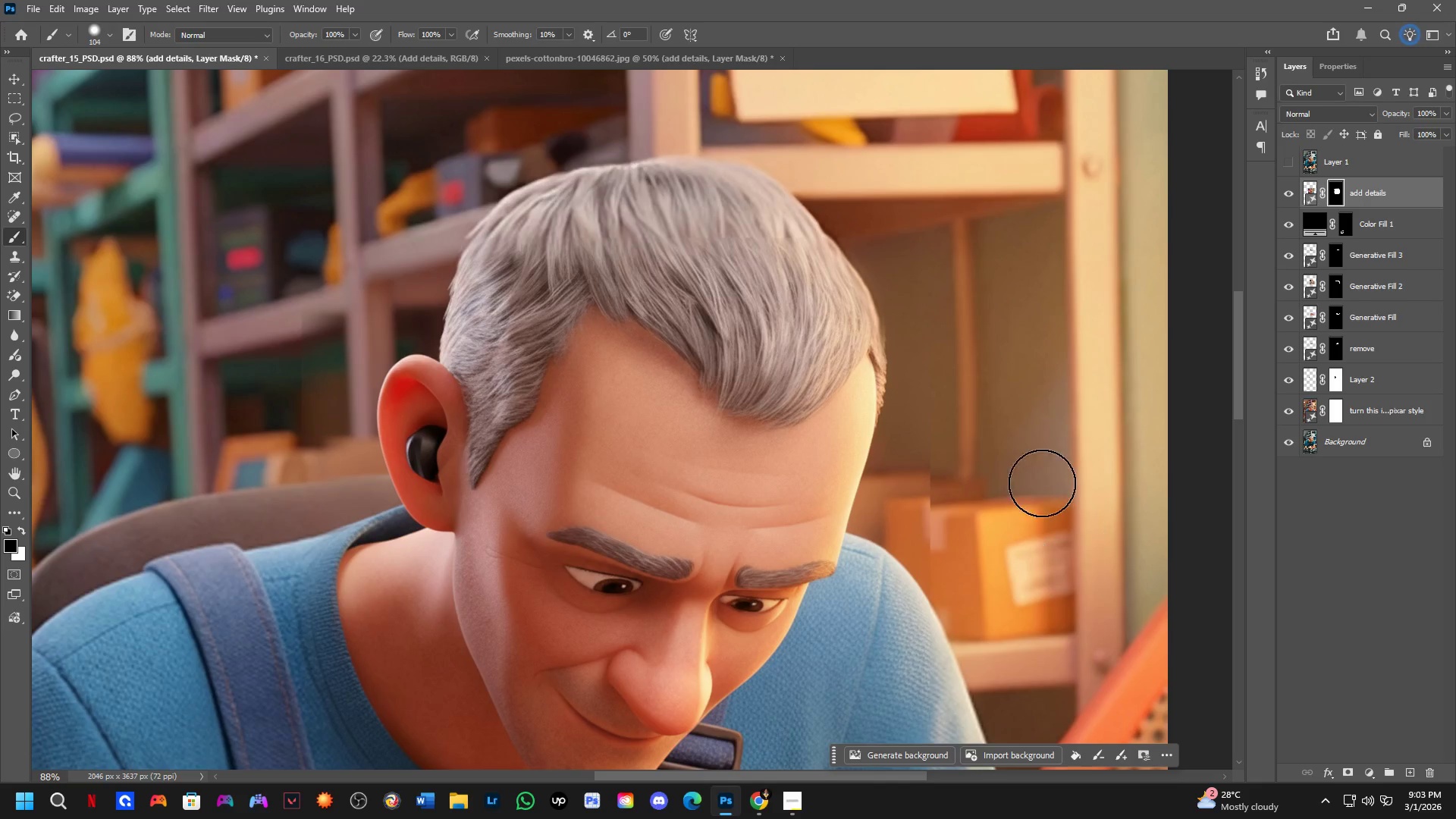 
left_click_drag(start_coordinate=[937, 426], to_coordinate=[958, 292])
 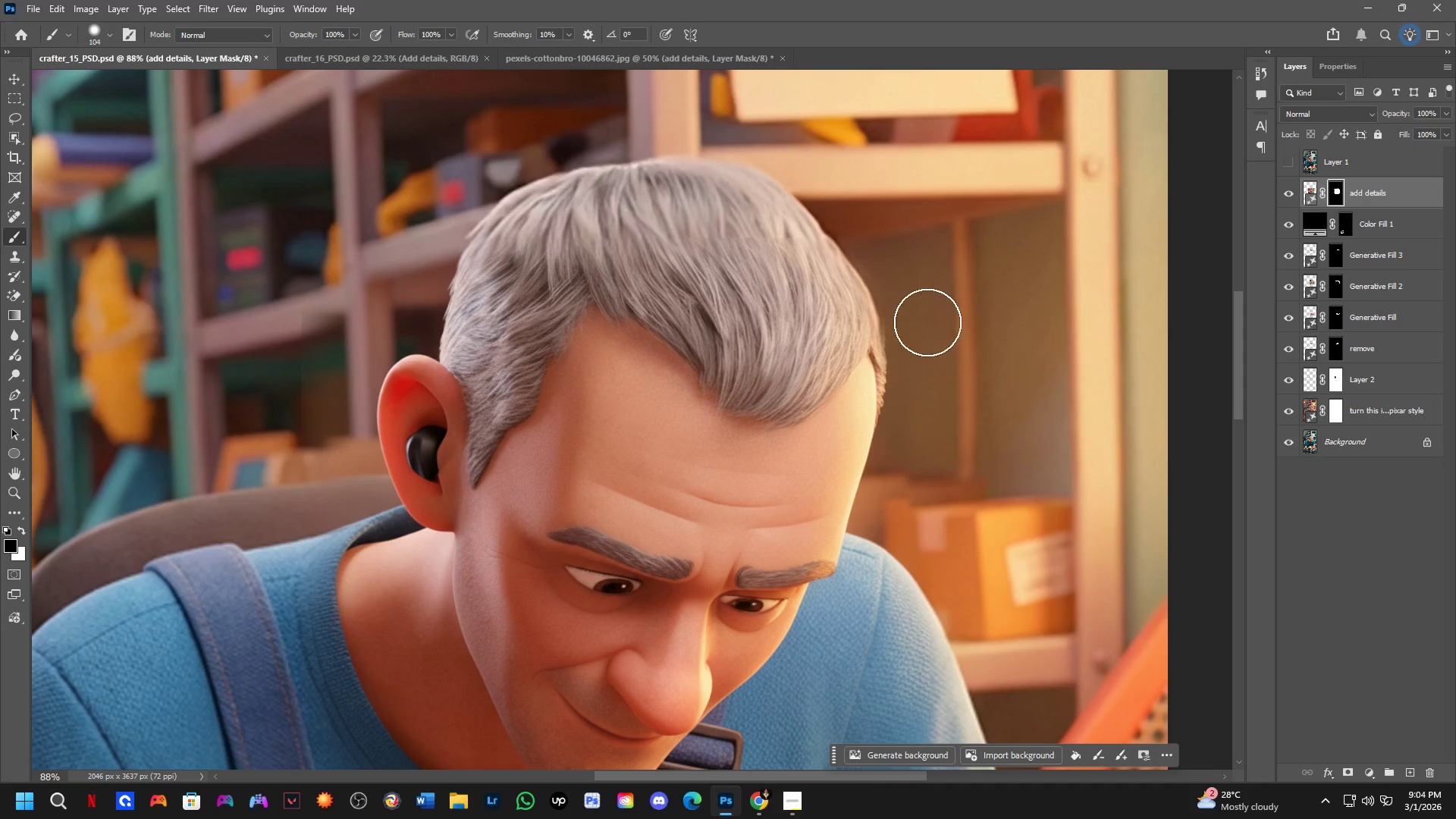 
left_click_drag(start_coordinate=[908, 269], to_coordinate=[925, 455])
 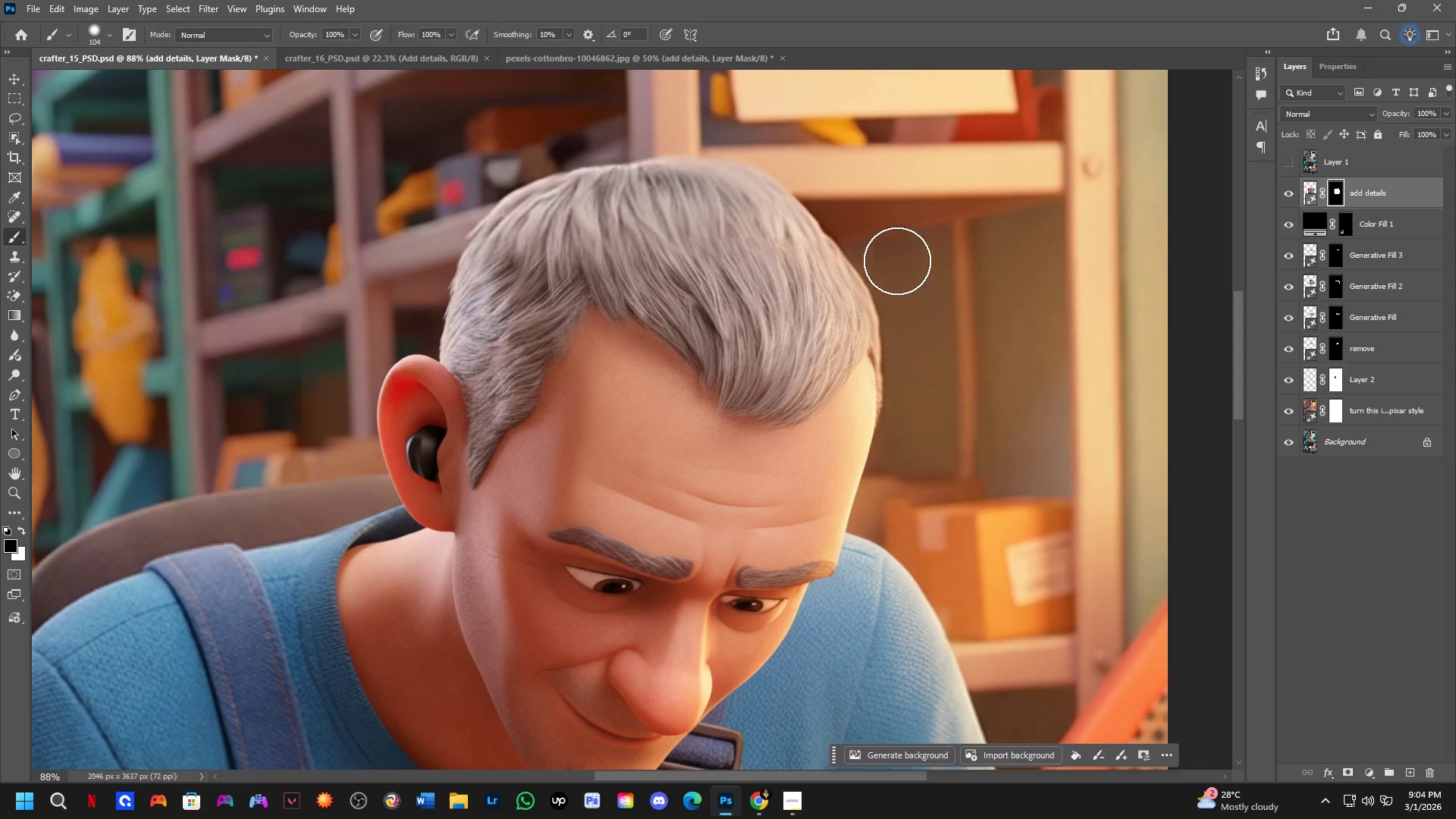 
key(Alt+AltLeft)
 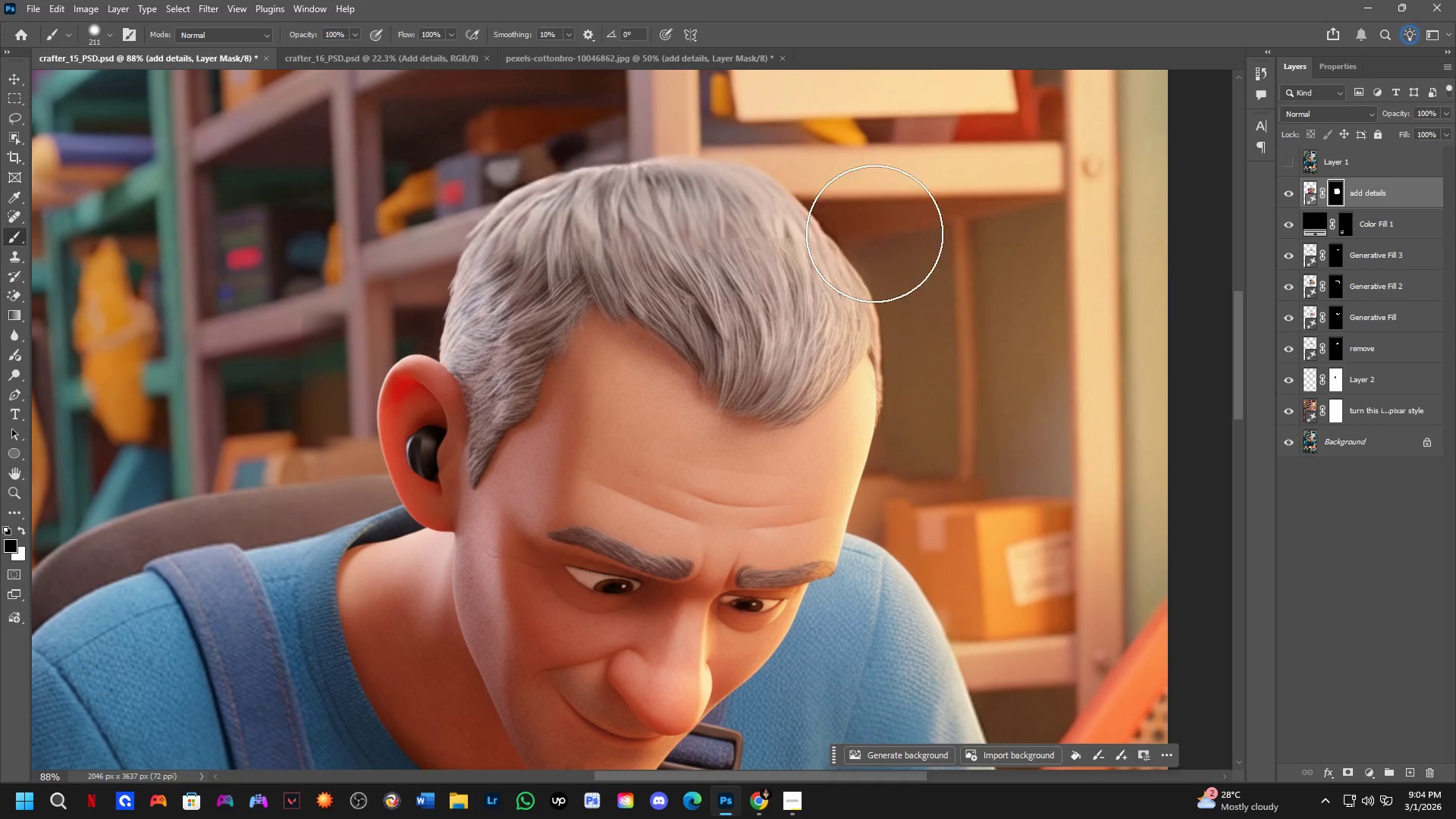 
left_click_drag(start_coordinate=[861, 228], to_coordinate=[347, 241])
 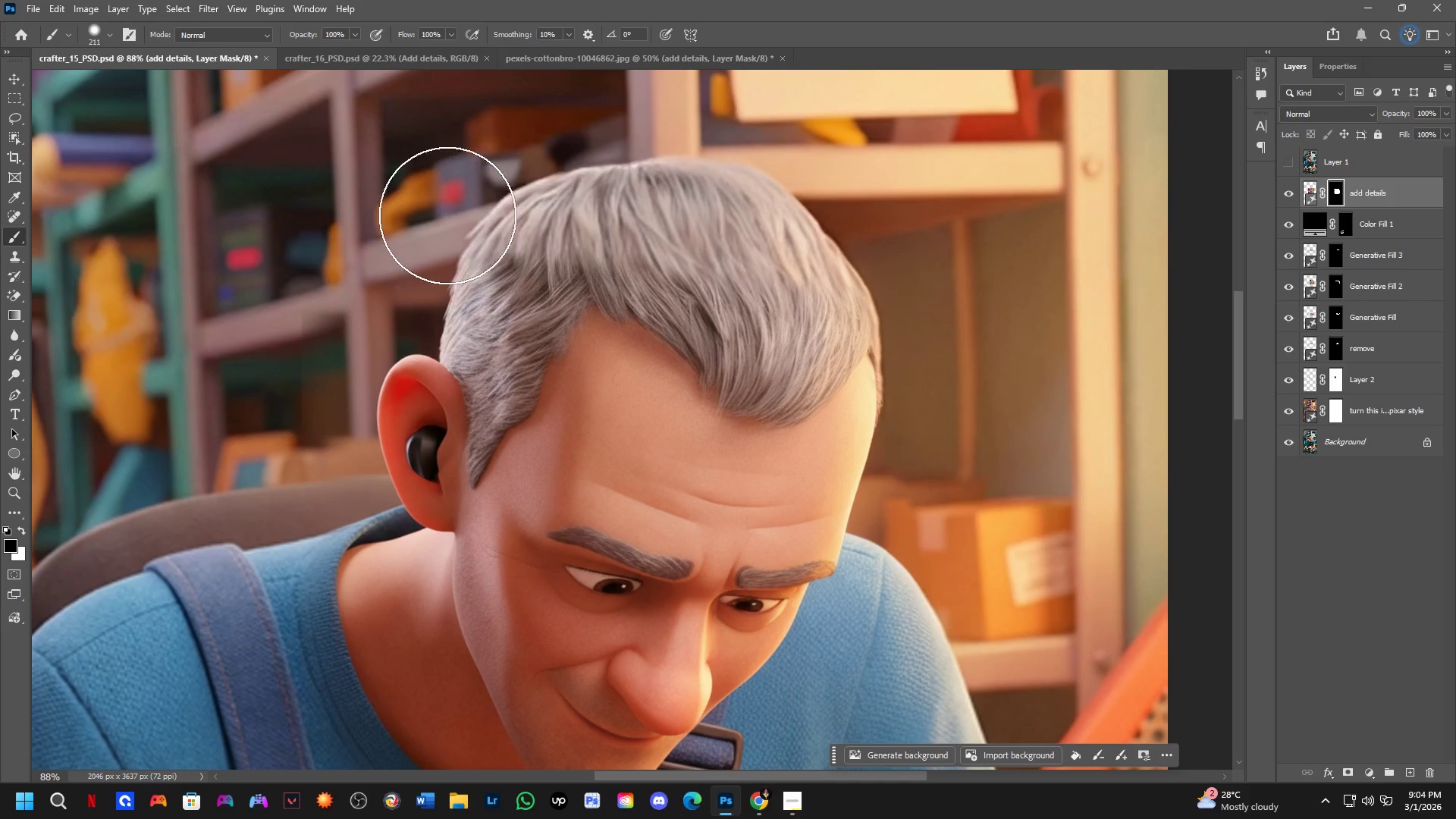 
left_click_drag(start_coordinate=[452, 197], to_coordinate=[554, 143])
 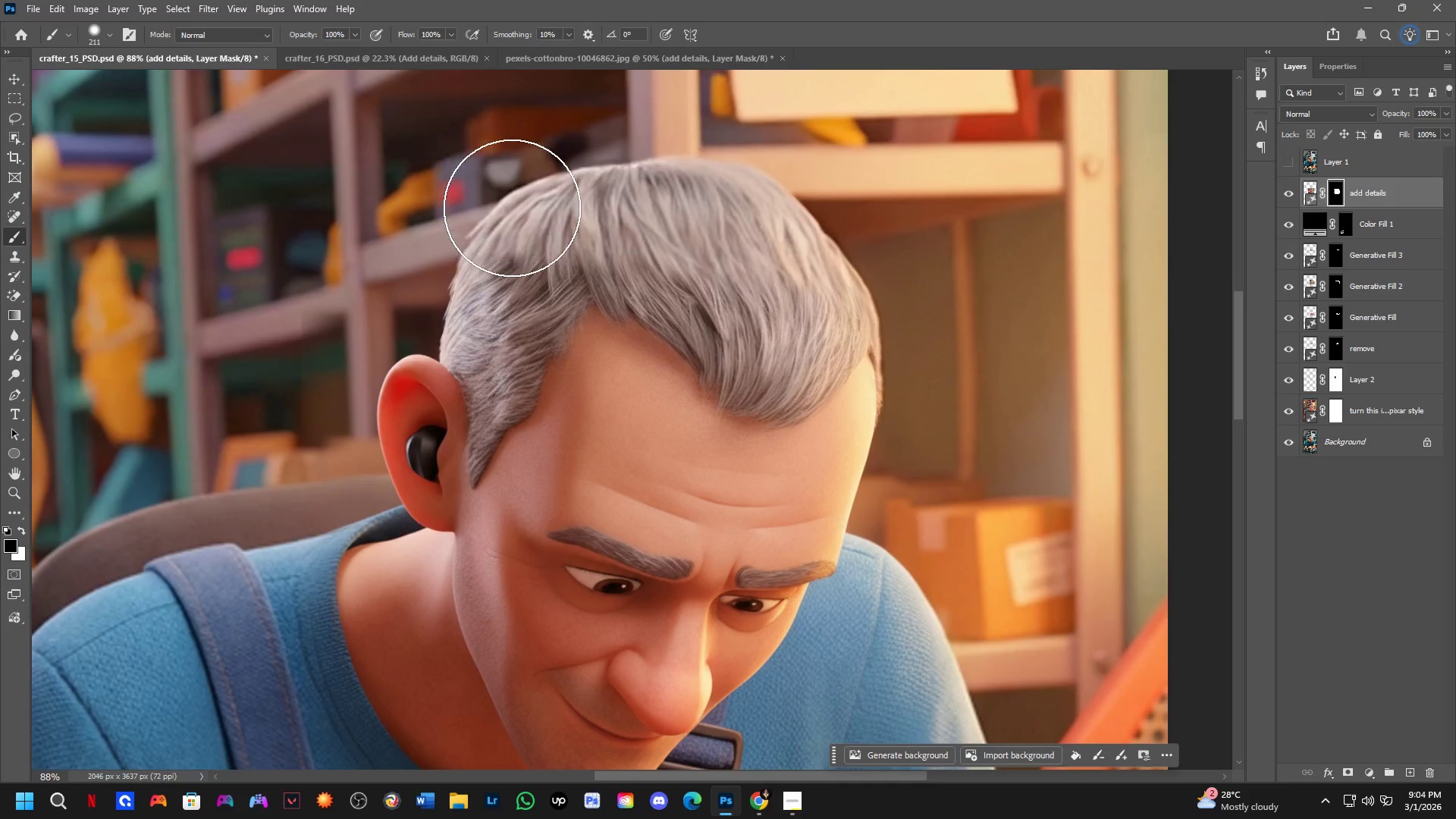 
key(Alt+AltLeft)
 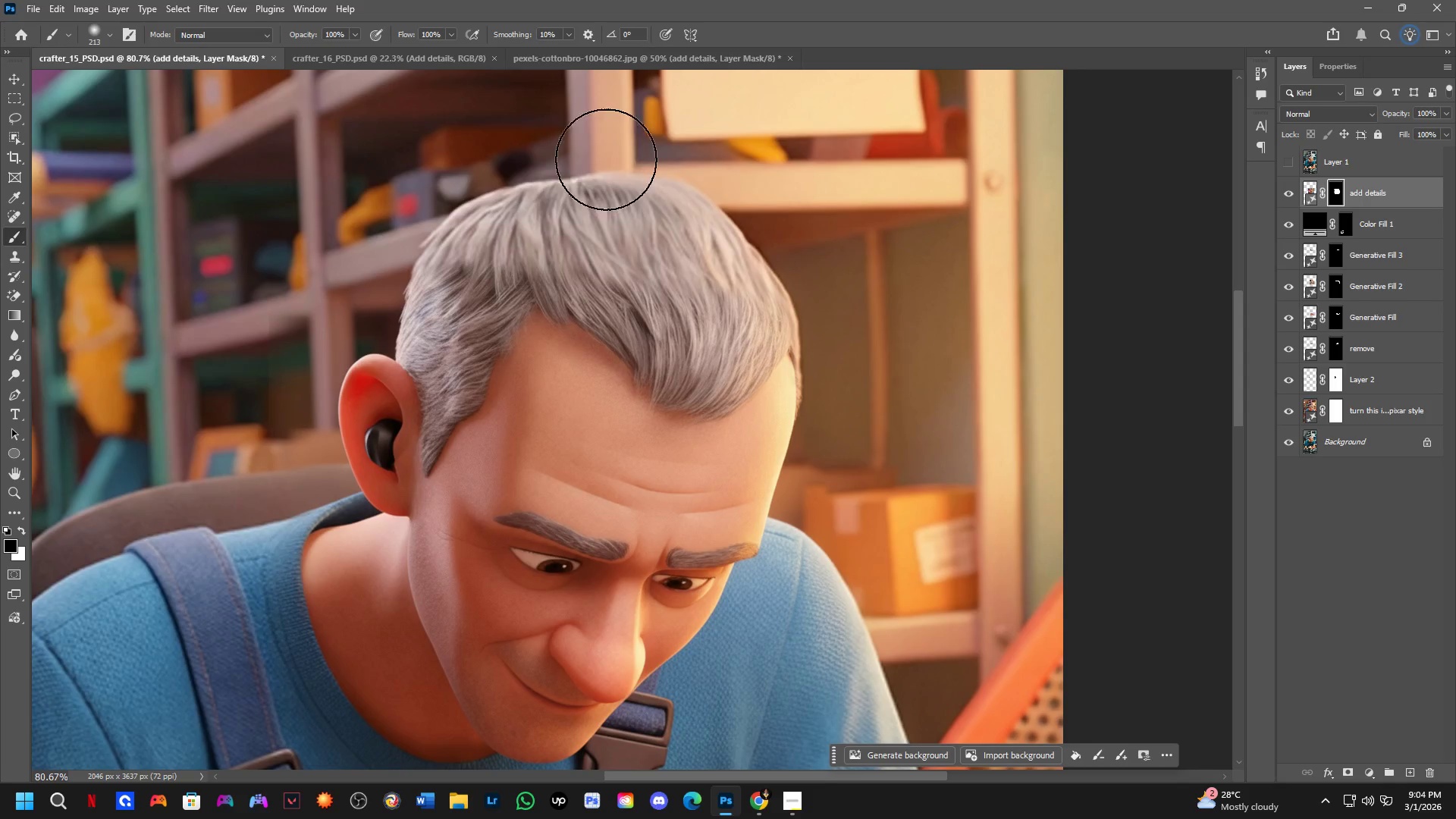 
scroll: coordinate [632, 190], scroll_direction: down, amount: 1.0
 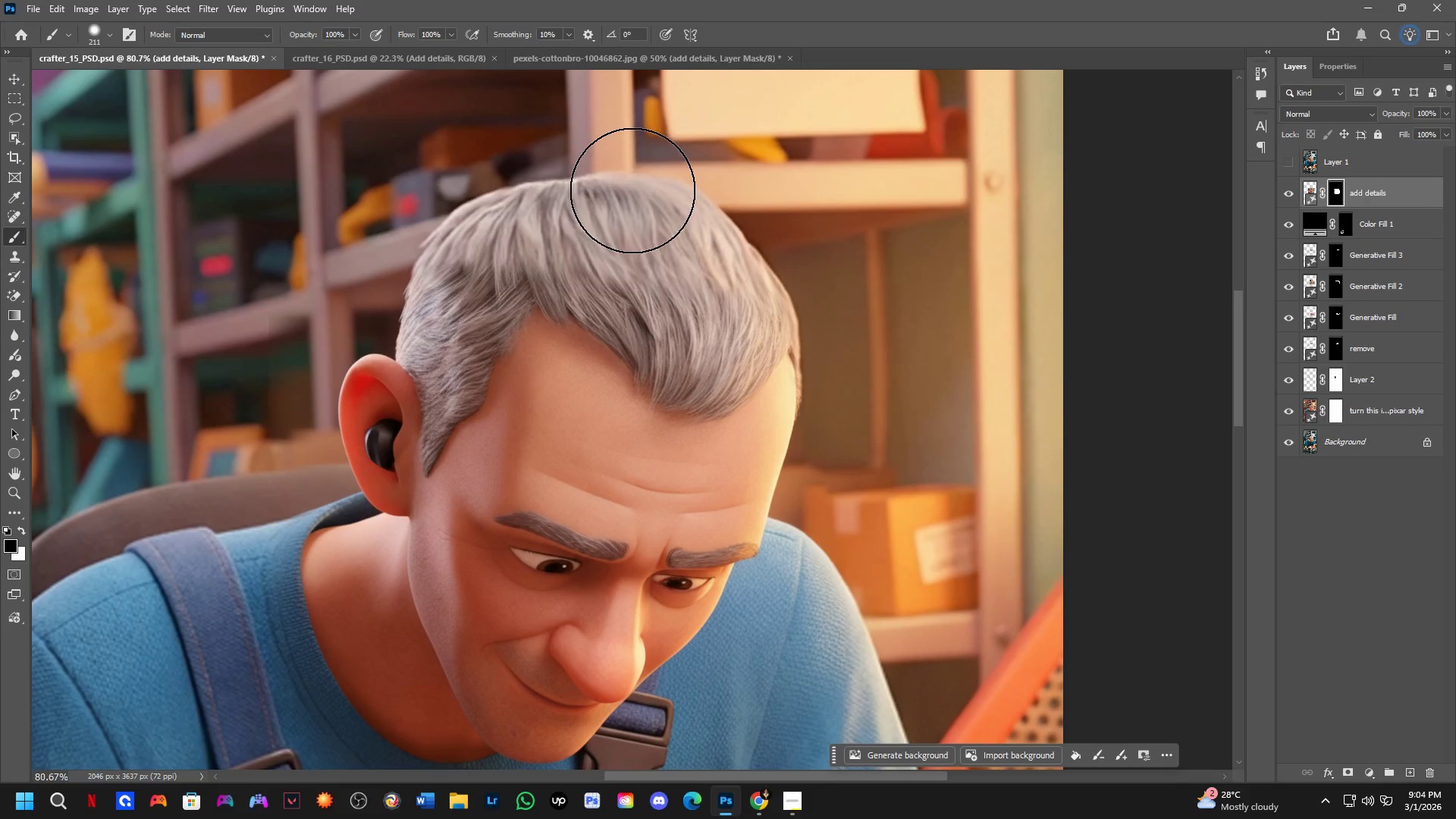 
key(Alt+AltLeft)
 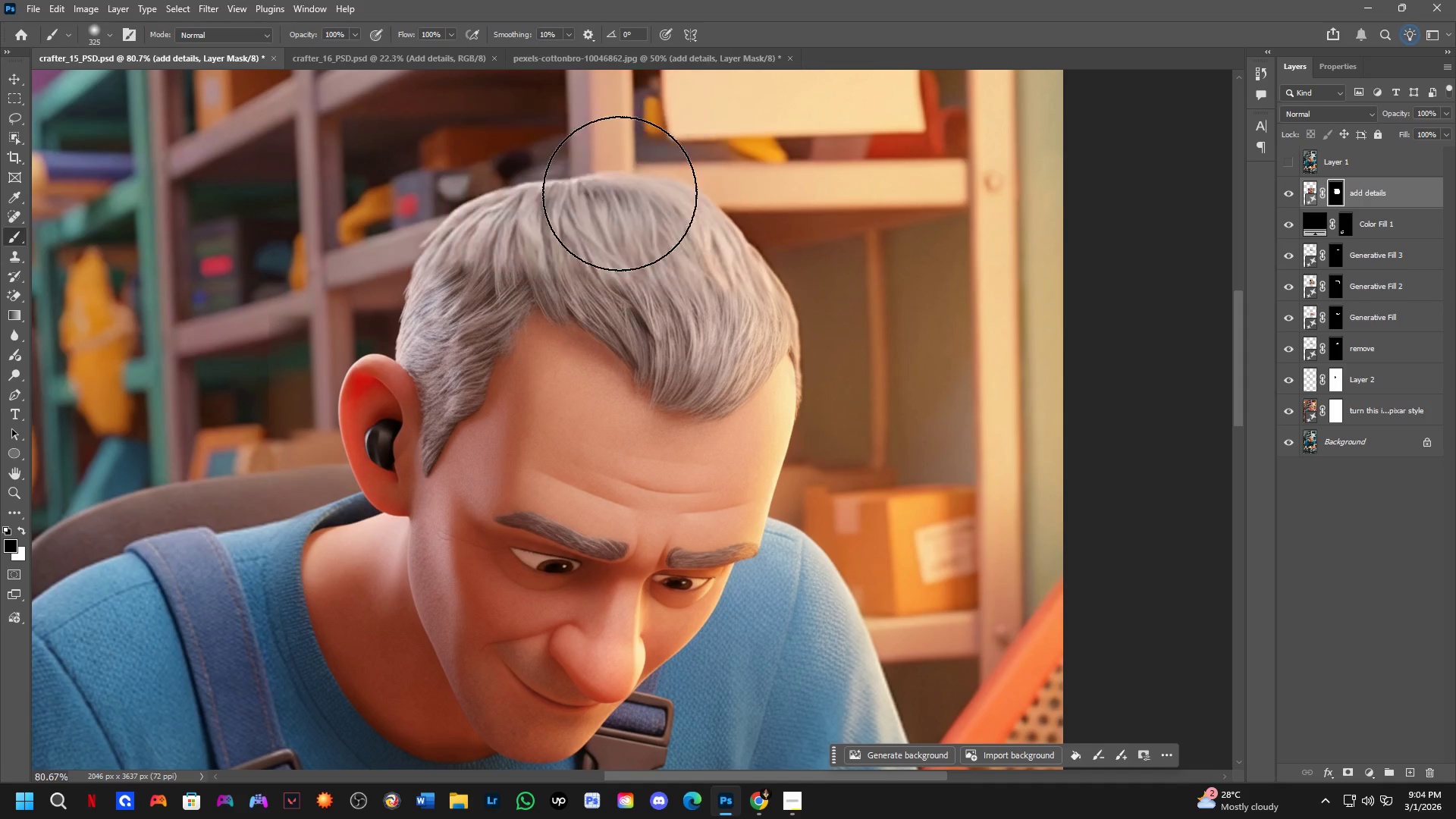 
left_click_drag(start_coordinate=[652, 212], to_coordinate=[704, 271])
 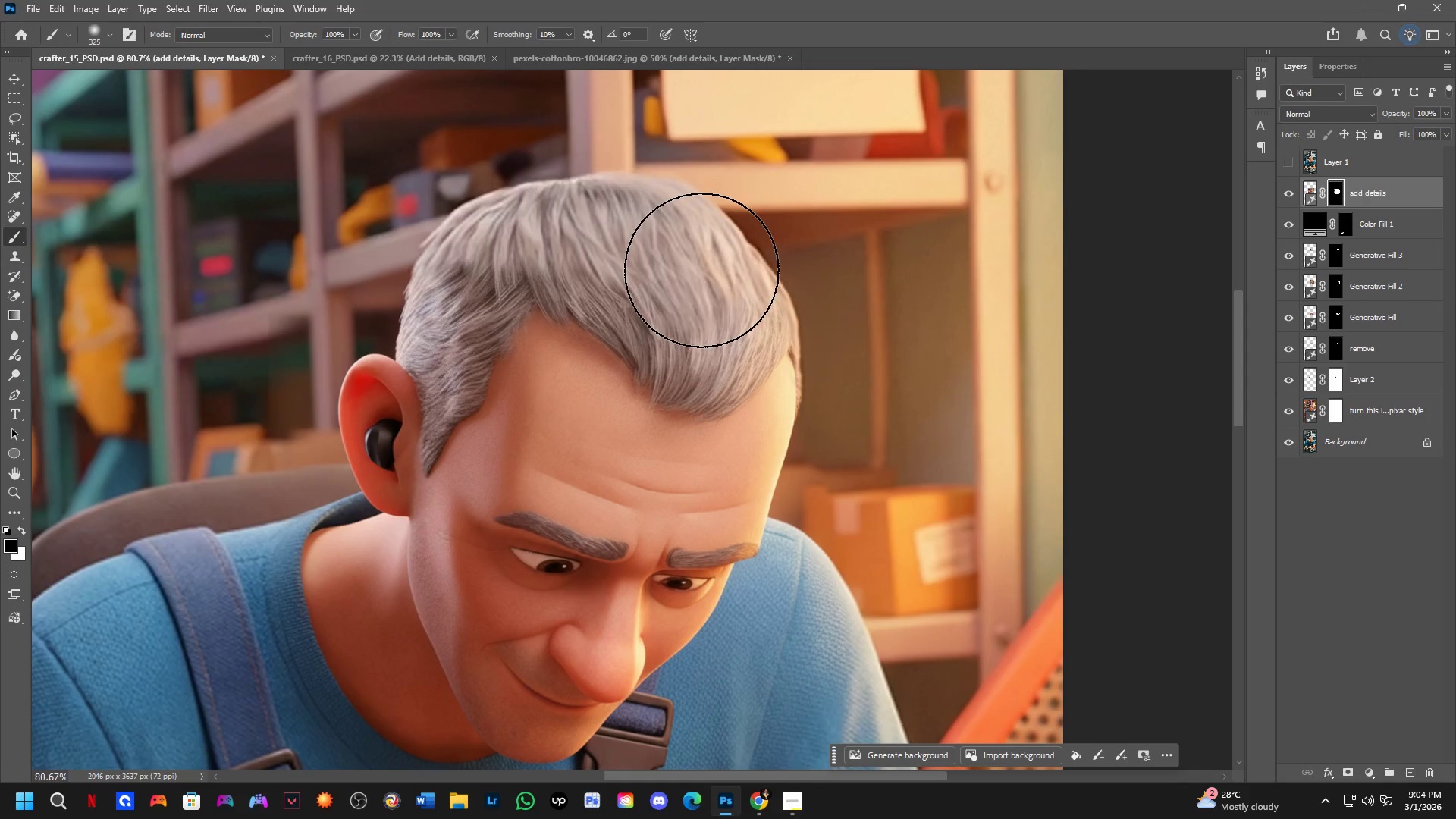 
left_click_drag(start_coordinate=[702, 270], to_coordinate=[191, 498])
 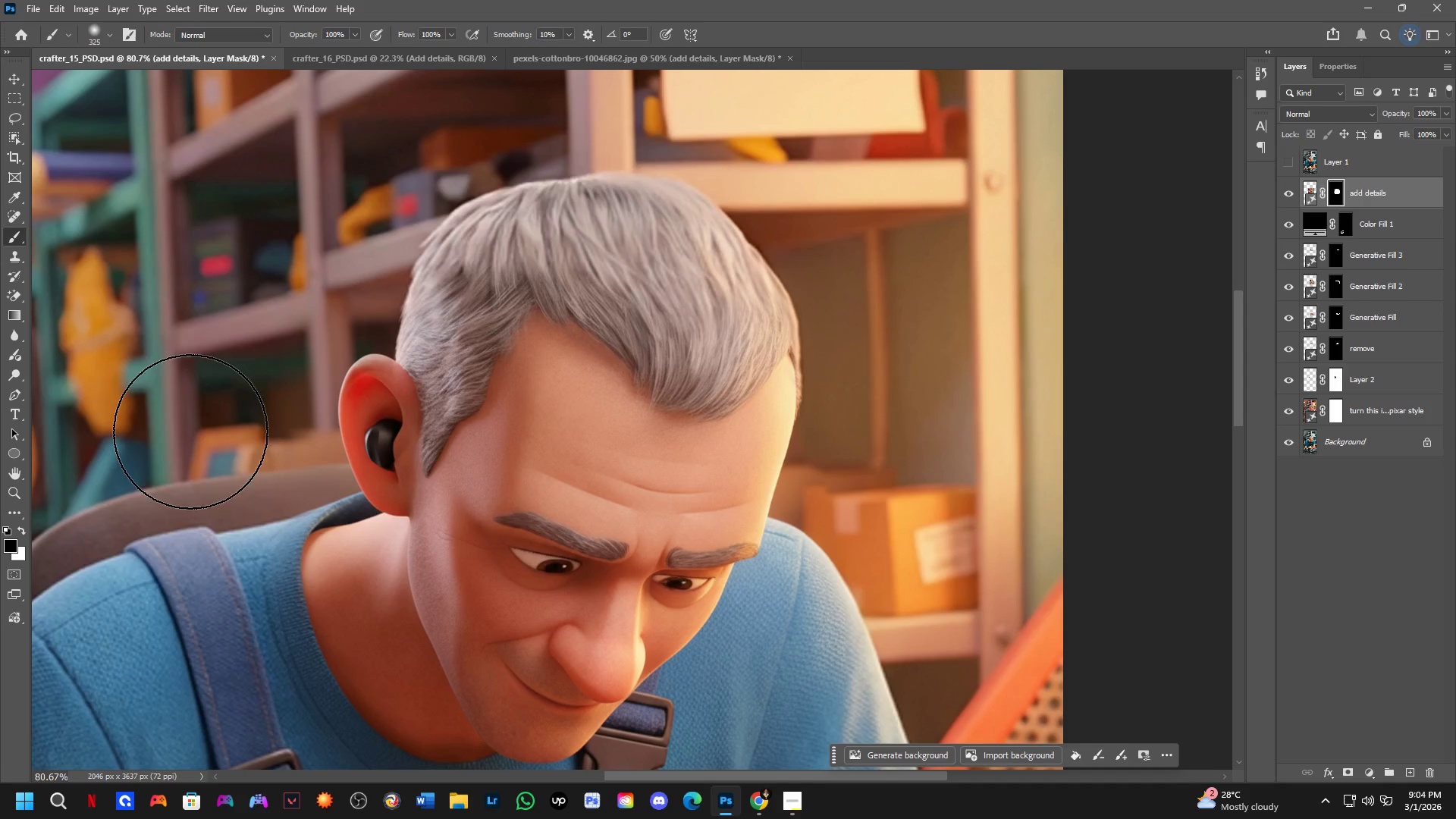 
left_click_drag(start_coordinate=[191, 434], to_coordinate=[179, 660])
 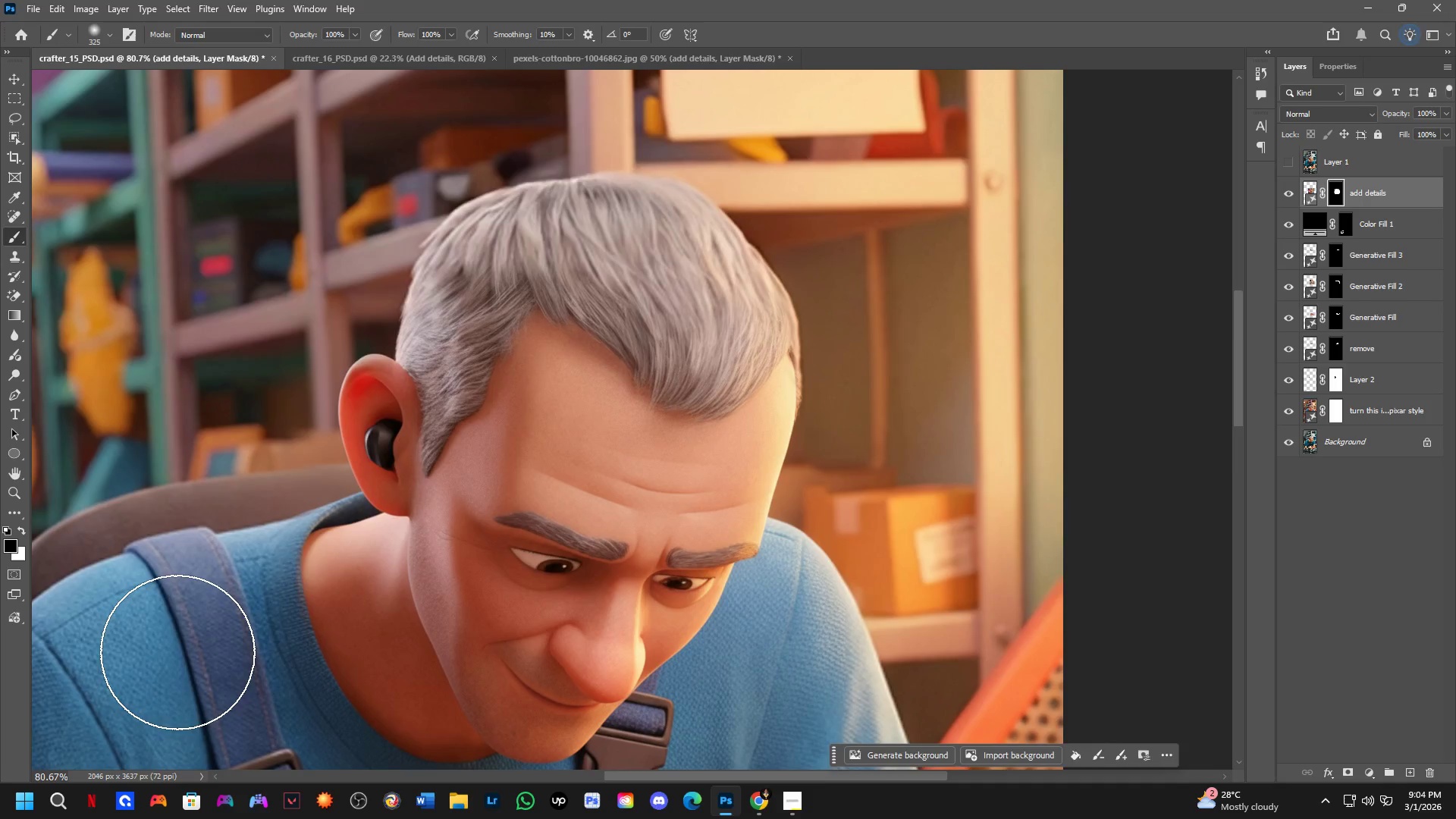 
hold_key(key=Space, duration=0.45)
 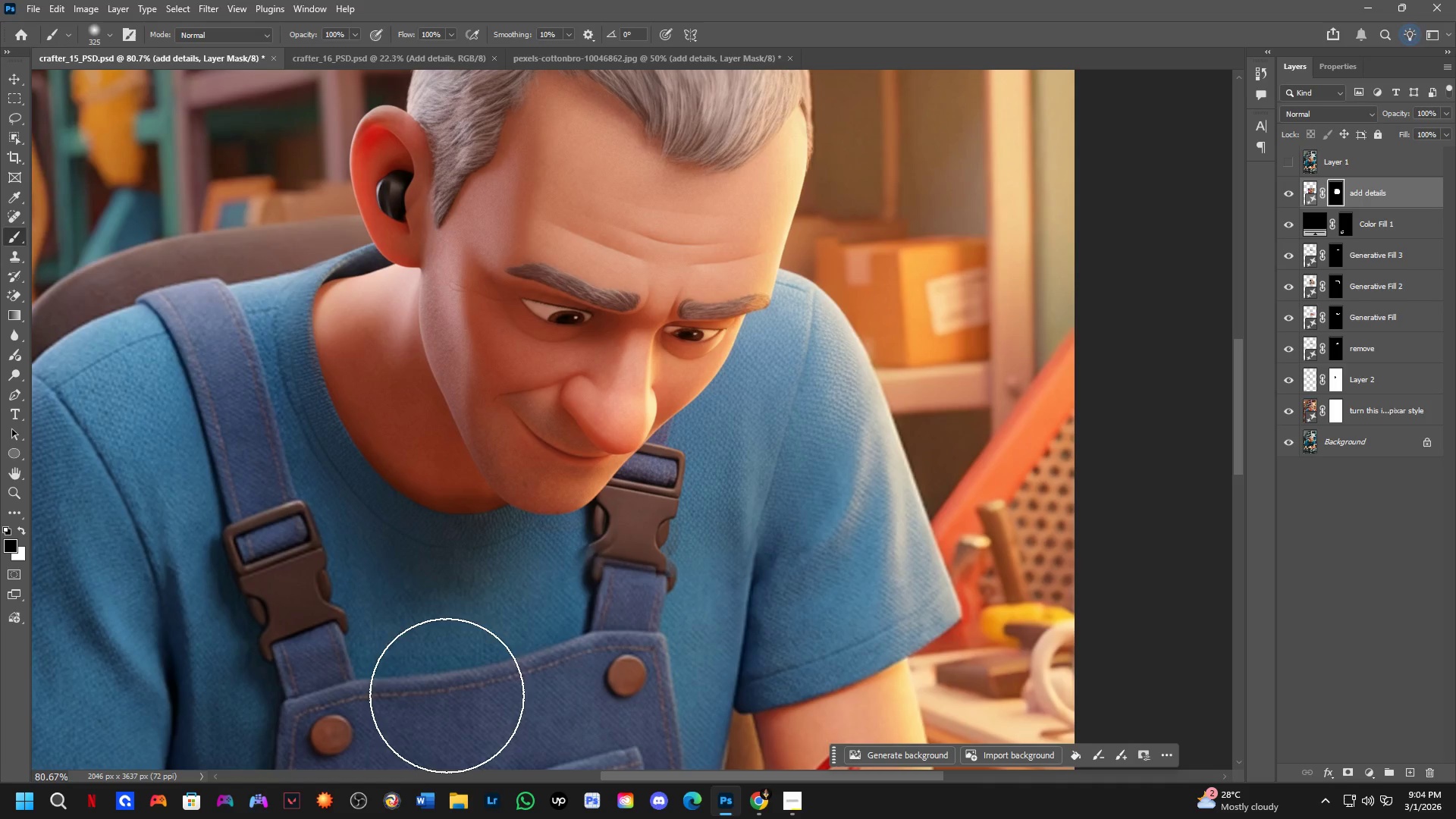 
left_click_drag(start_coordinate=[177, 651], to_coordinate=[189, 403])
 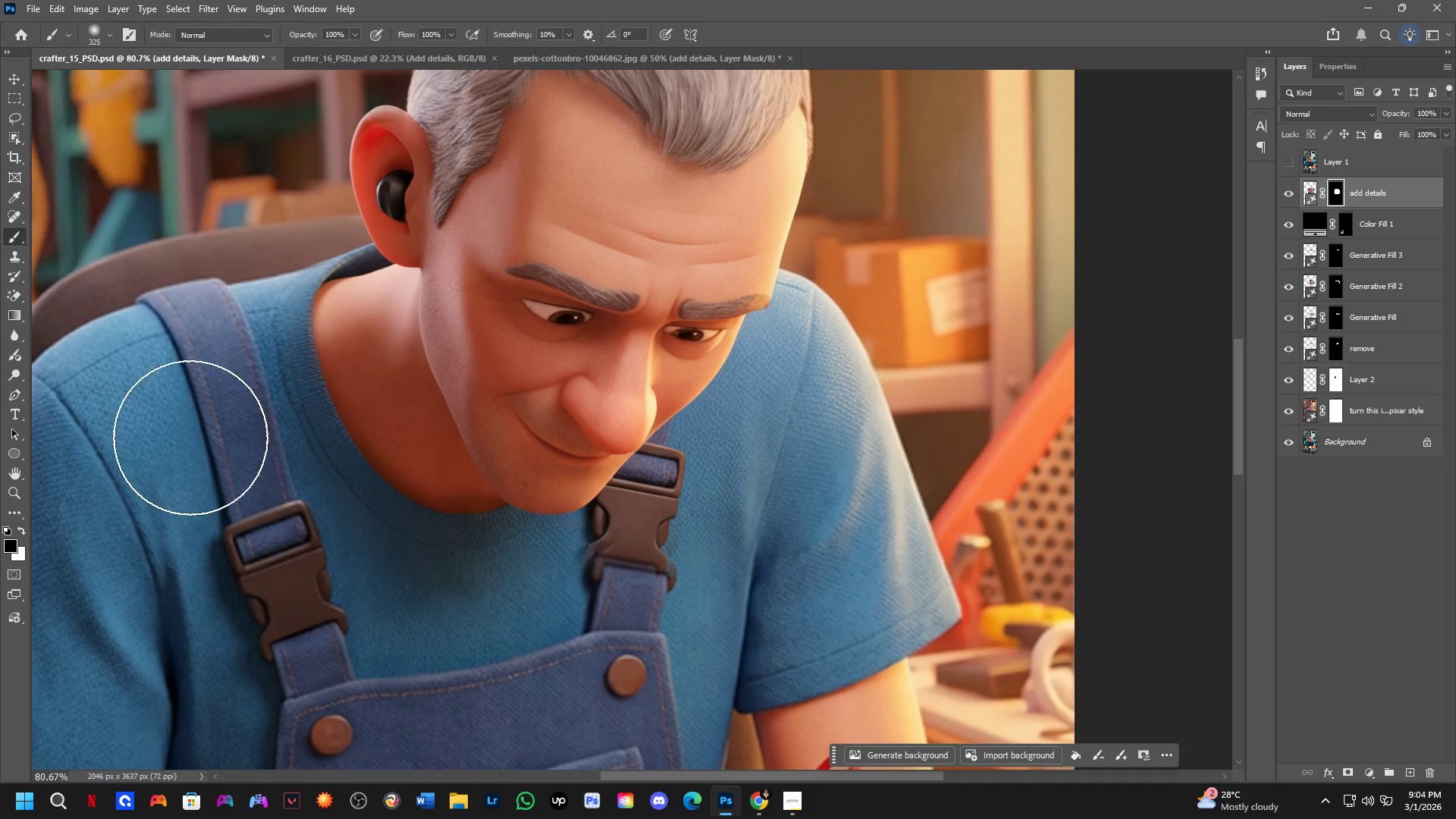 
left_click_drag(start_coordinate=[190, 425], to_coordinate=[475, 680])
 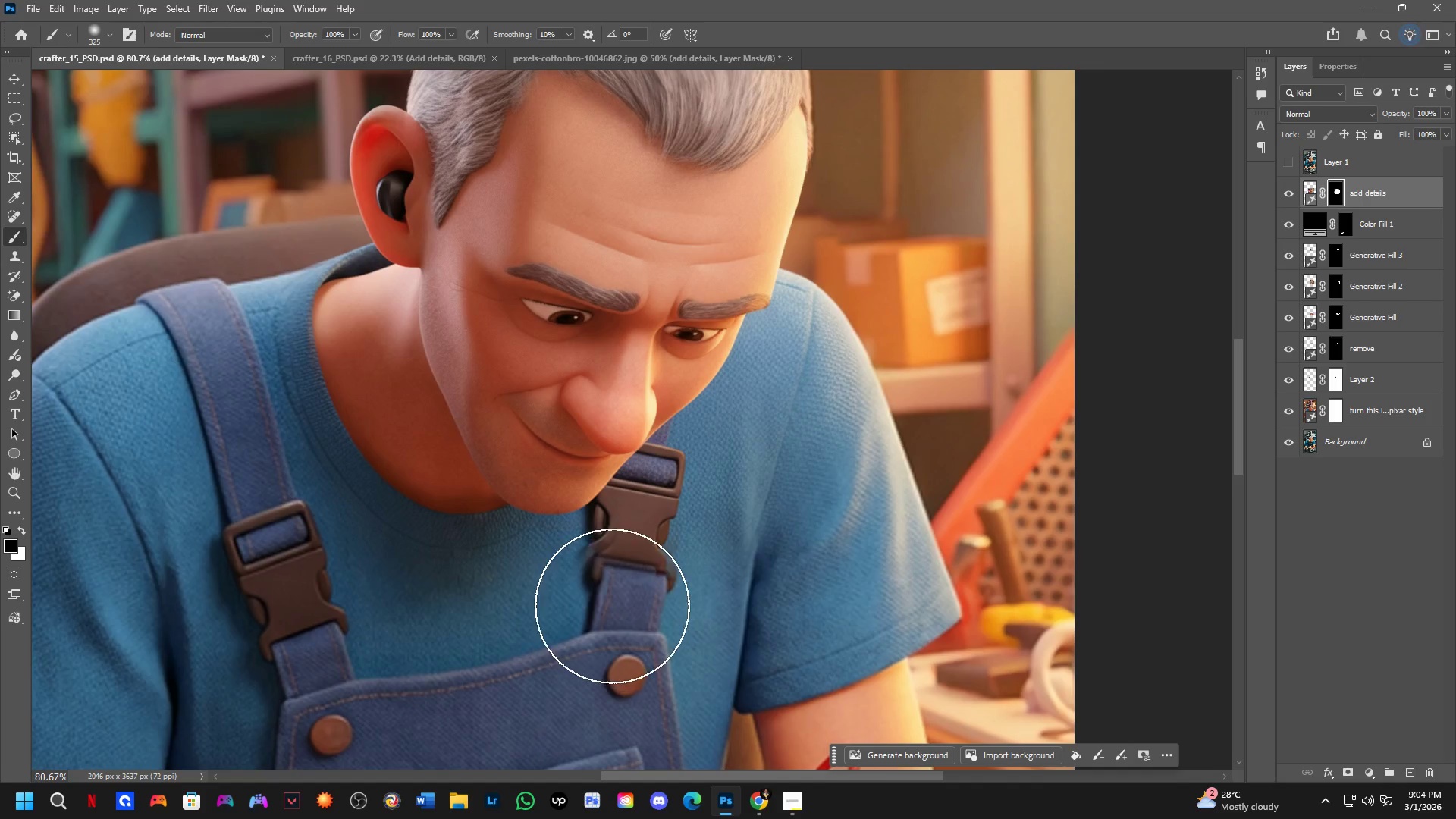 
key(Alt+AltLeft)
 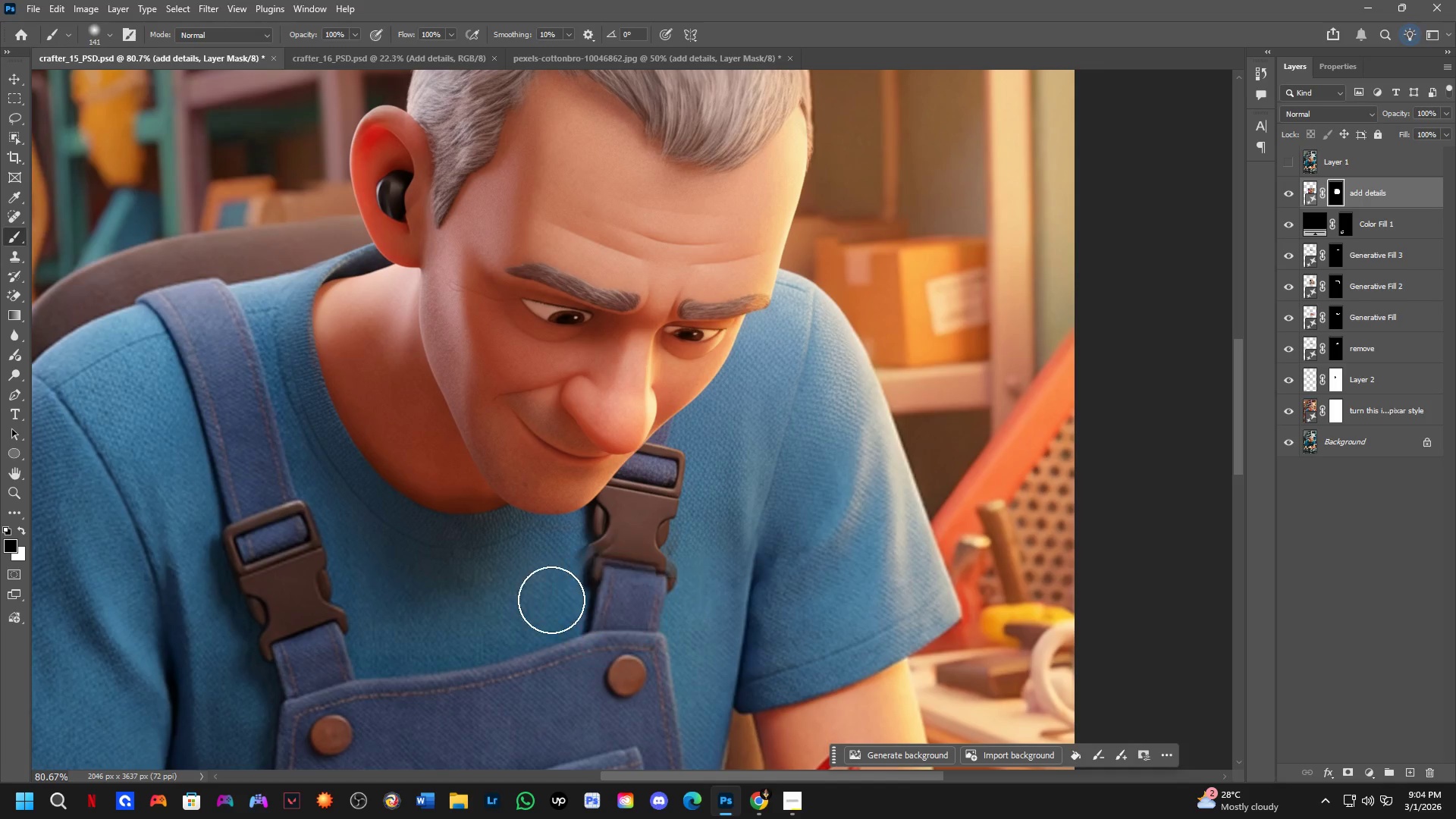 
left_click_drag(start_coordinate=[551, 590], to_coordinate=[642, 543])
 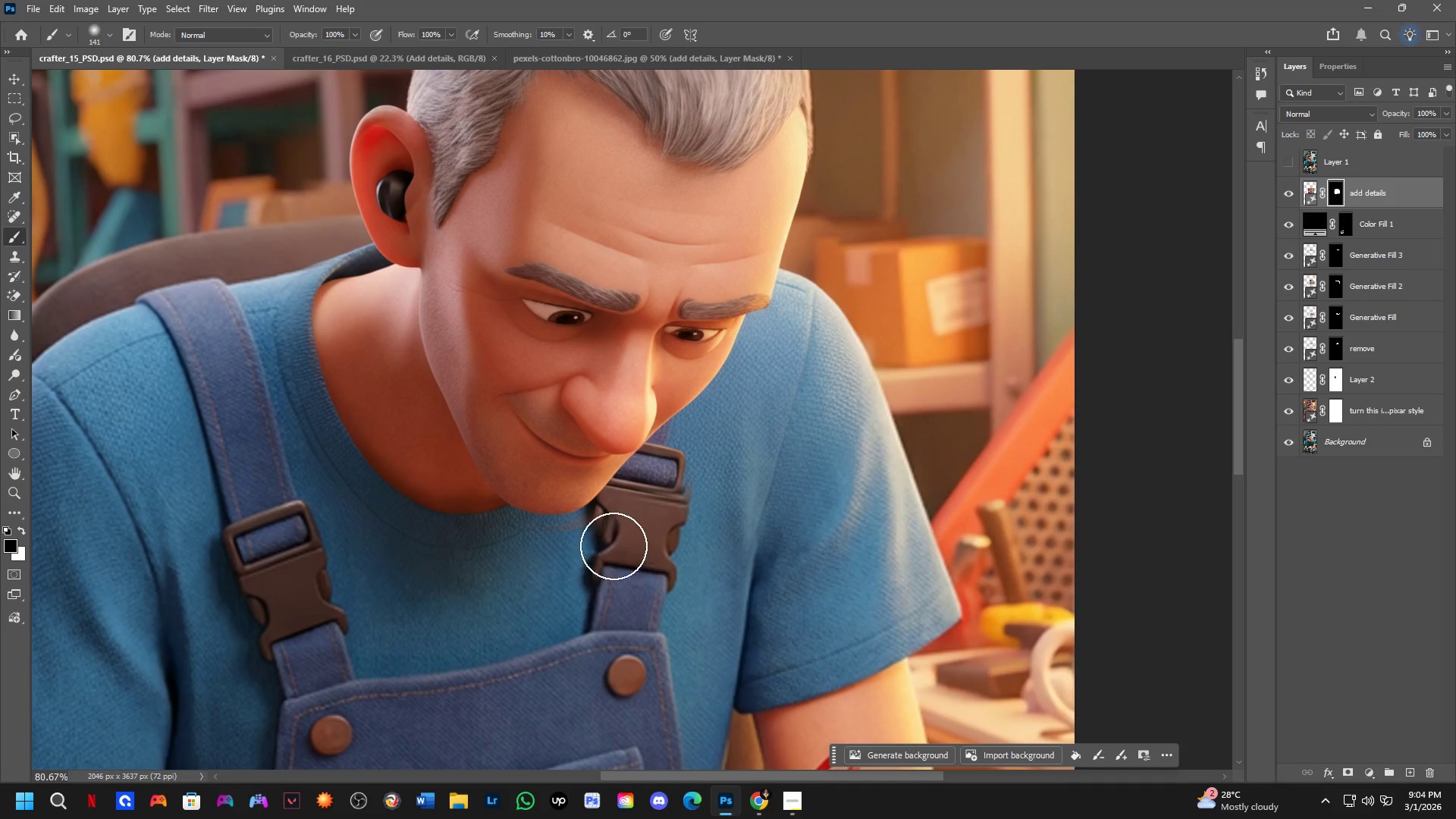 
left_click_drag(start_coordinate=[613, 531], to_coordinate=[502, 570])
 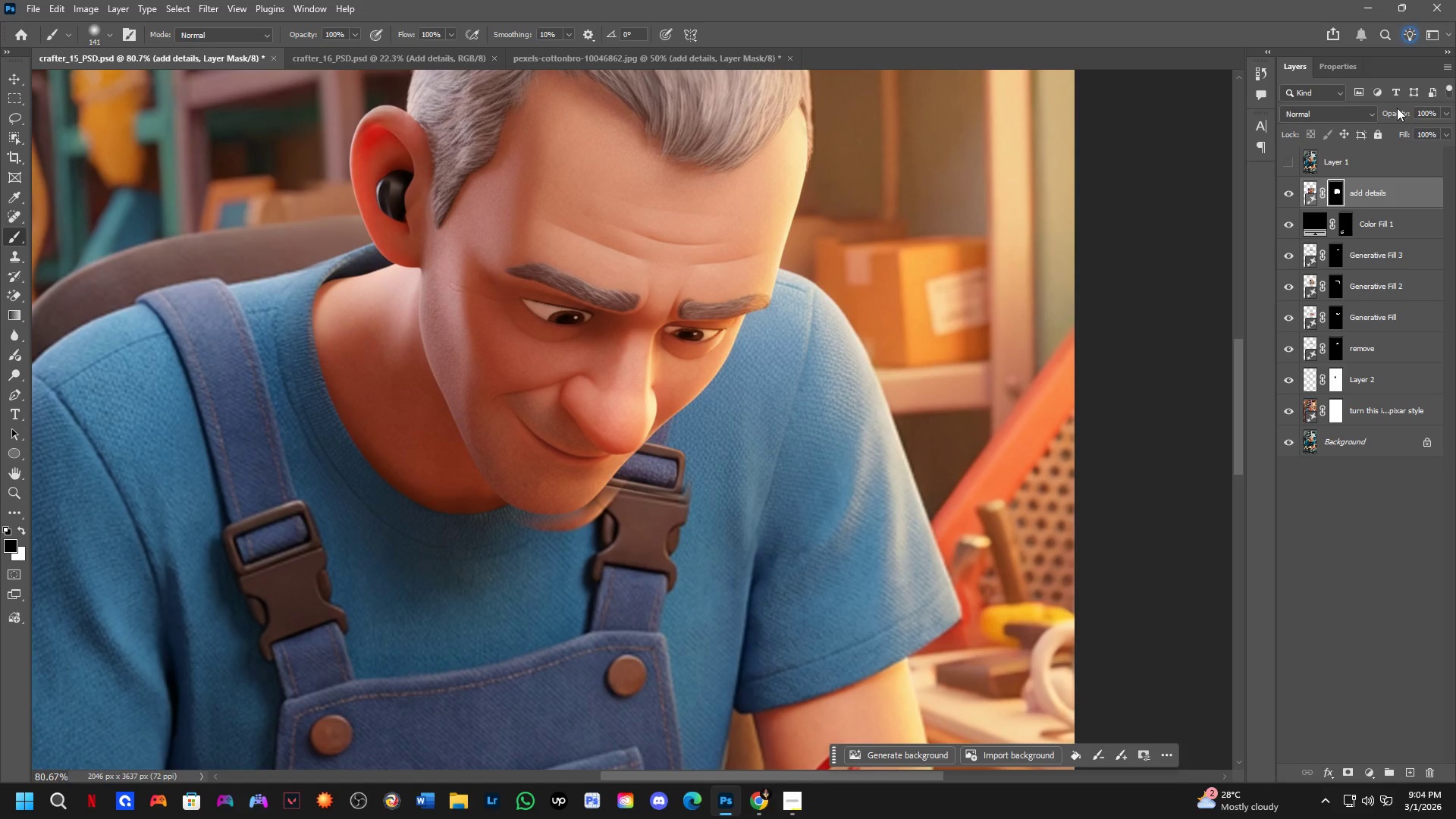 
left_click_drag(start_coordinate=[1398, 111], to_coordinate=[1362, 129])
 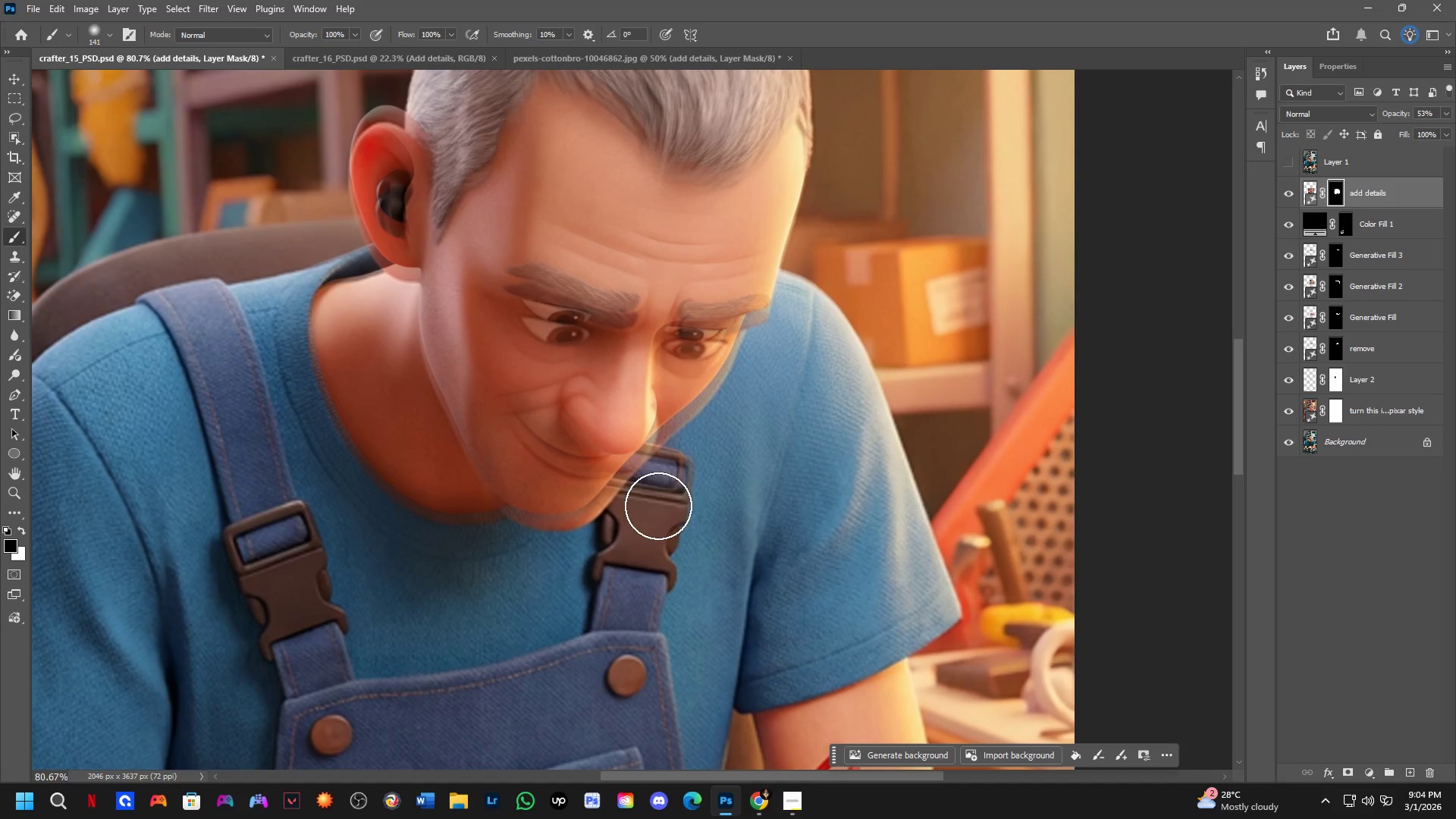 
key(Control+T)
 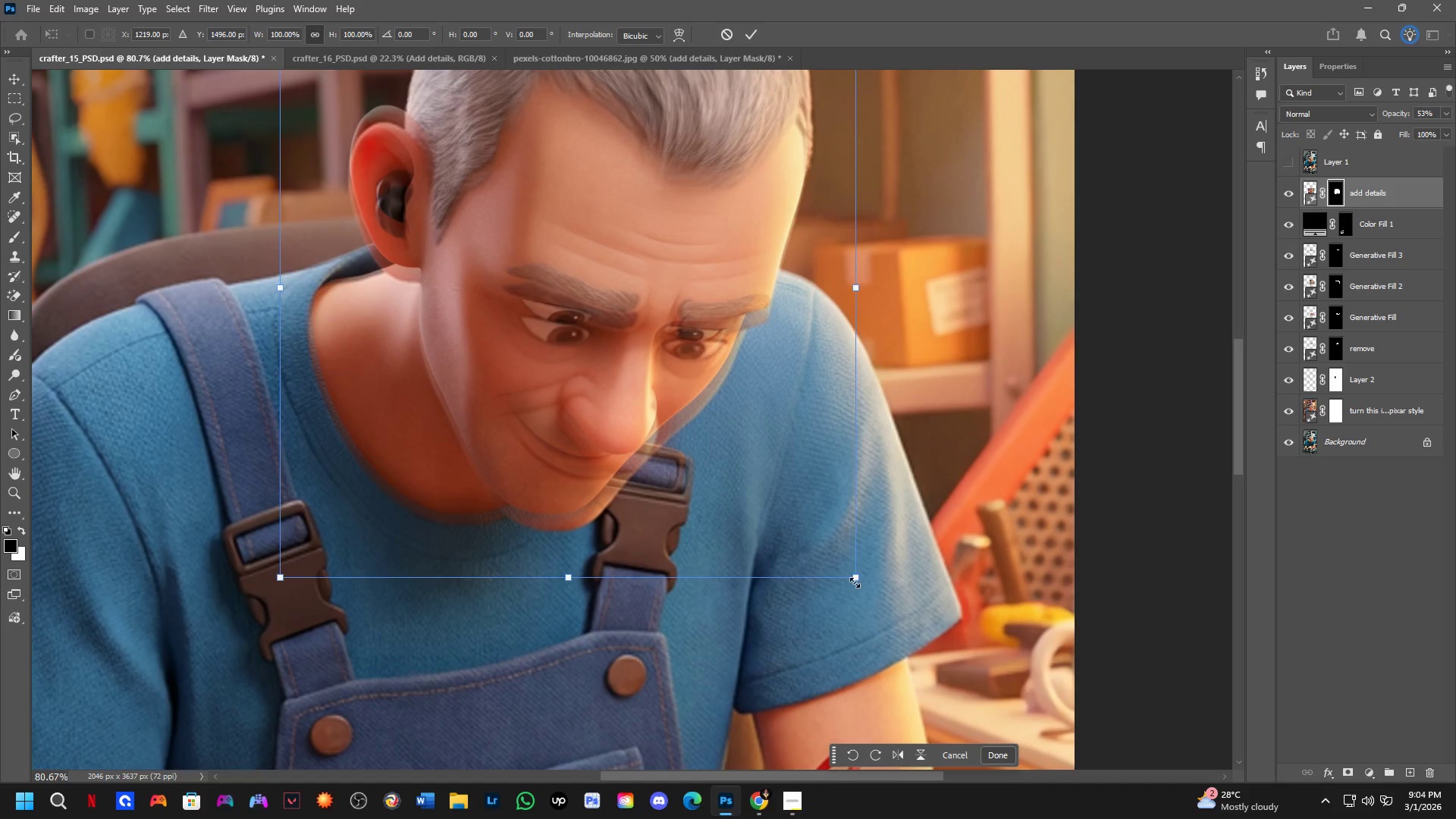 
left_click_drag(start_coordinate=[857, 579], to_coordinate=[871, 593])
 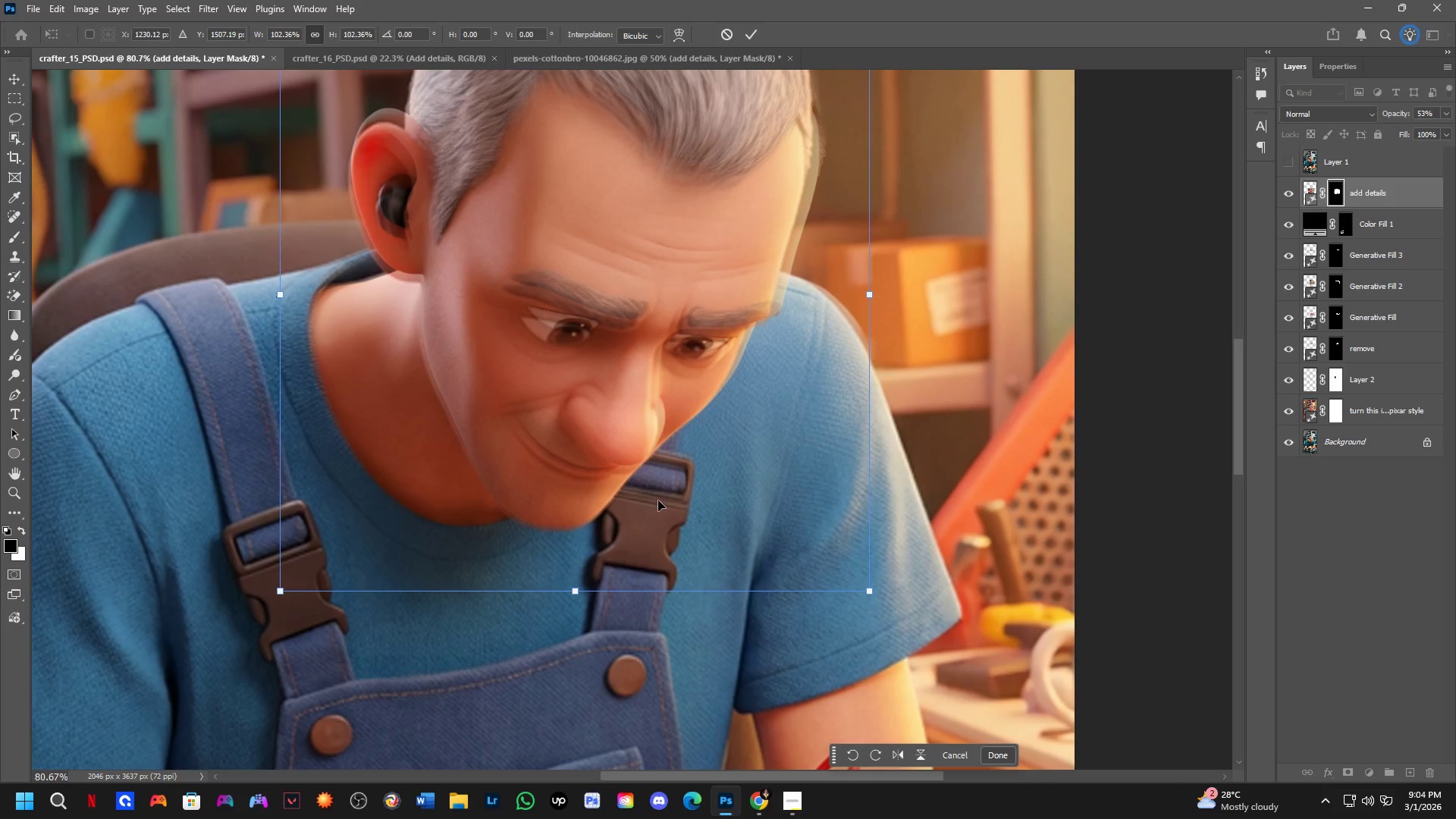 
hold_key(key=Space, duration=0.48)
 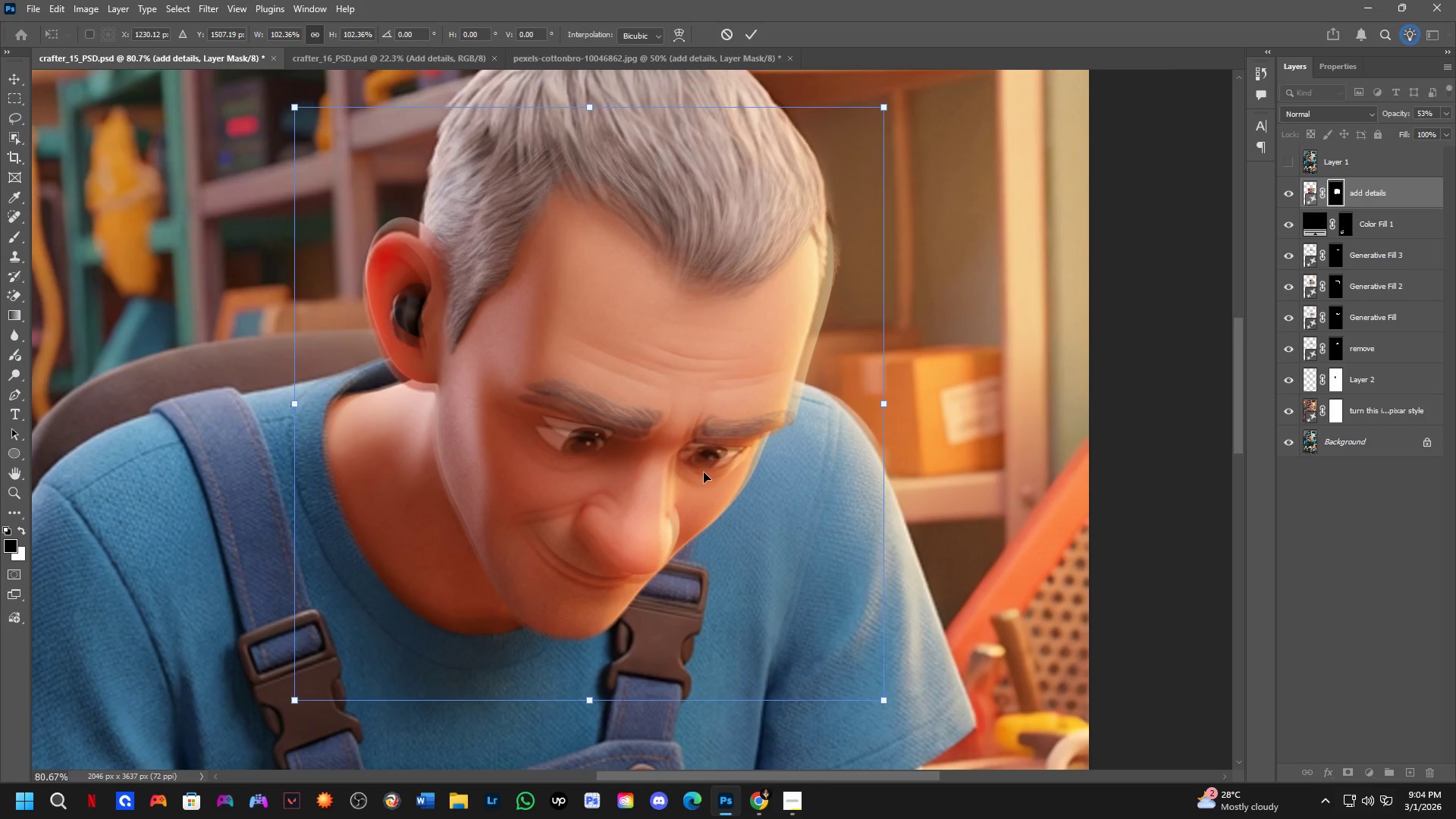 
left_click_drag(start_coordinate=[647, 430], to_coordinate=[661, 539])
 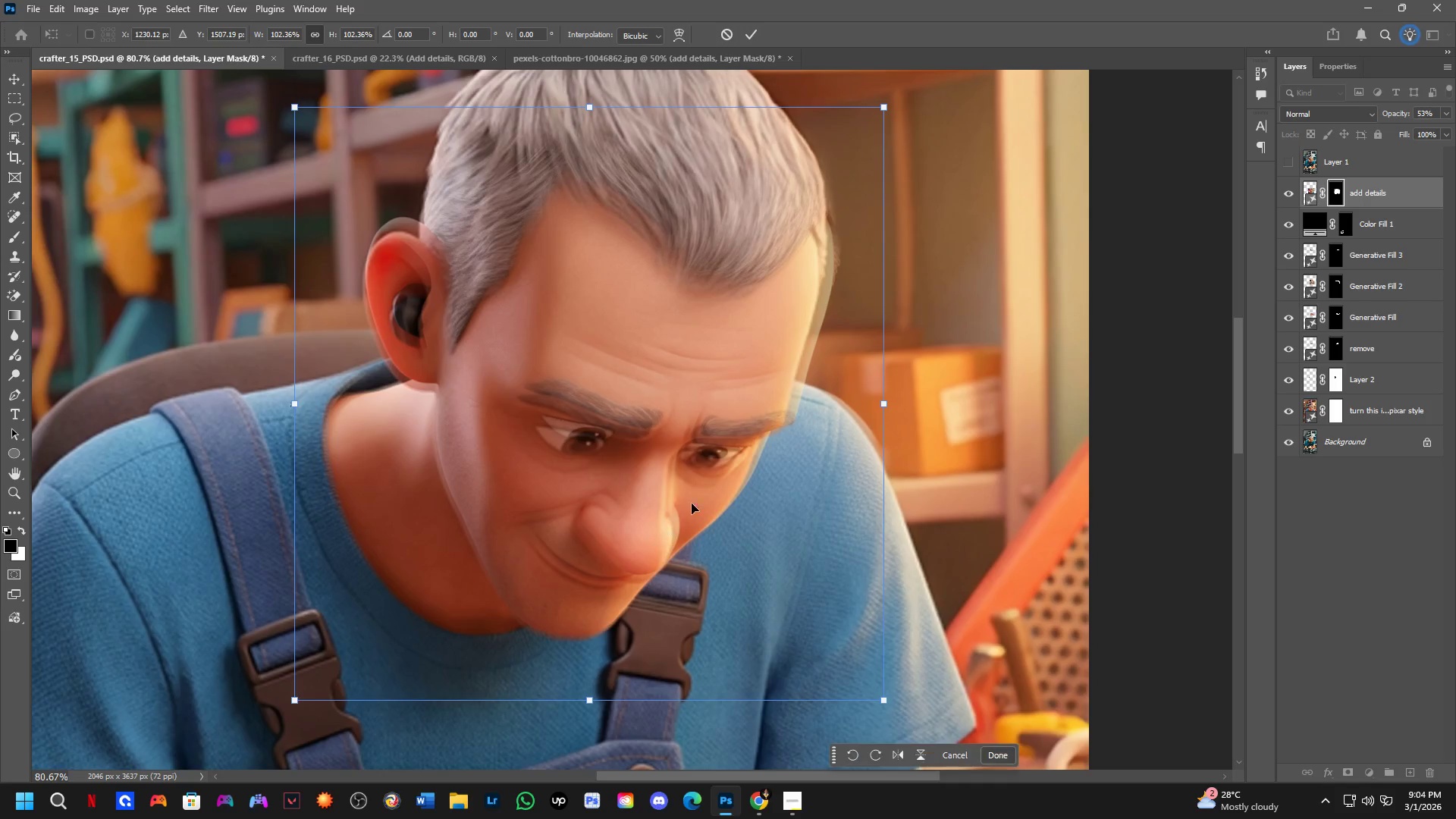 
hold_key(key=ControlLeft, duration=1.5)
 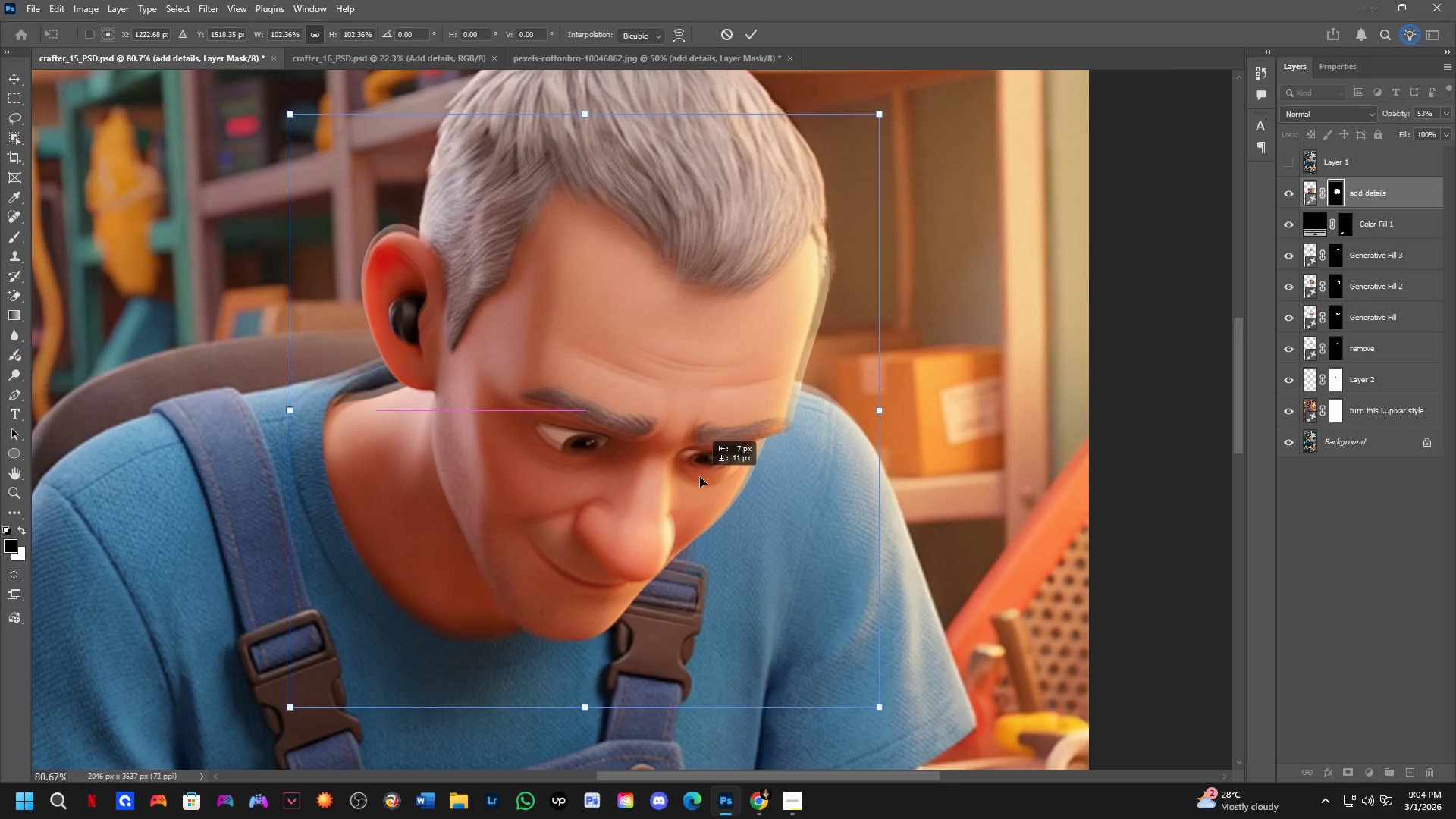 
hold_key(key=ControlLeft, duration=1.53)
 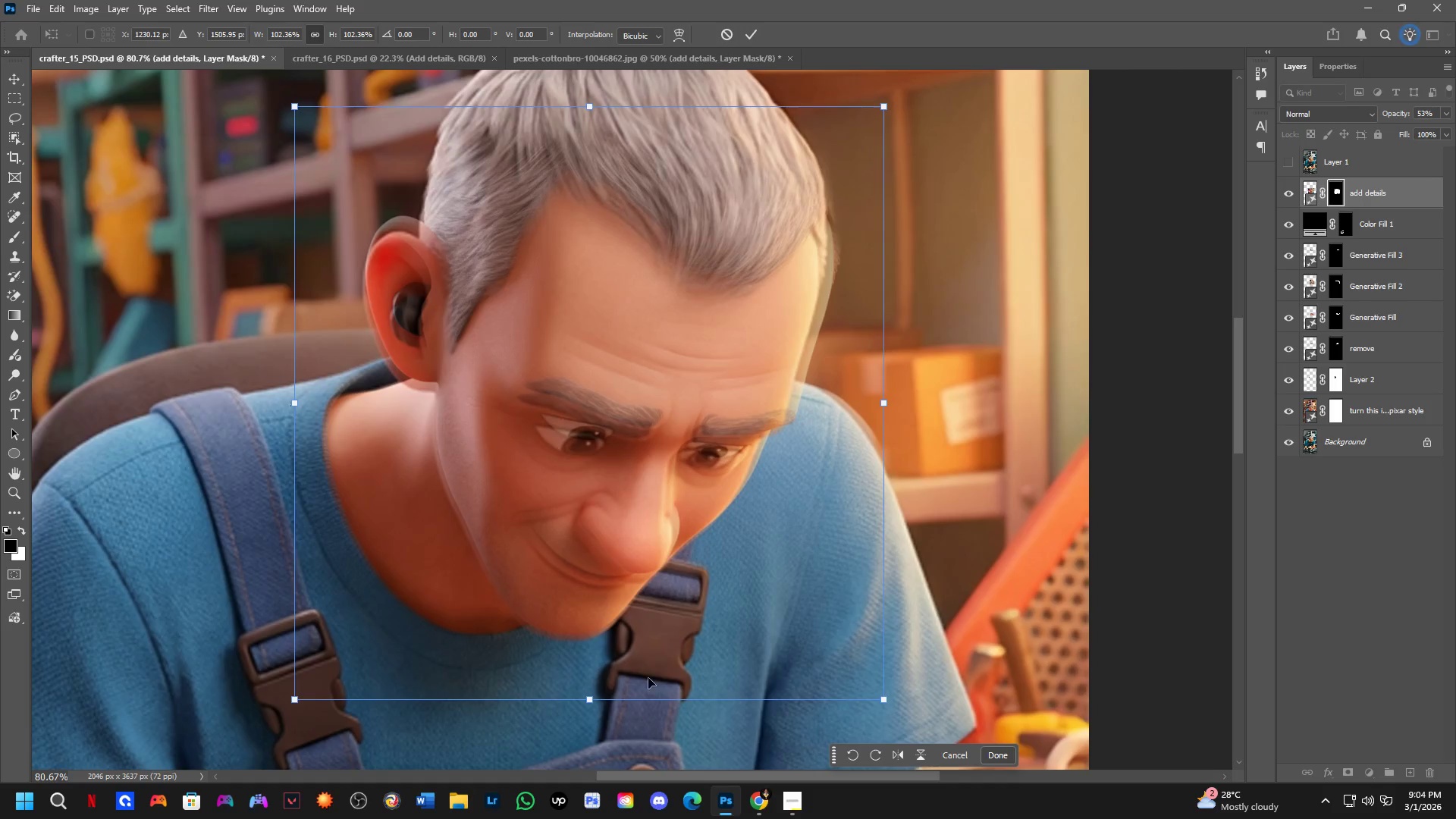 
hold_key(key=ControlLeft, duration=0.33)
 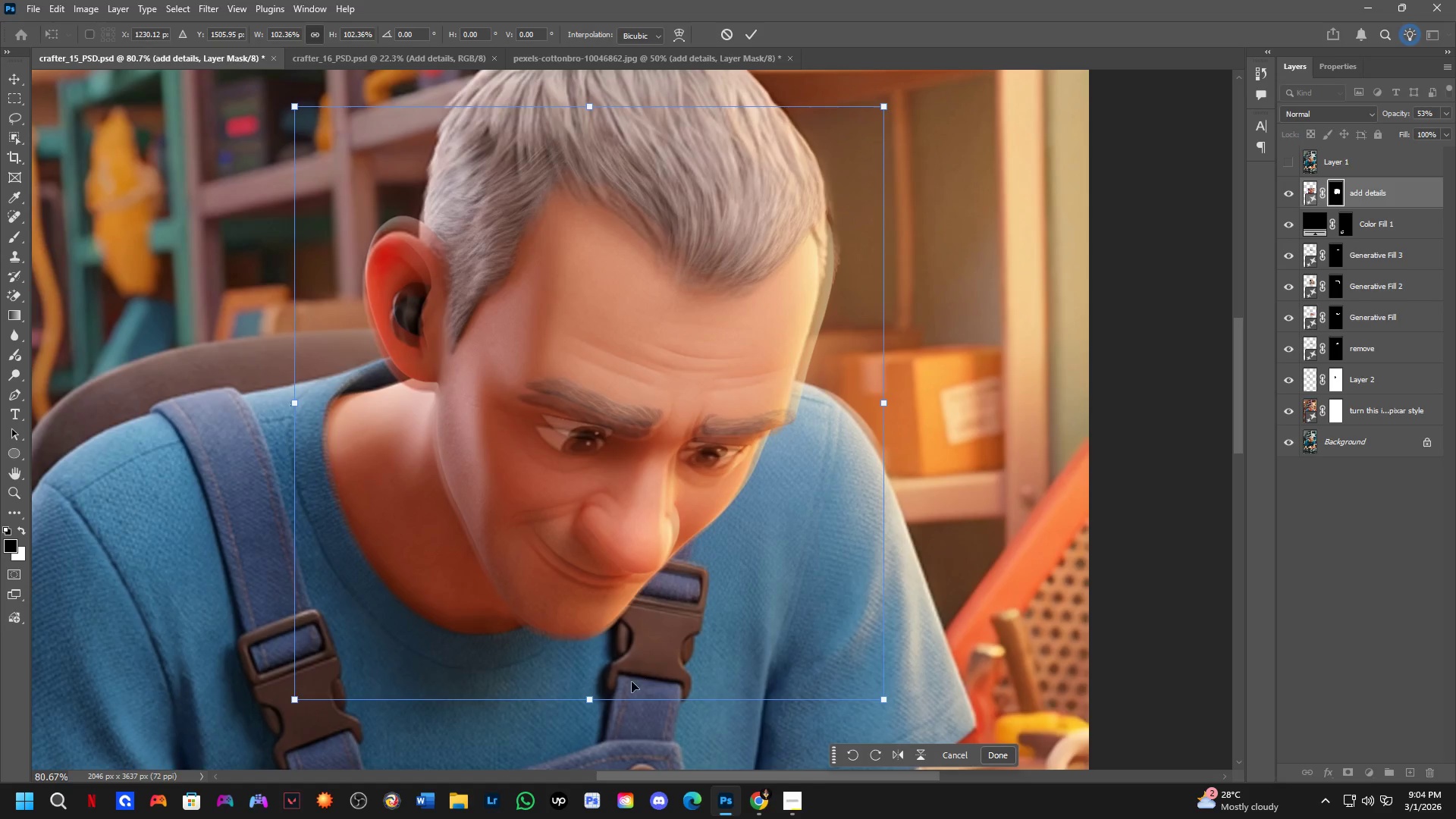 
hold_key(key=ShiftLeft, duration=1.5)
left_click_drag(start_coordinate=[592, 695], to_coordinate=[587, 711])
 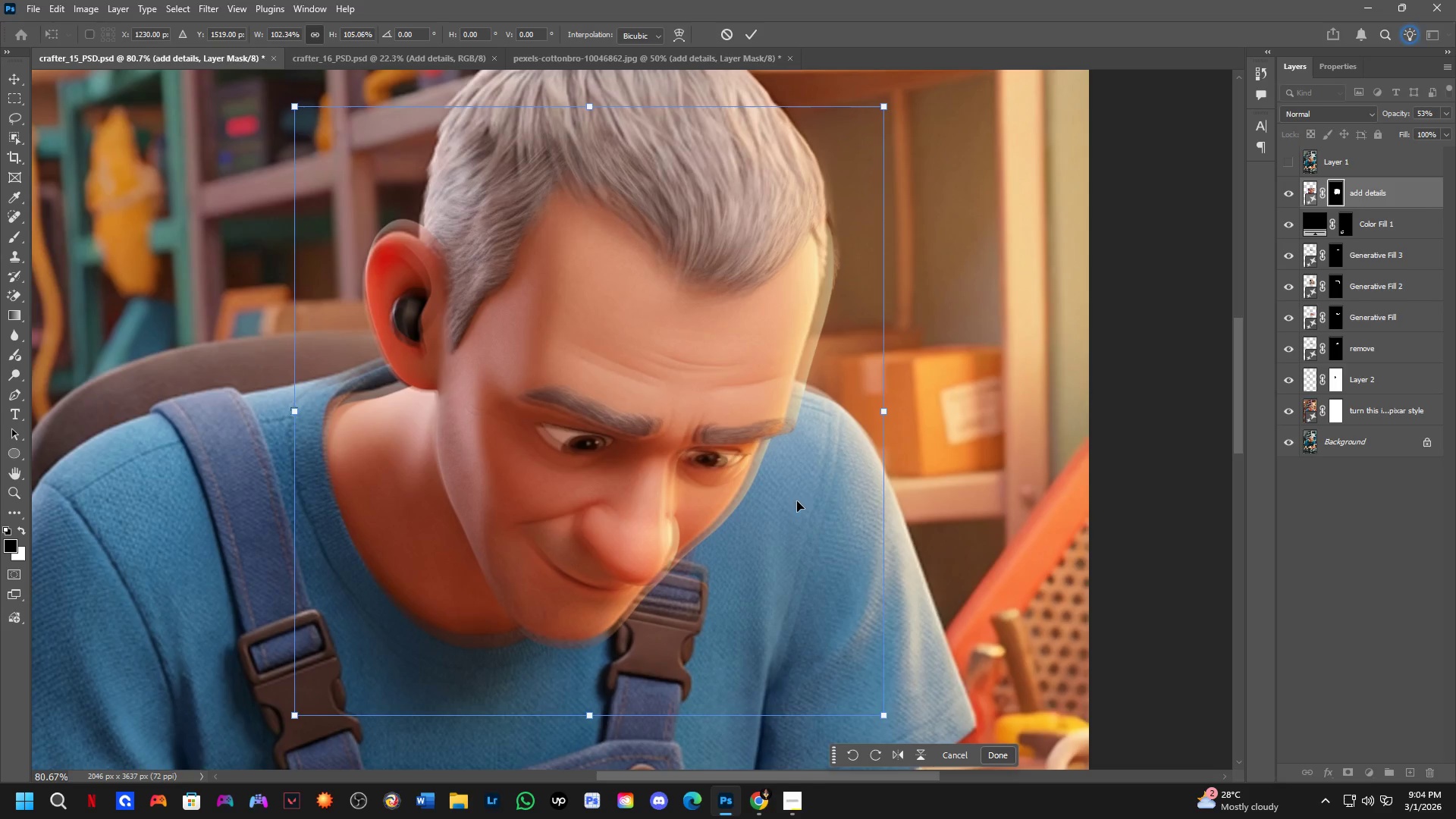 
hold_key(key=ShiftLeft, duration=1.14)
 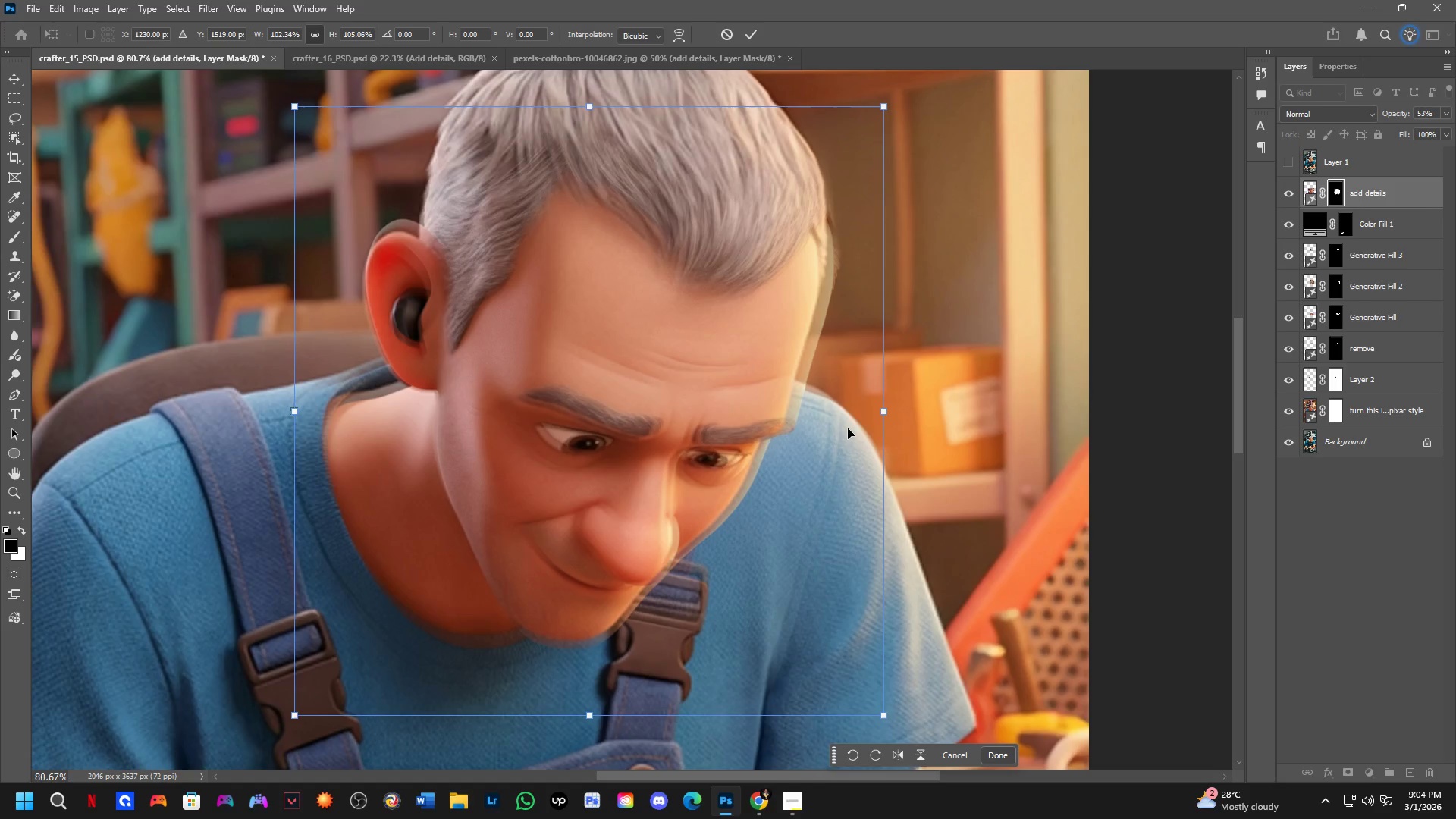 
hold_key(key=ShiftLeft, duration=1.5)
left_click_drag(start_coordinate=[887, 407], to_coordinate=[873, 408])
 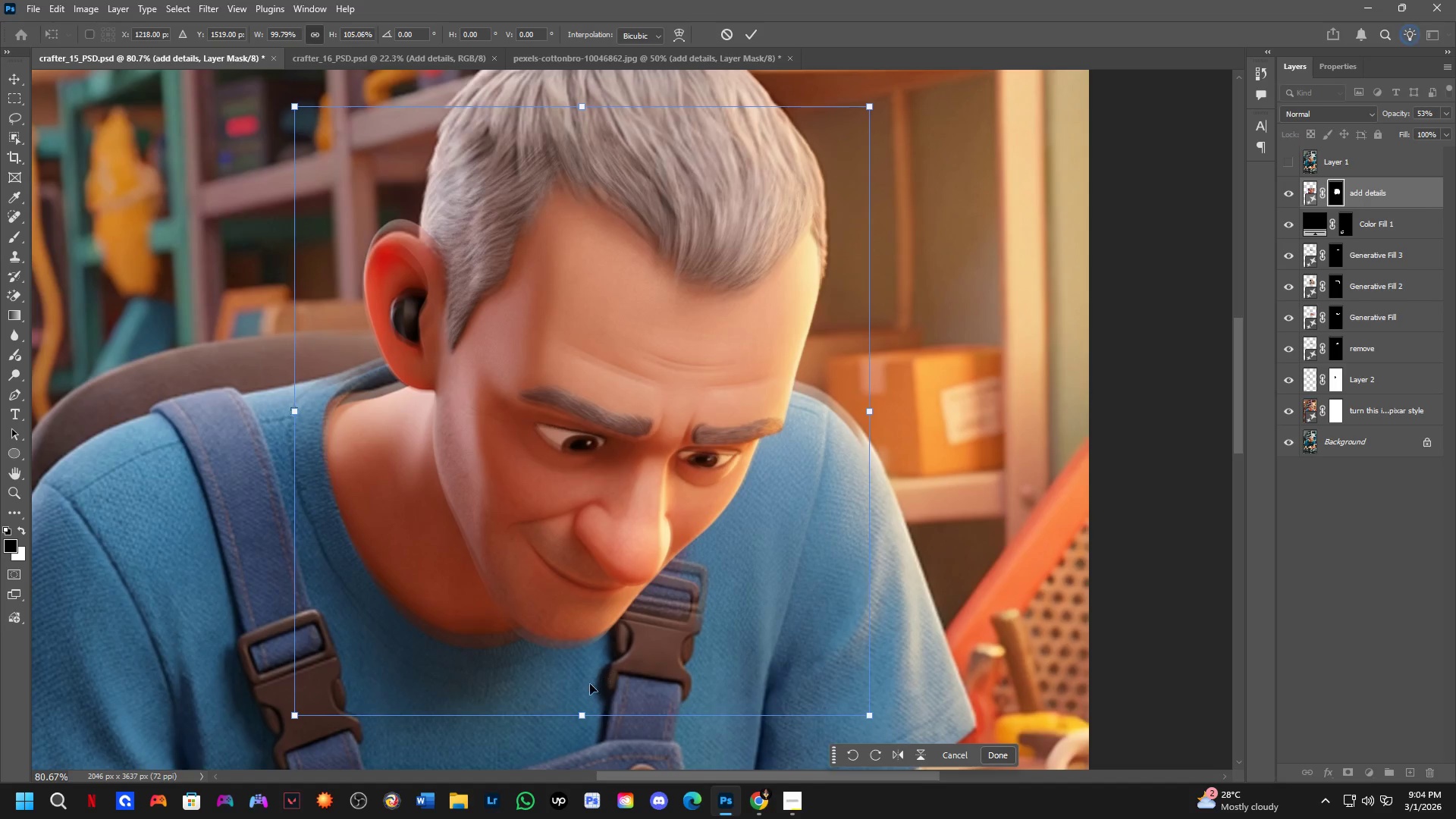 
key(Shift+ShiftLeft)
 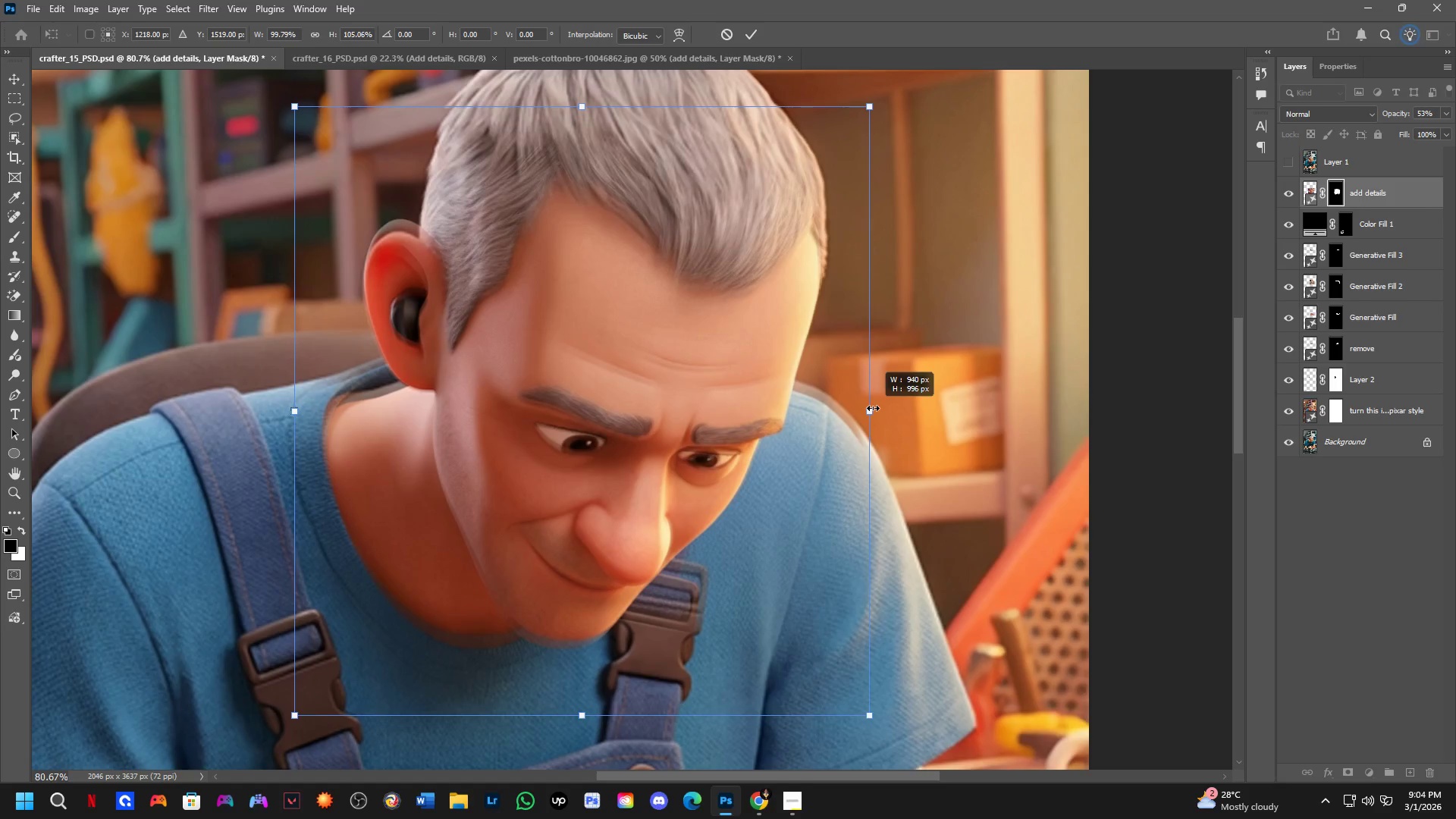 
key(Shift+ShiftLeft)
 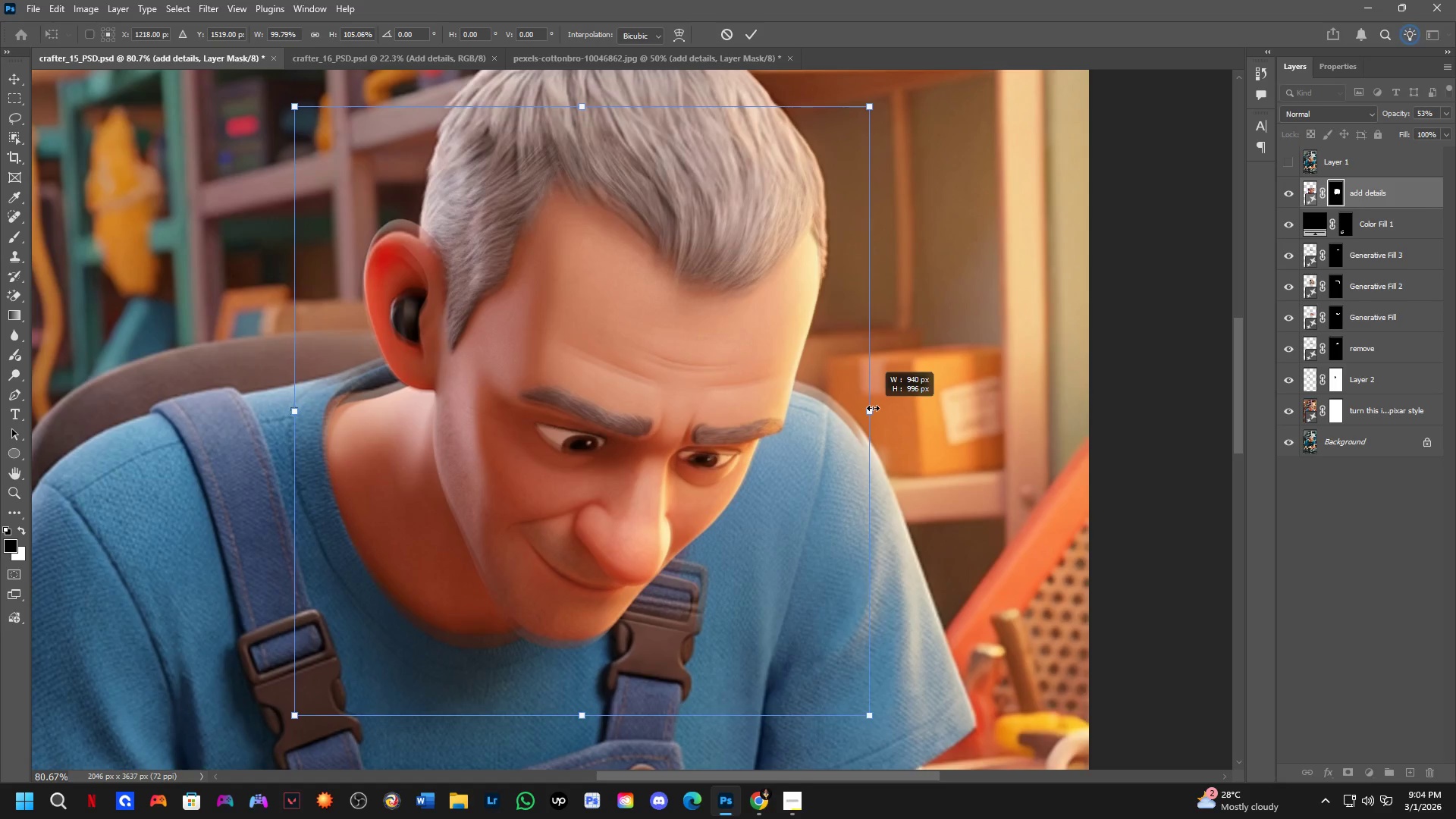 
key(Shift+ShiftLeft)
 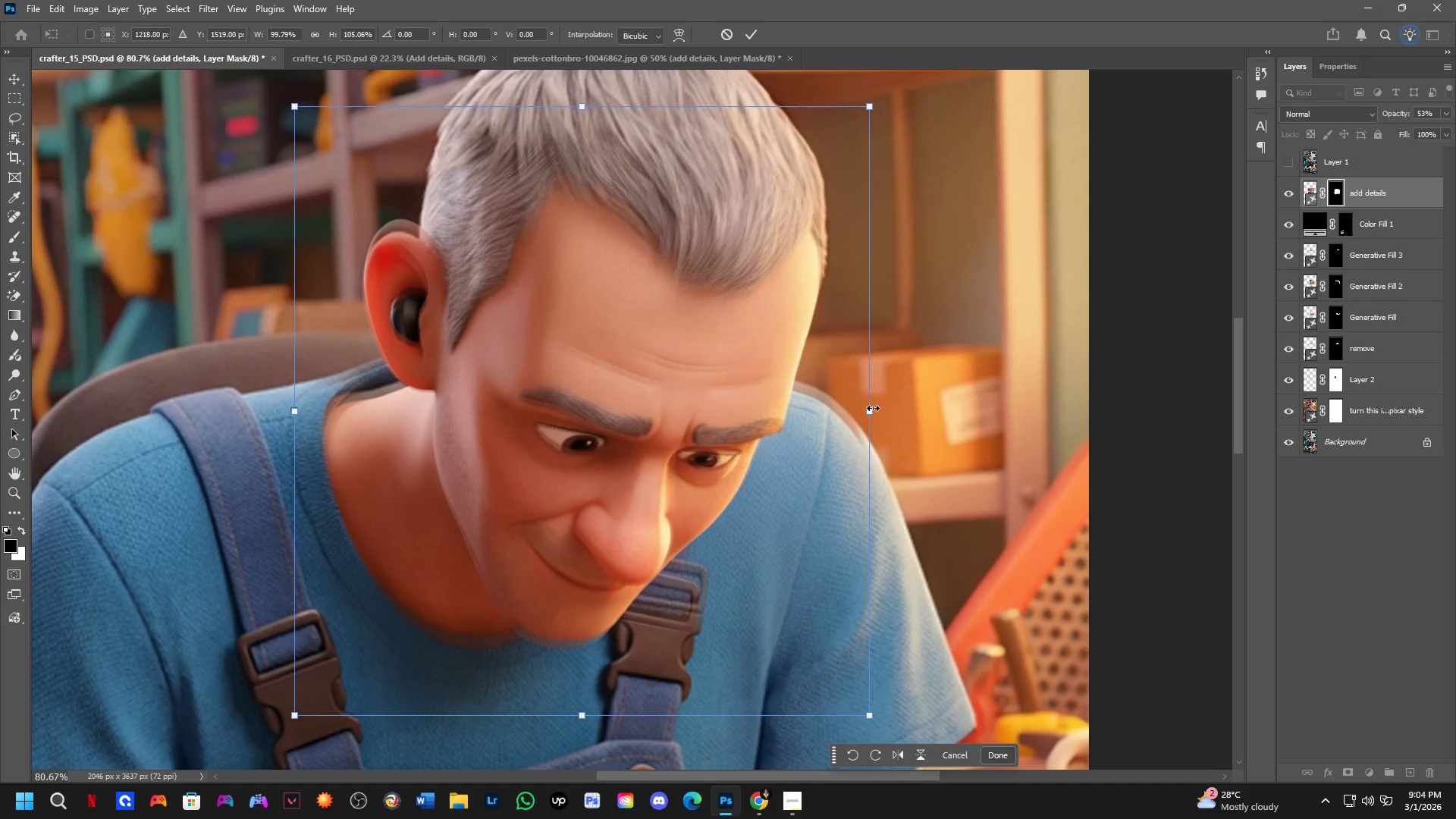 
key(Shift+ShiftLeft)
 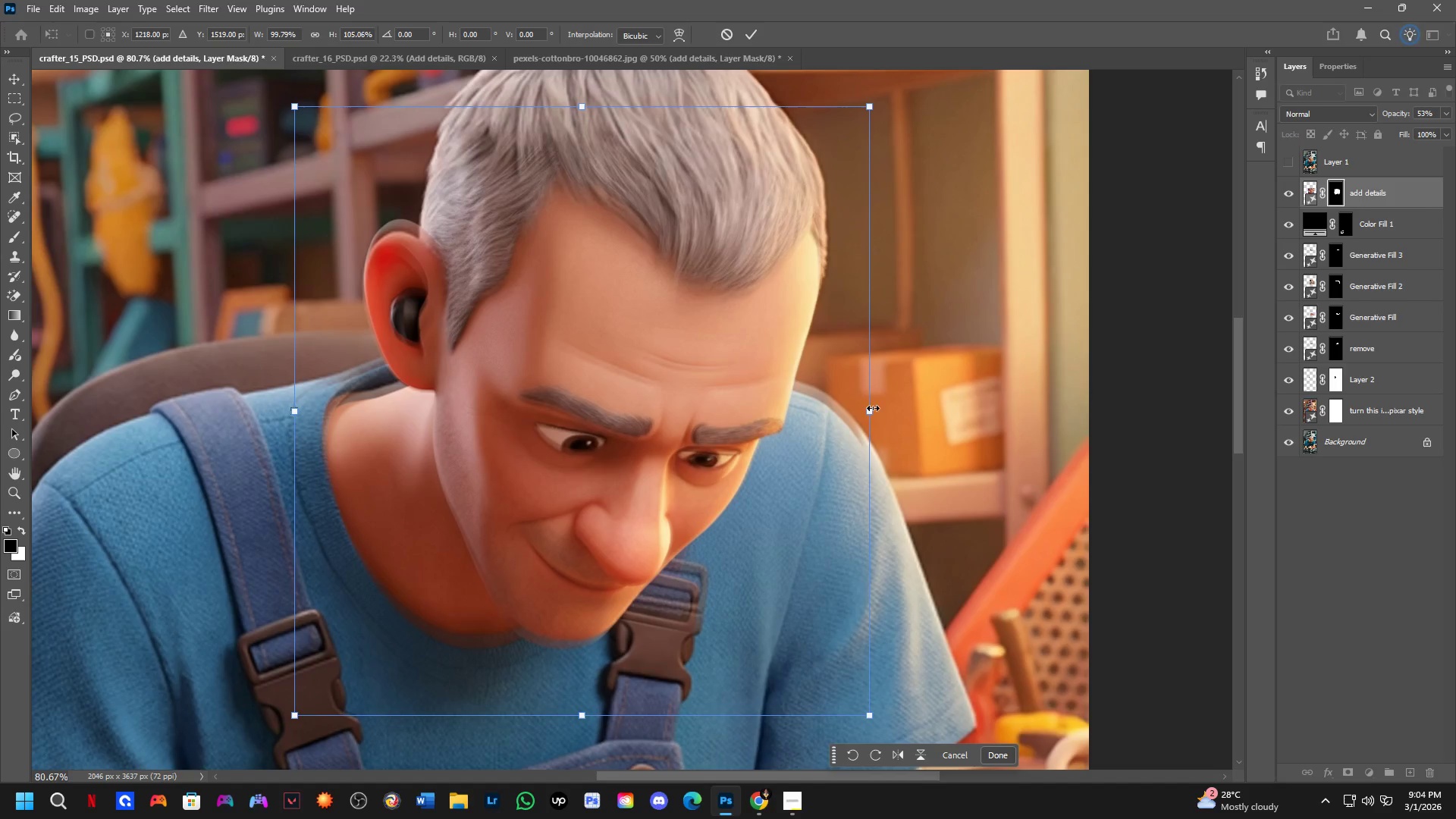 
key(Shift+ShiftLeft)
 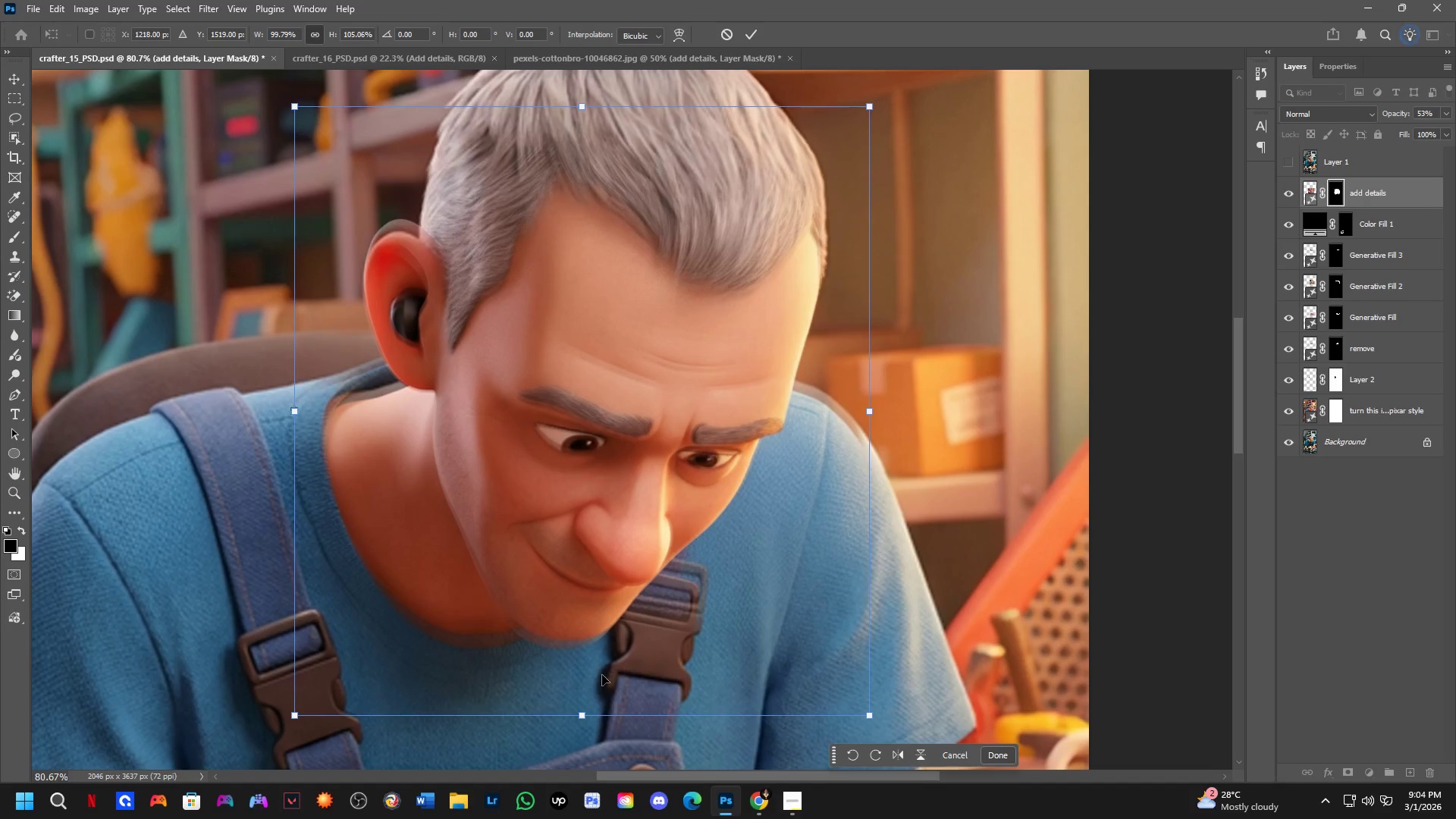 
hold_key(key=ShiftLeft, duration=1.5)
left_click_drag(start_coordinate=[588, 721], to_coordinate=[592, 717])
 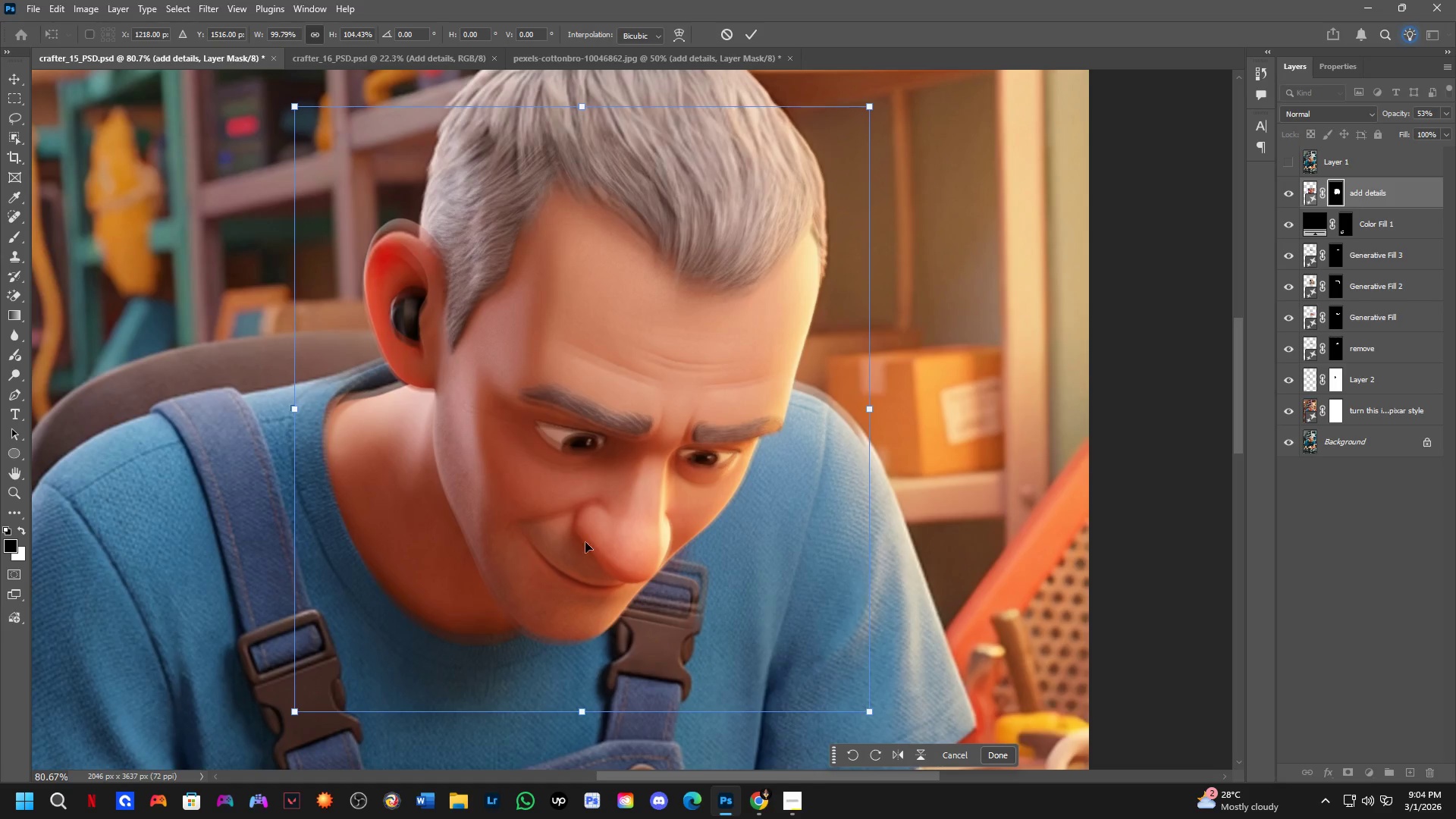 
hold_key(key=ShiftLeft, duration=1.51)
 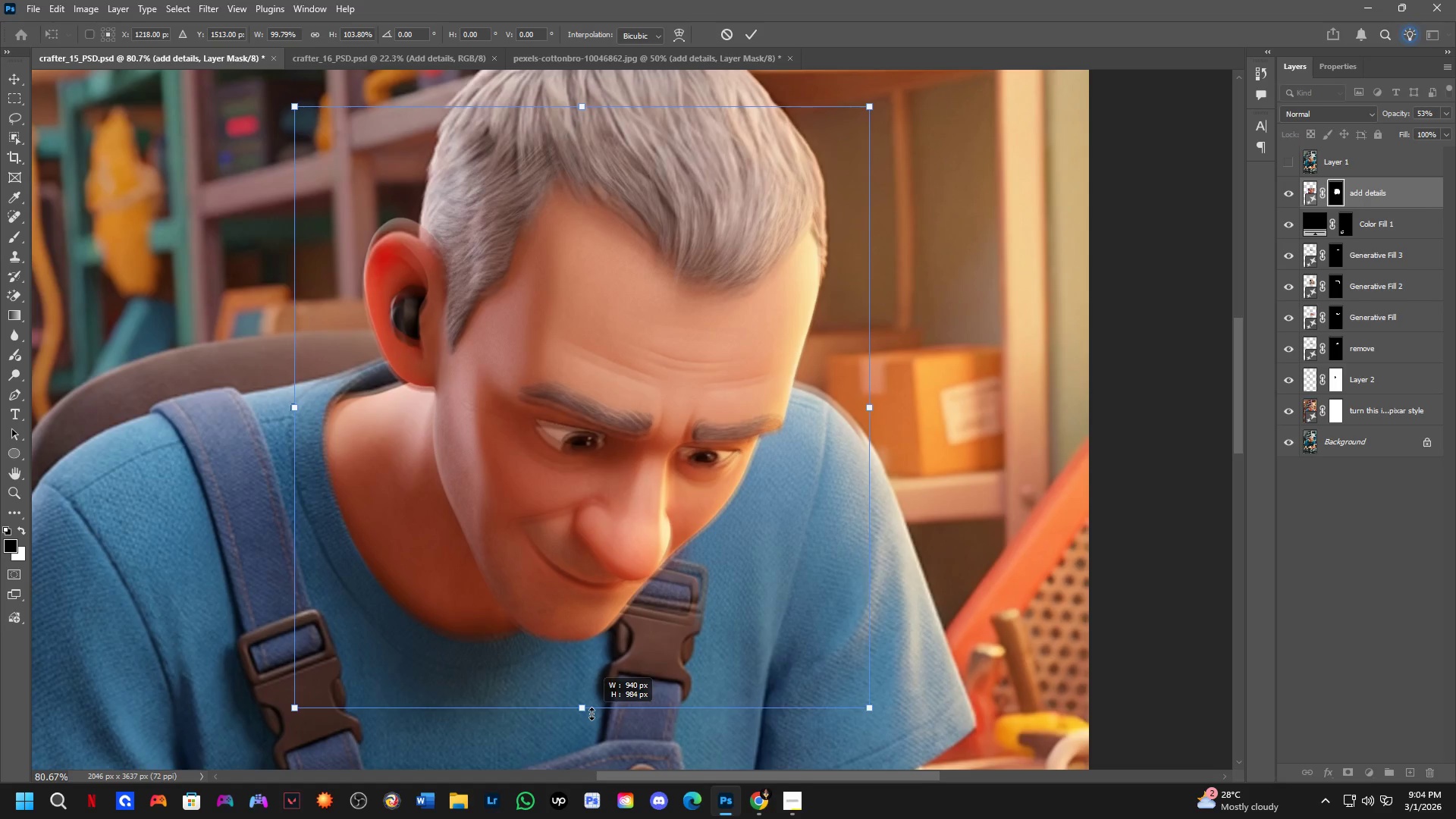 
hold_key(key=ShiftLeft, duration=1.5)
 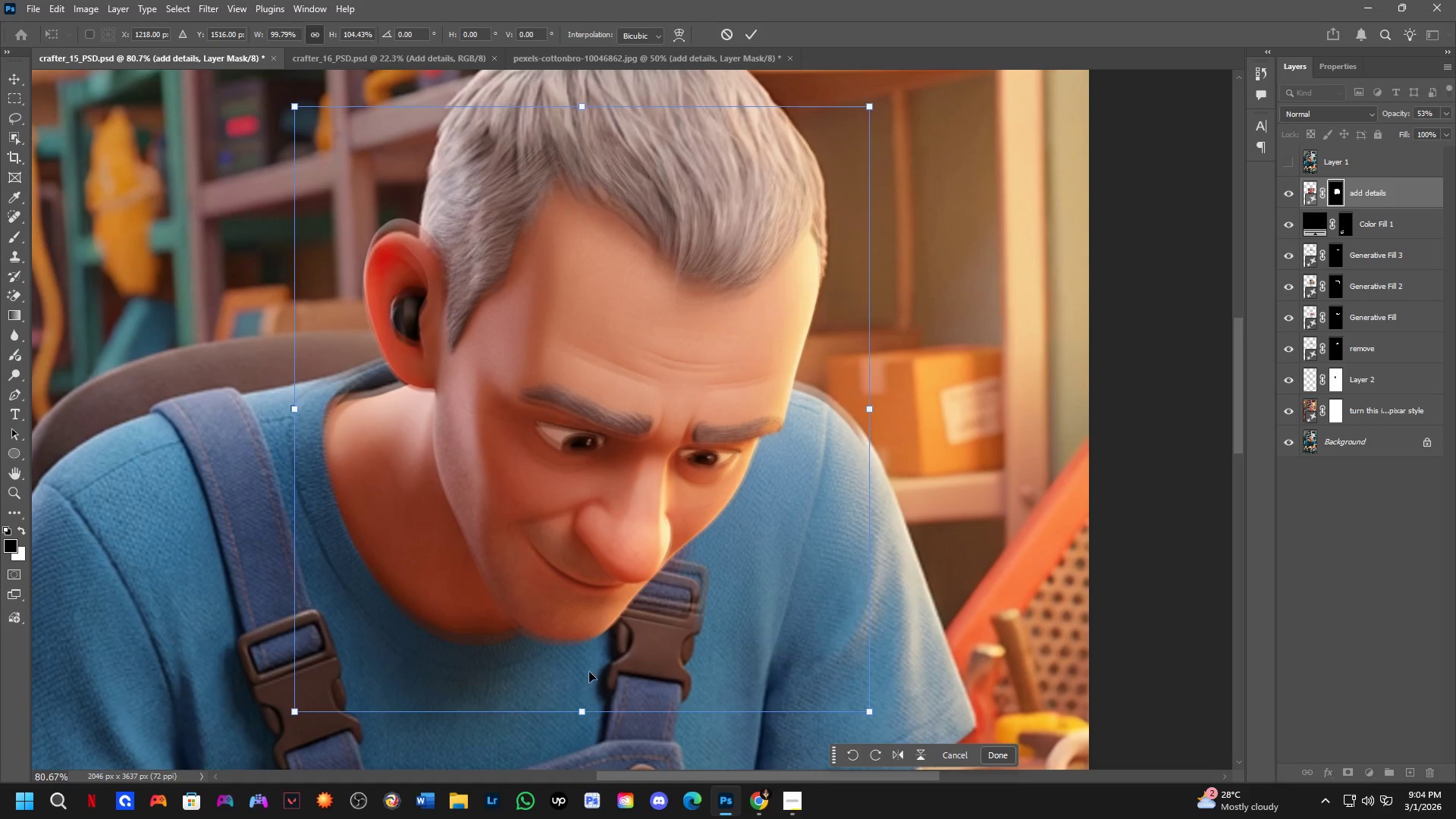 
hold_key(key=ShiftLeft, duration=0.36)
 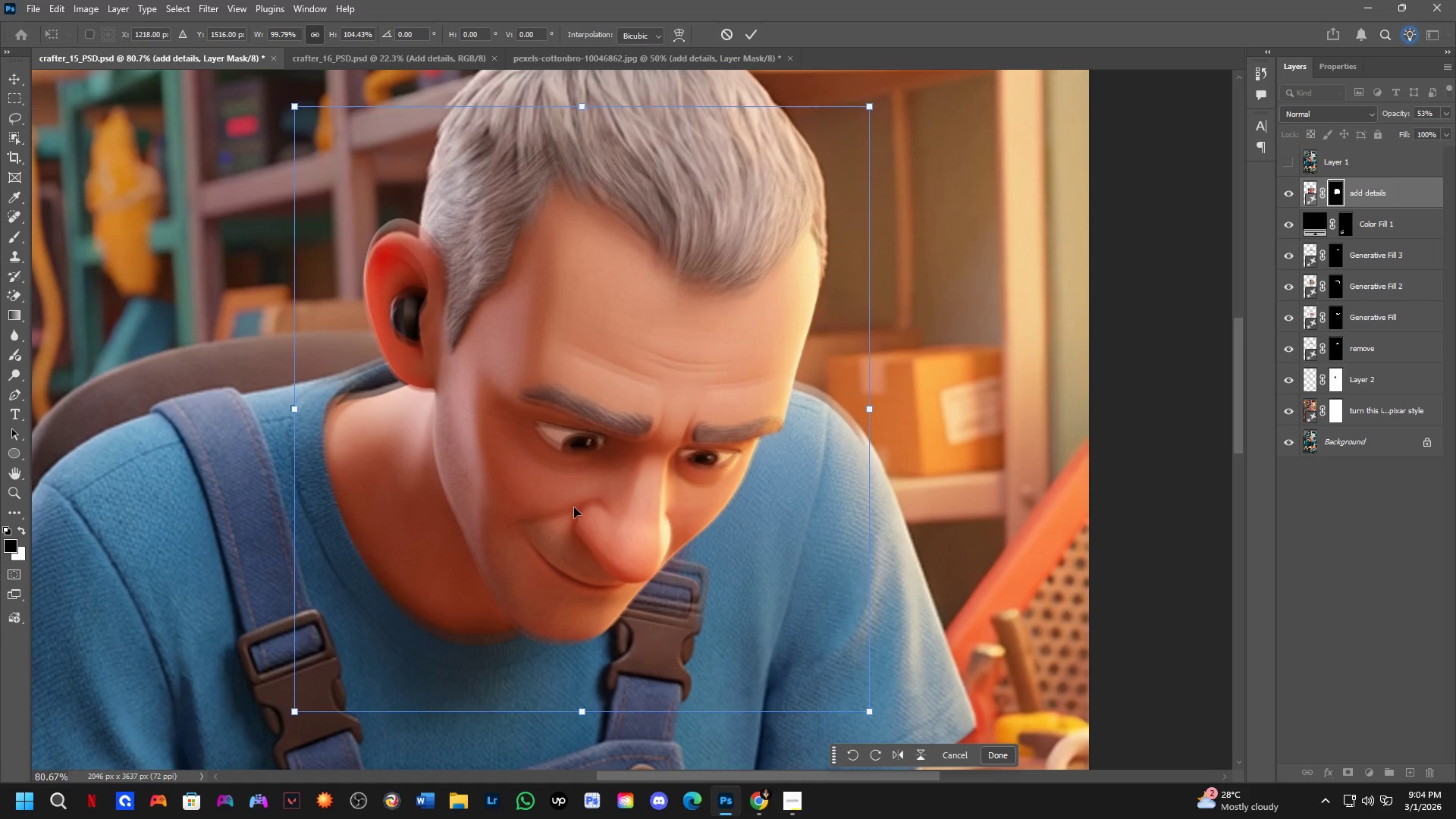 
hold_key(key=ShiftLeft, duration=1.53)
left_click_drag(start_coordinate=[583, 102], to_coordinate=[583, 121])
 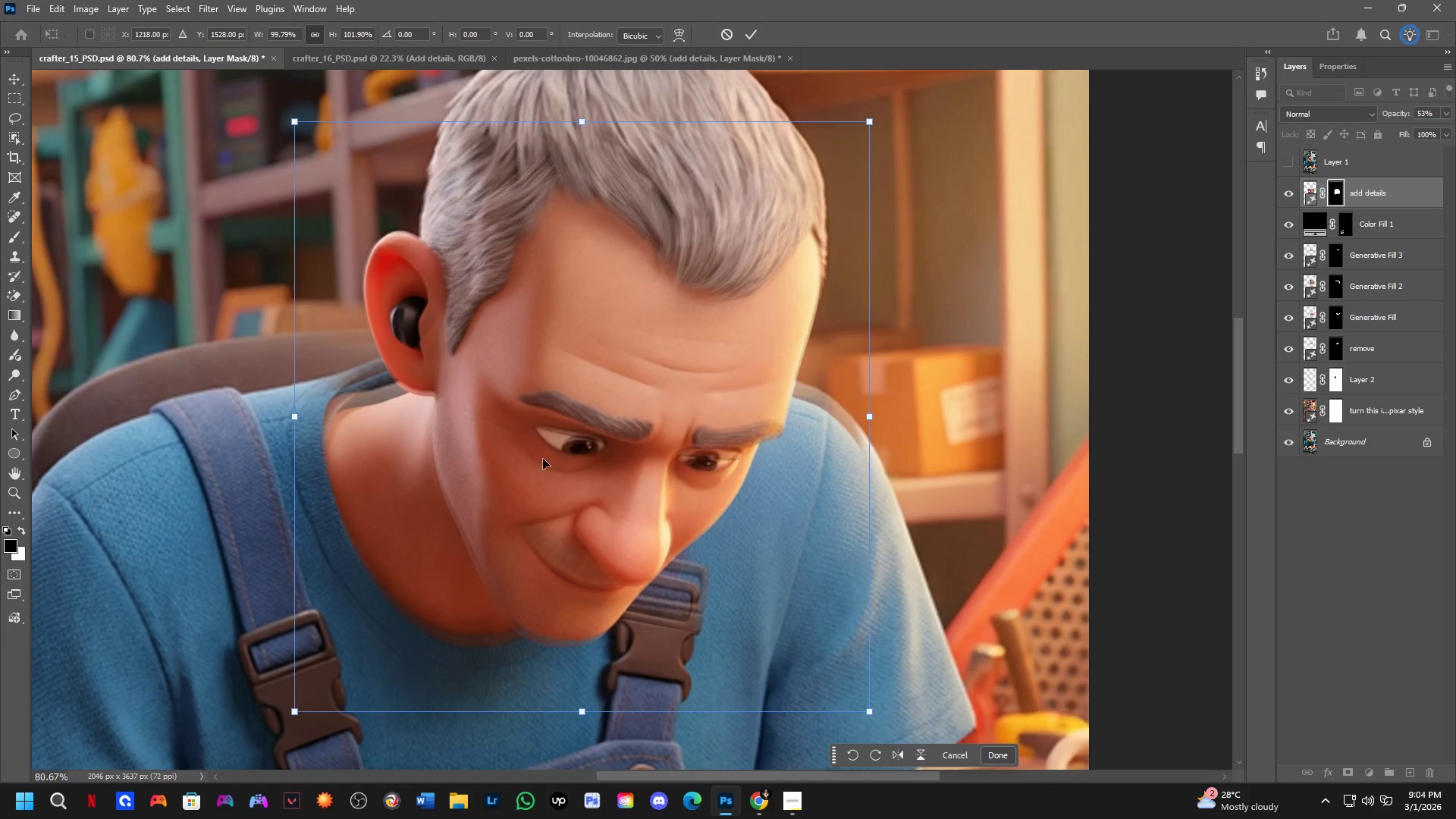 
hold_key(key=ShiftLeft, duration=0.88)
 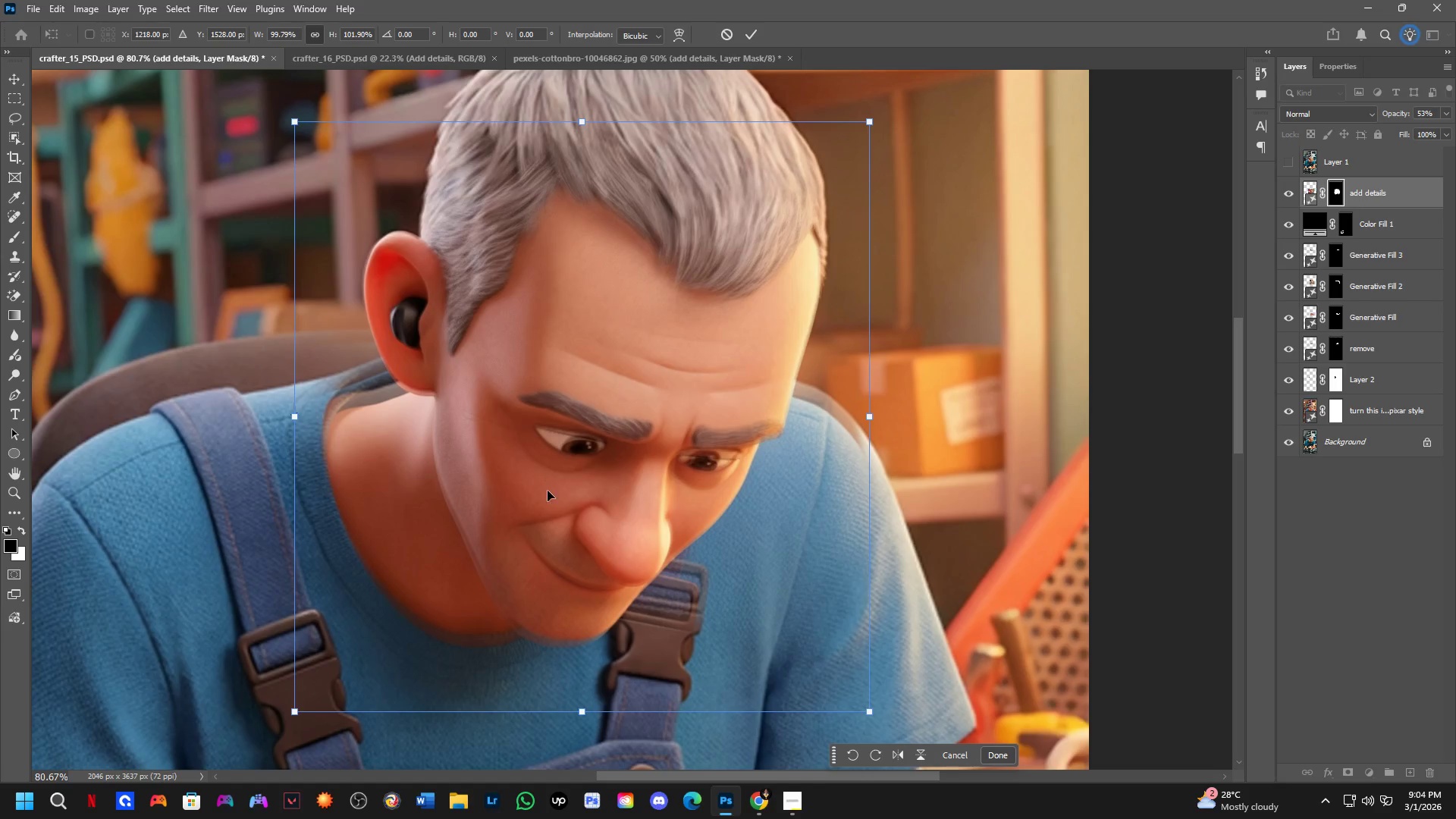 
hold_key(key=ControlLeft, duration=1.52)
left_click_drag(start_coordinate=[581, 512], to_coordinate=[578, 504])
 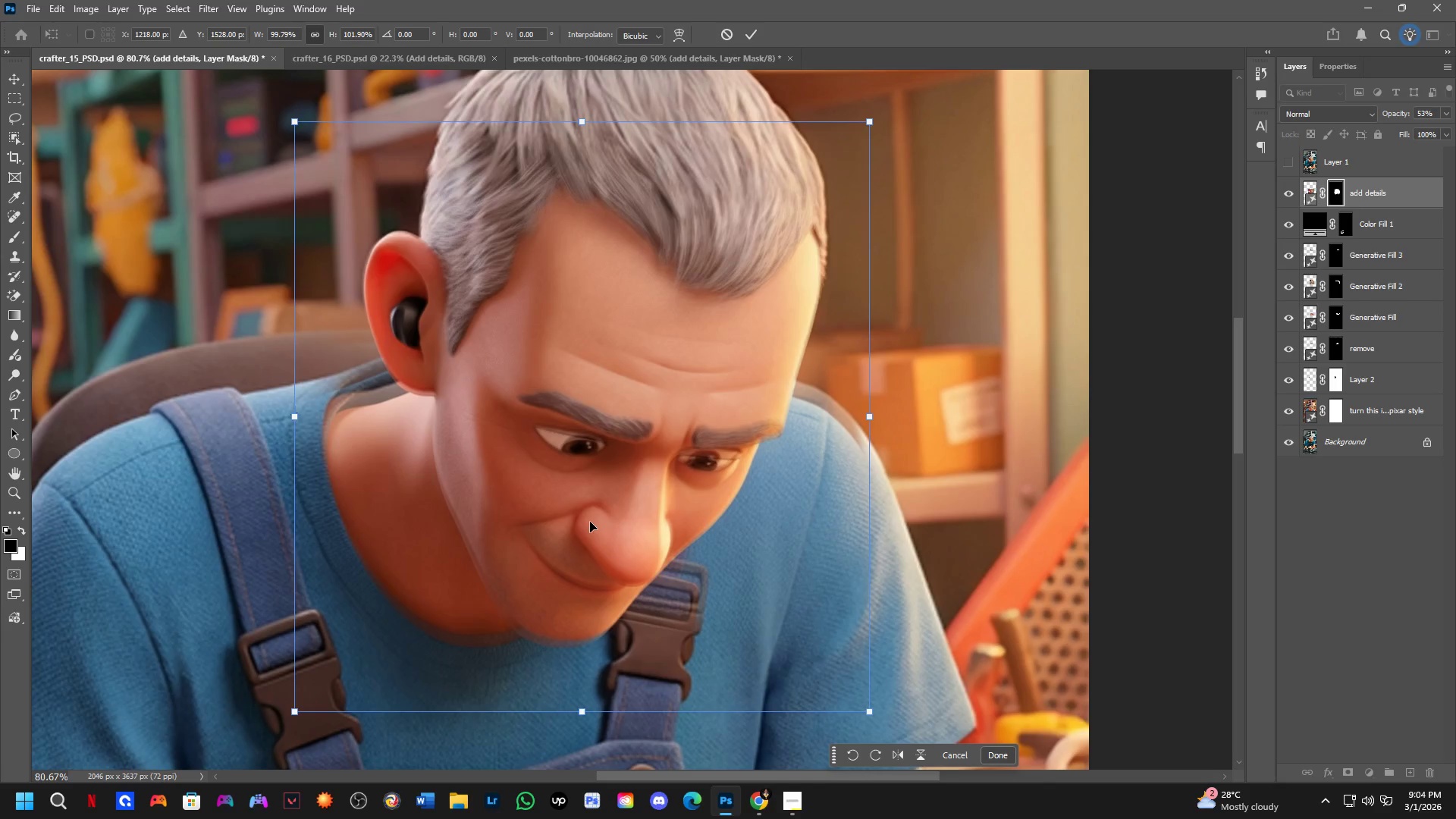 
hold_key(key=ControlLeft, duration=1.5)
 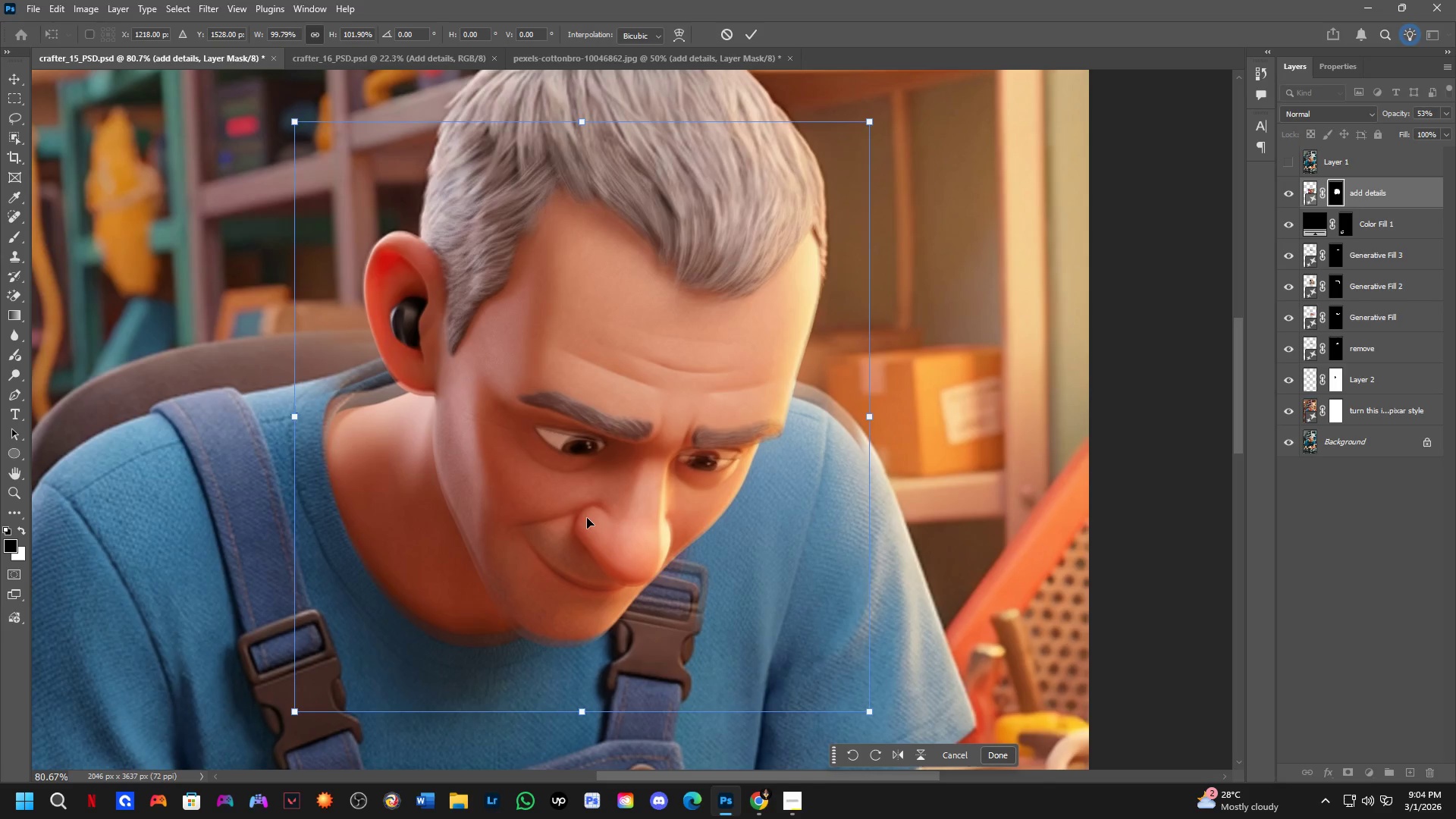 
key(Control+Z)
 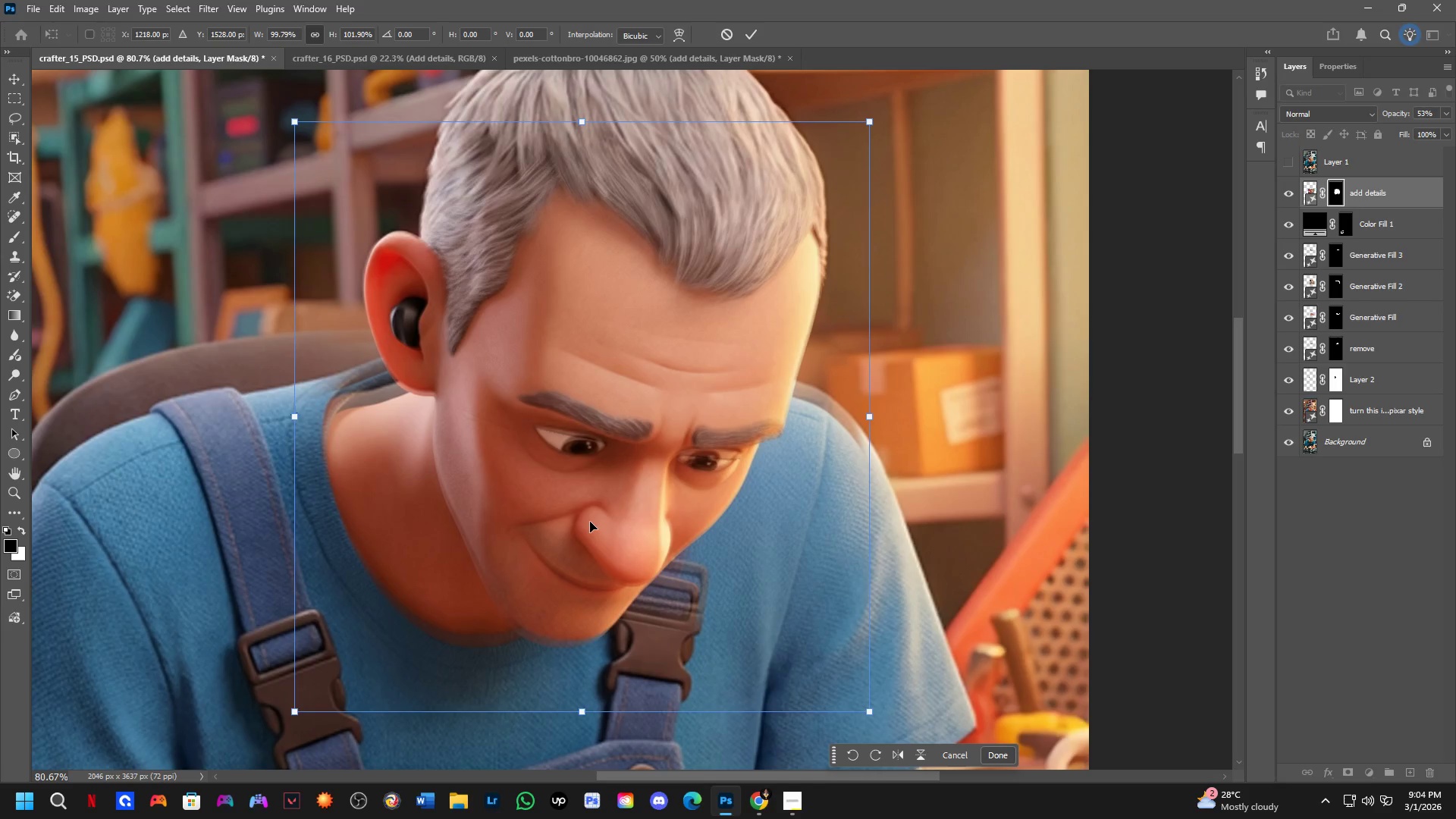 
key(Control+Shift+Z)
 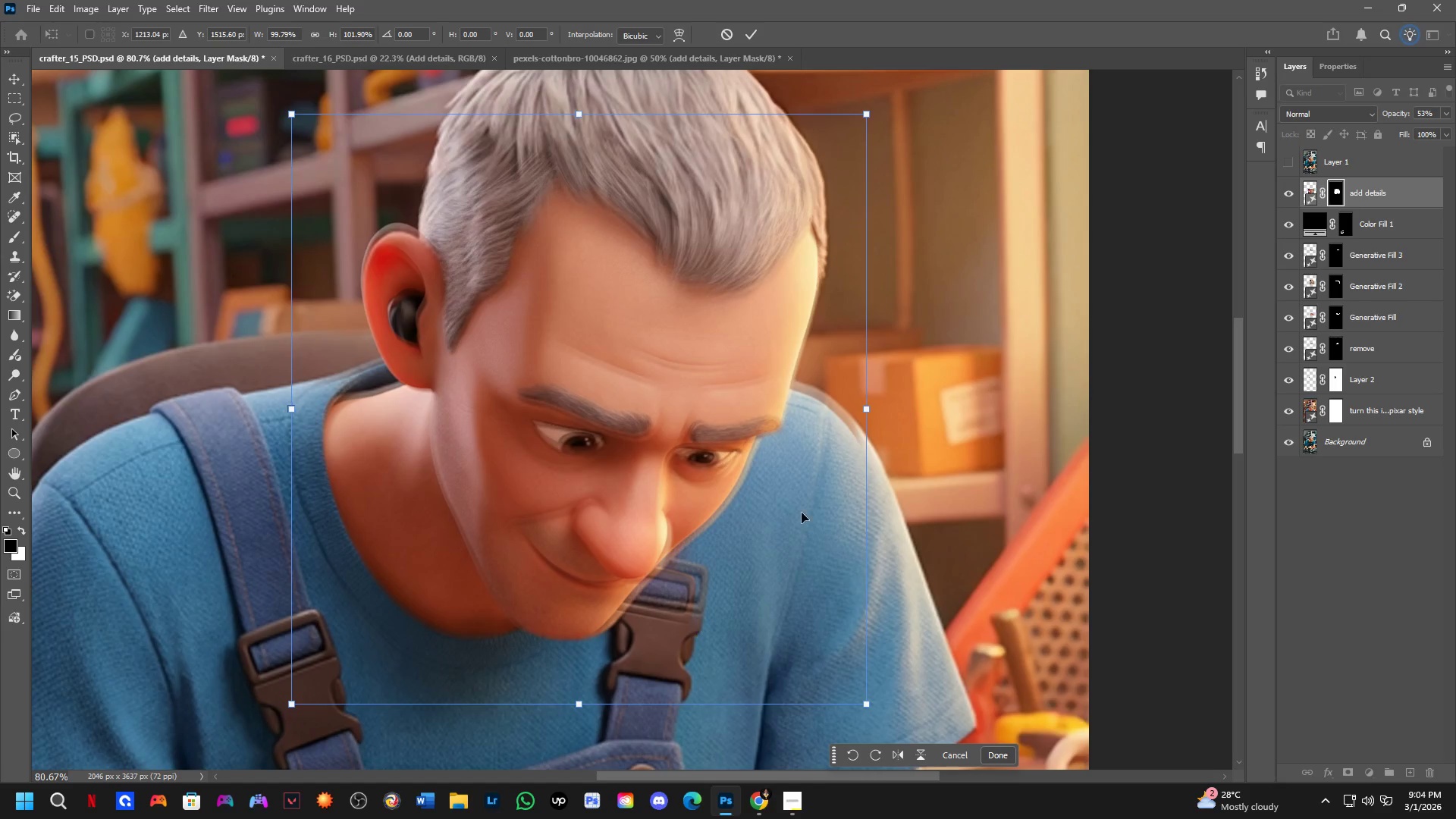 
hold_key(key=ShiftLeft, duration=1.5)
left_click_drag(start_coordinate=[865, 408], to_coordinate=[872, 412])
 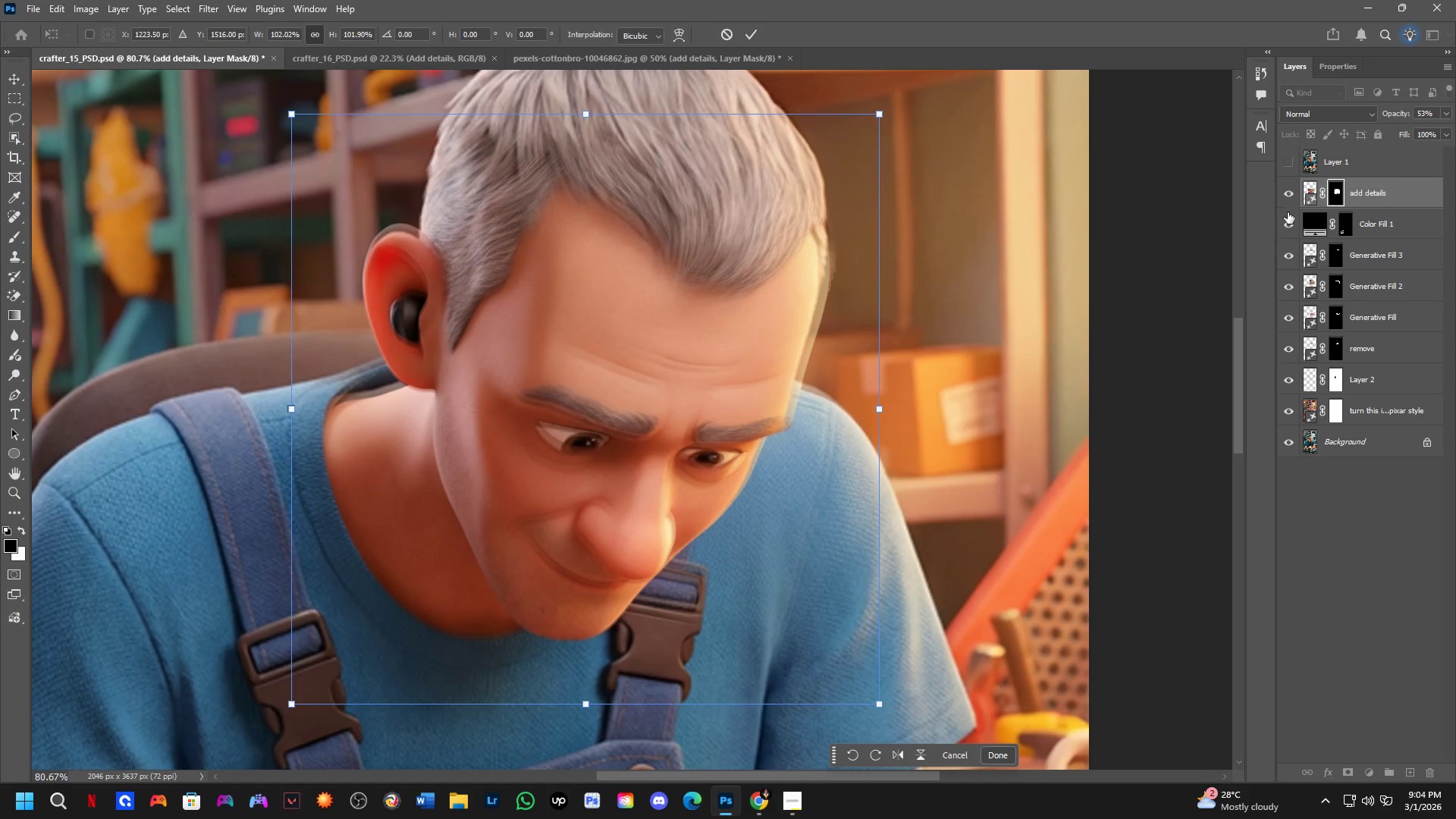 
hold_key(key=ShiftLeft, duration=1.52)
 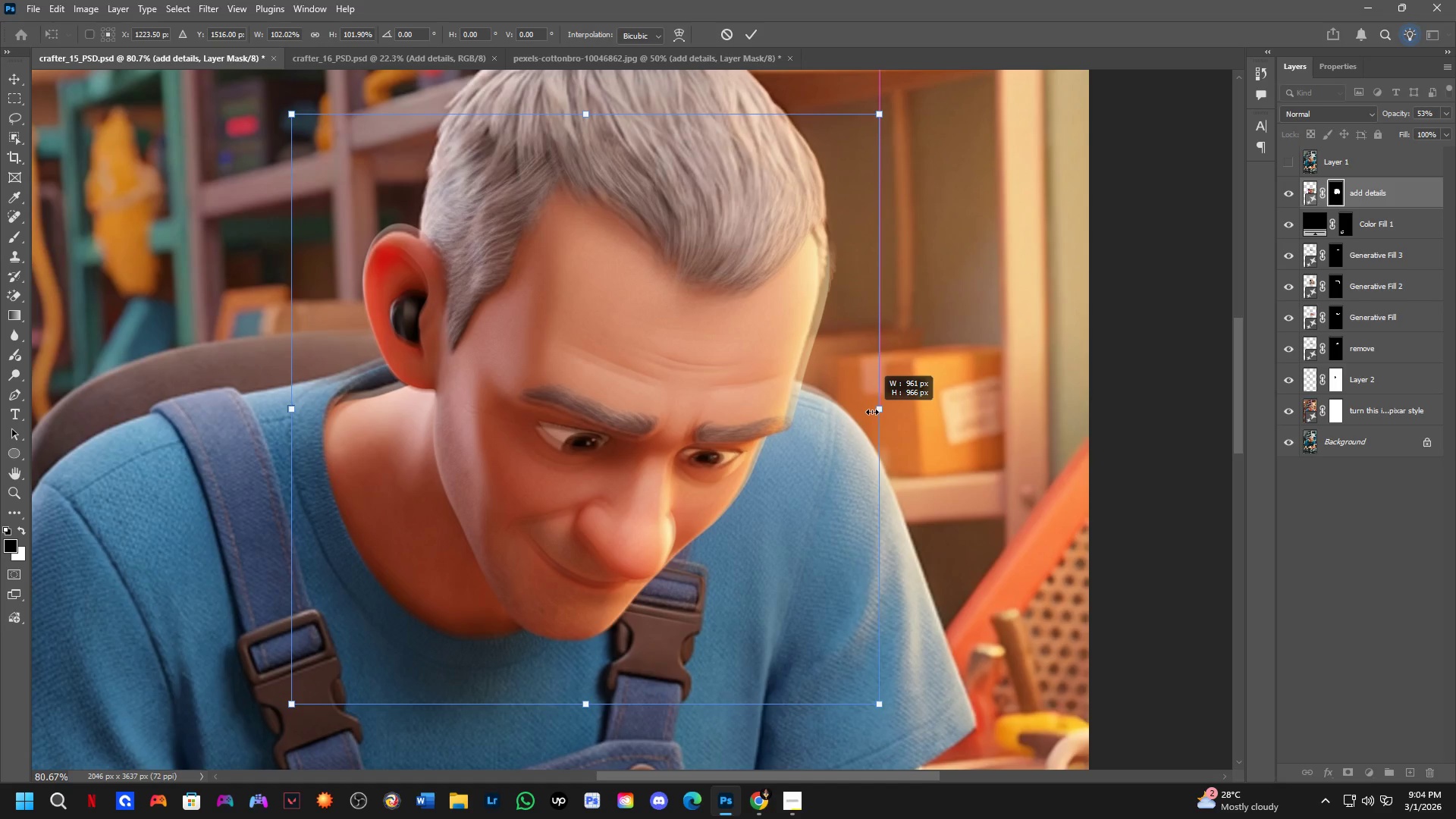 
key(Shift+ShiftLeft)
 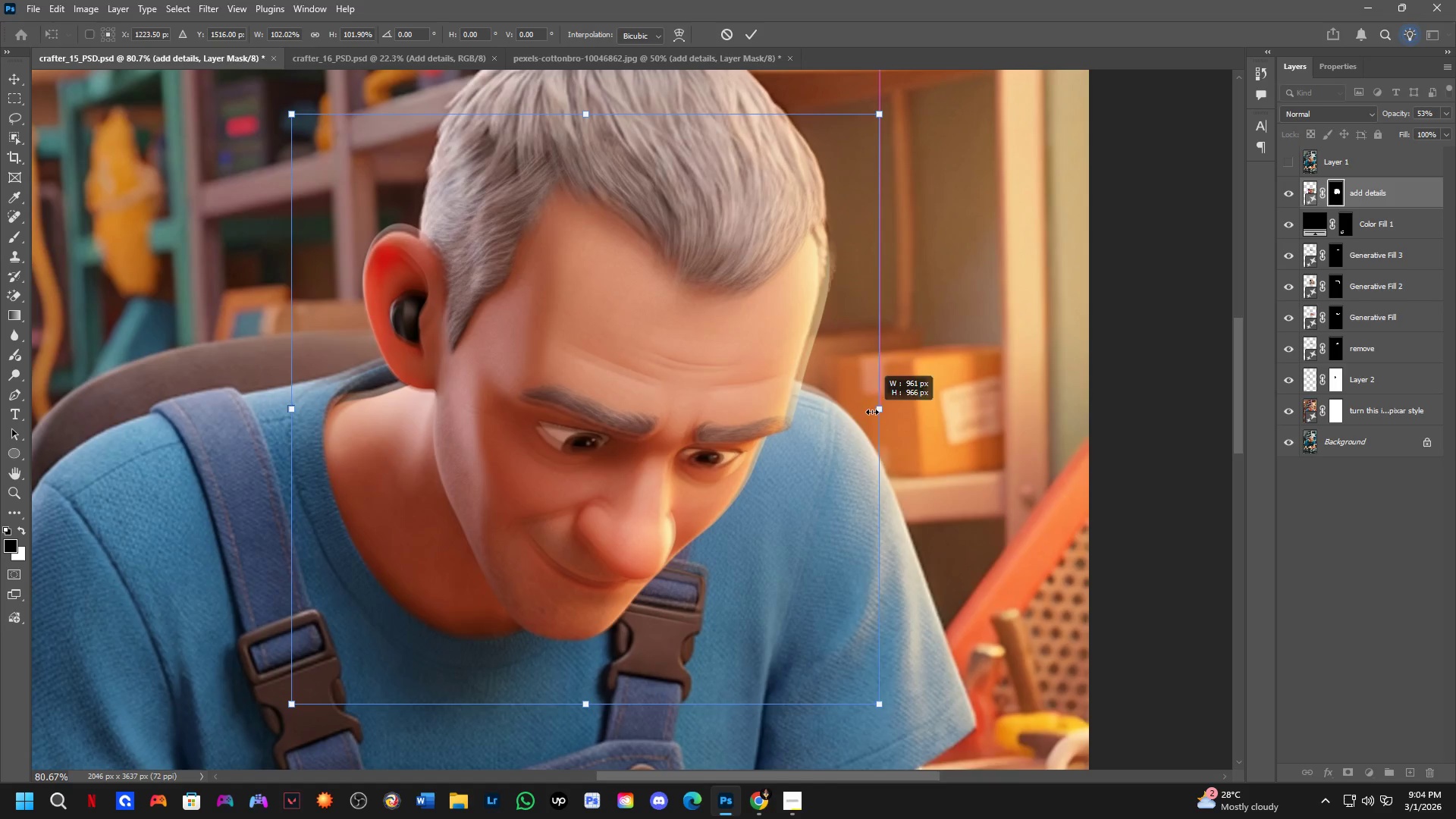 
key(Shift+ShiftLeft)
 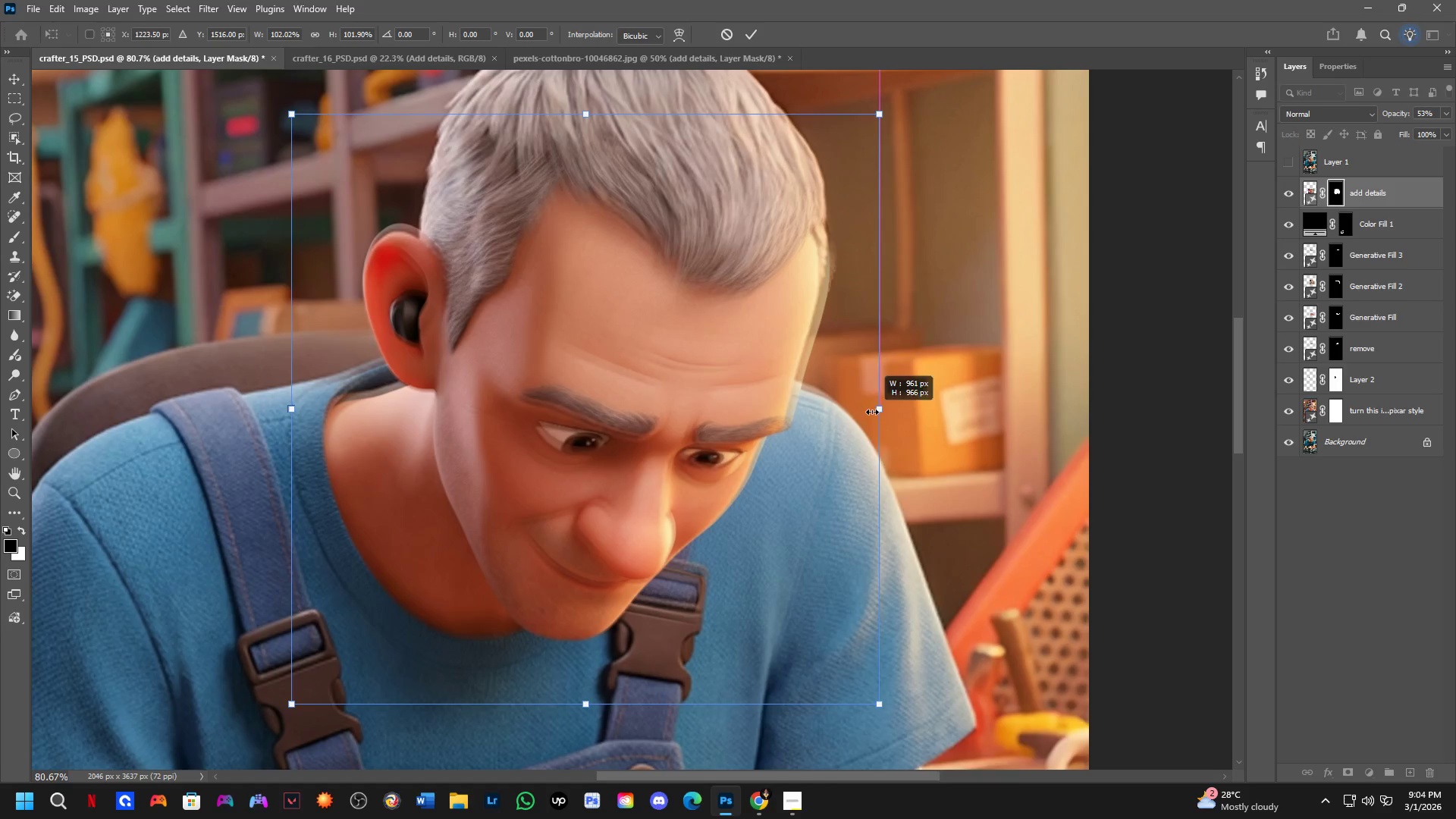 
key(Shift+ShiftLeft)
 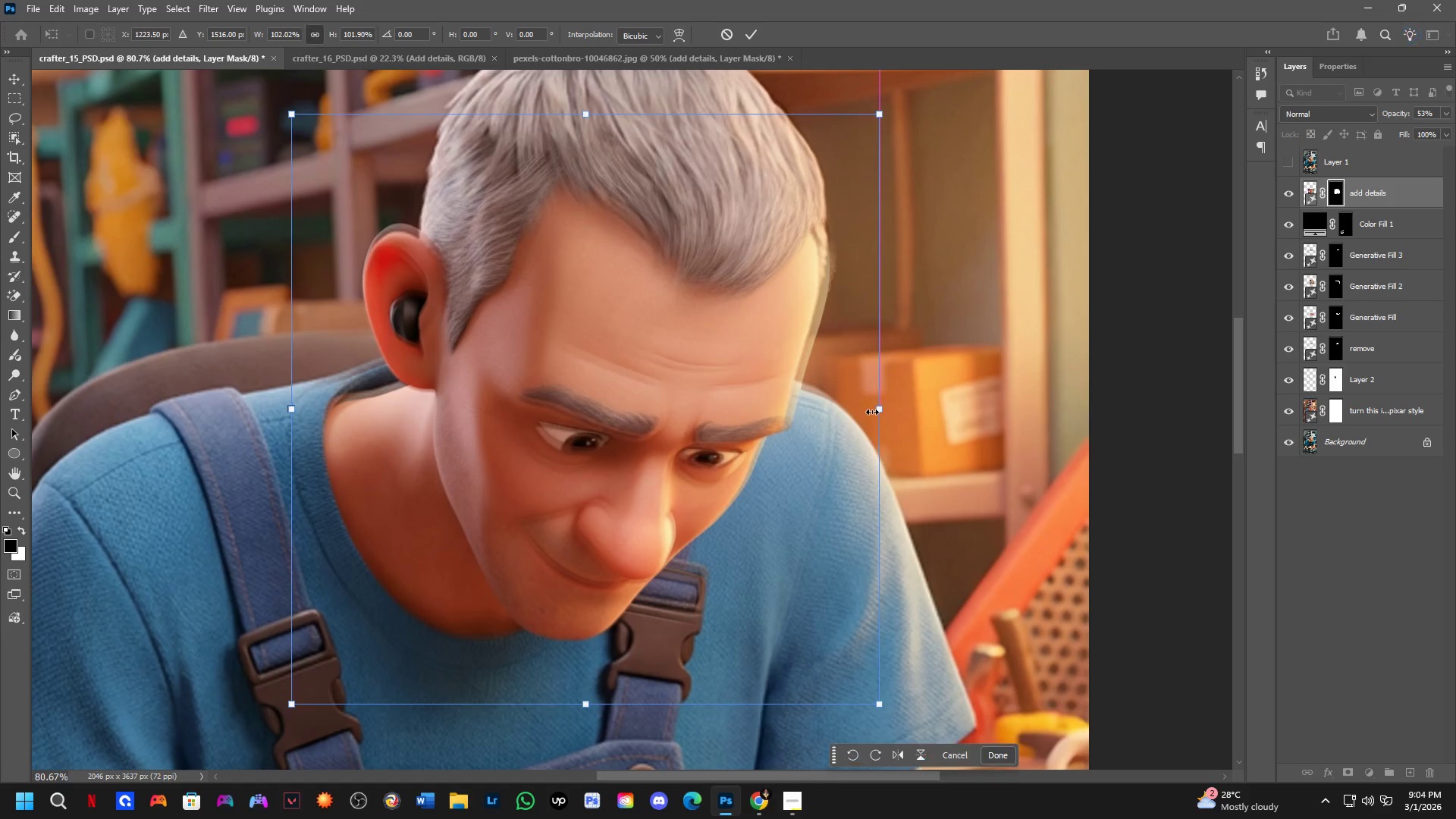 
key(Shift+ShiftLeft)
 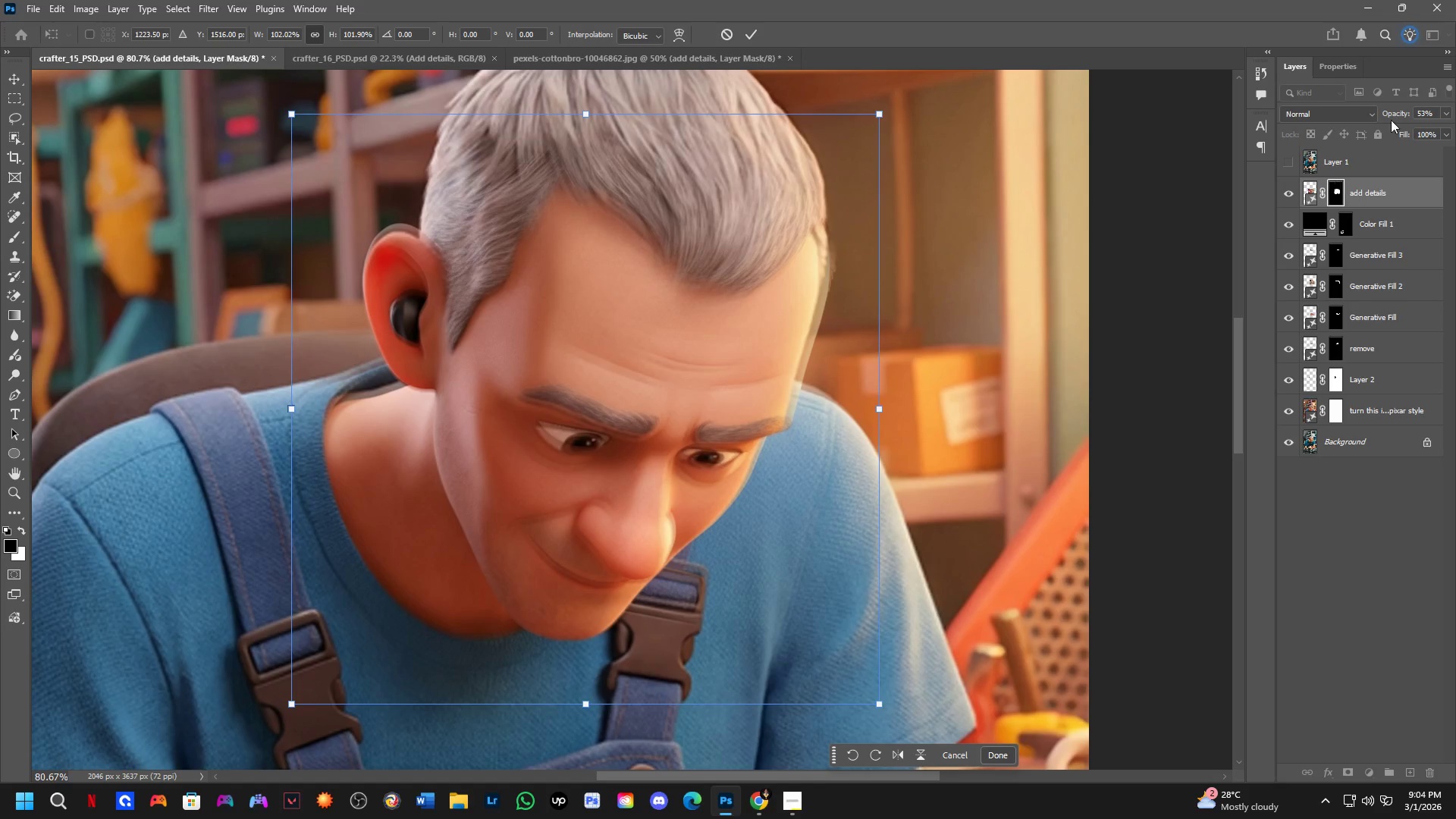 
left_click_drag(start_coordinate=[1396, 114], to_coordinate=[1455, 114])
 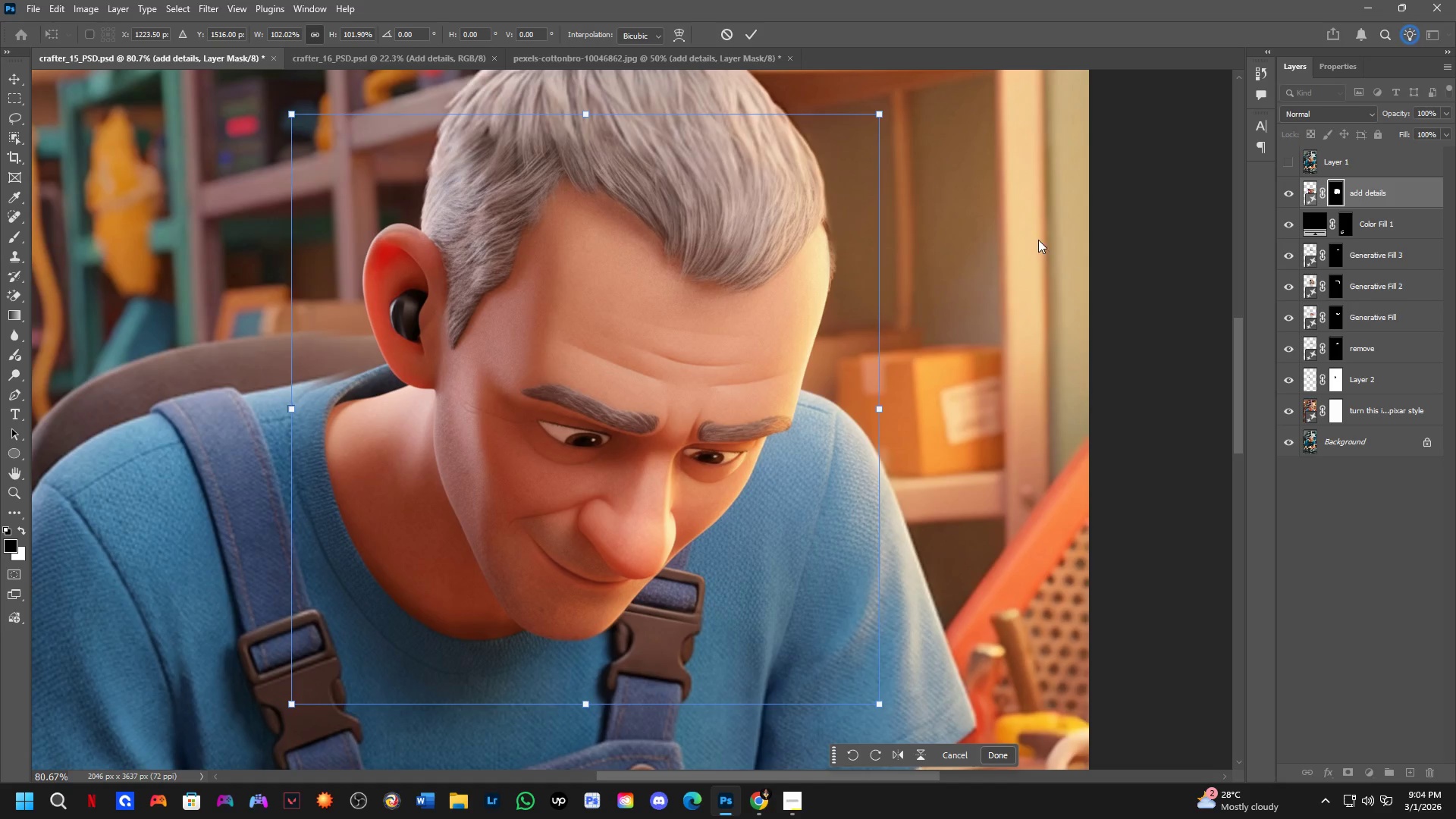 
key(NumpadEnter)
 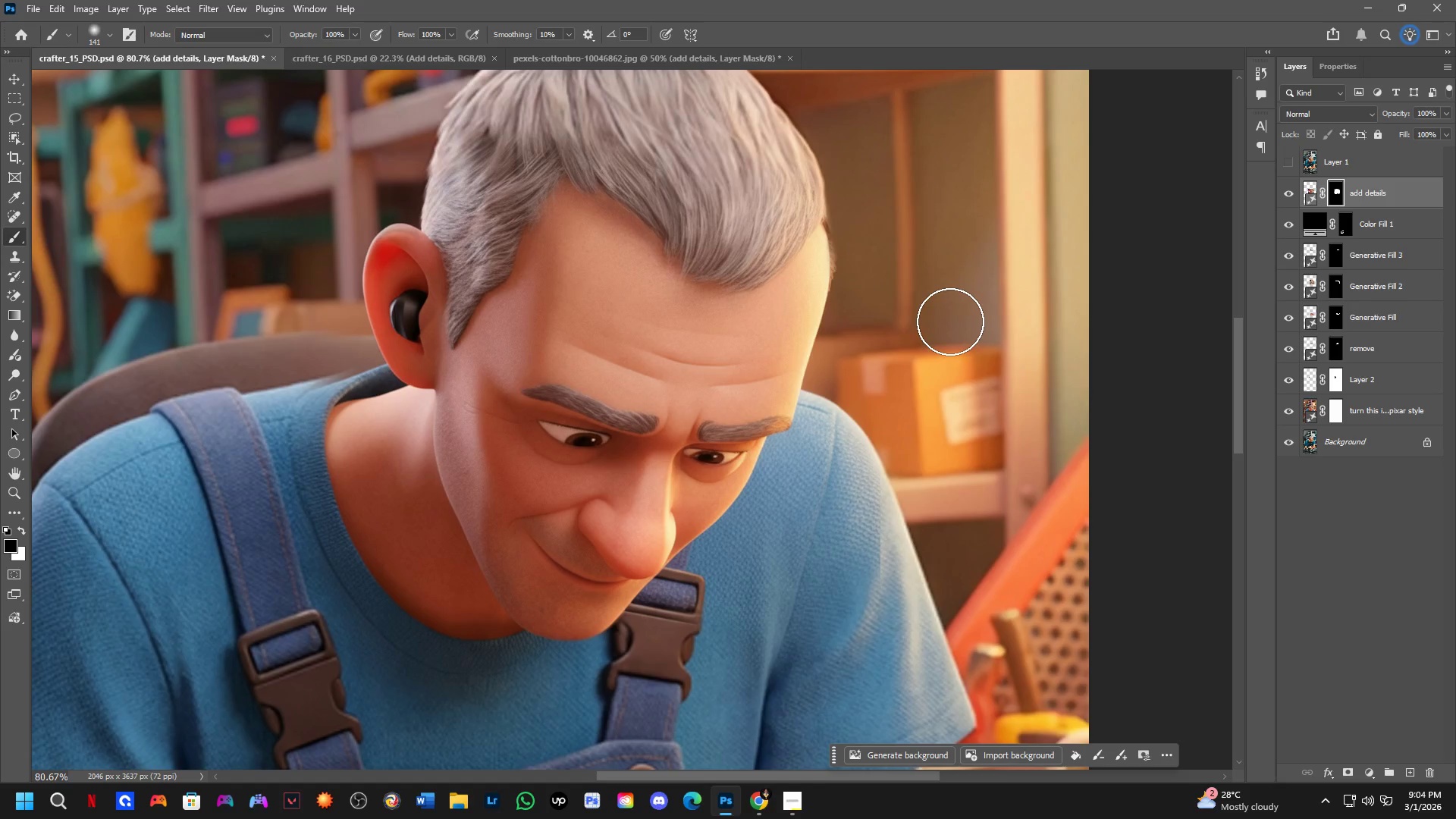 
key(Control+T)
 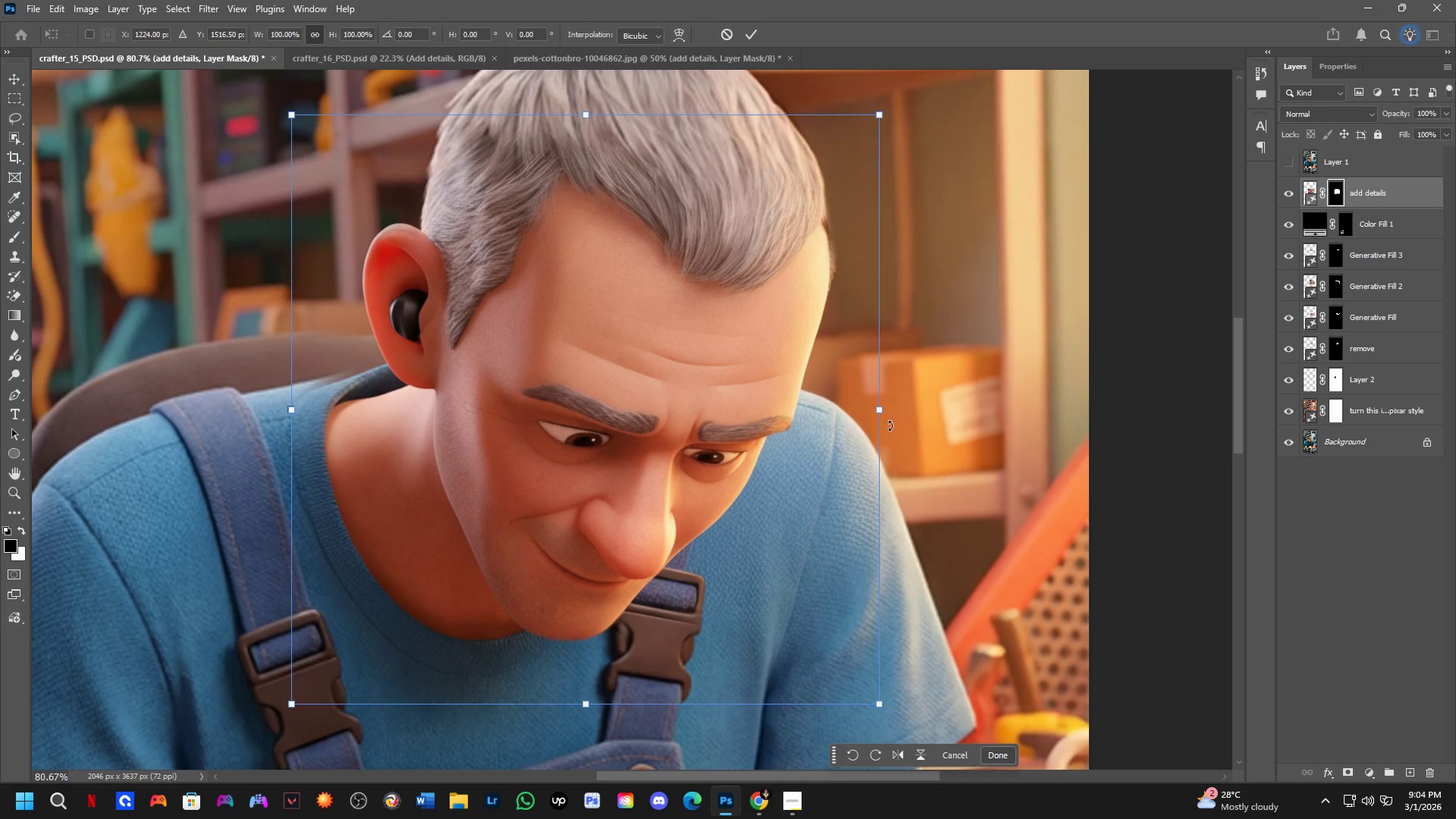 
key(NumpadEnter)
 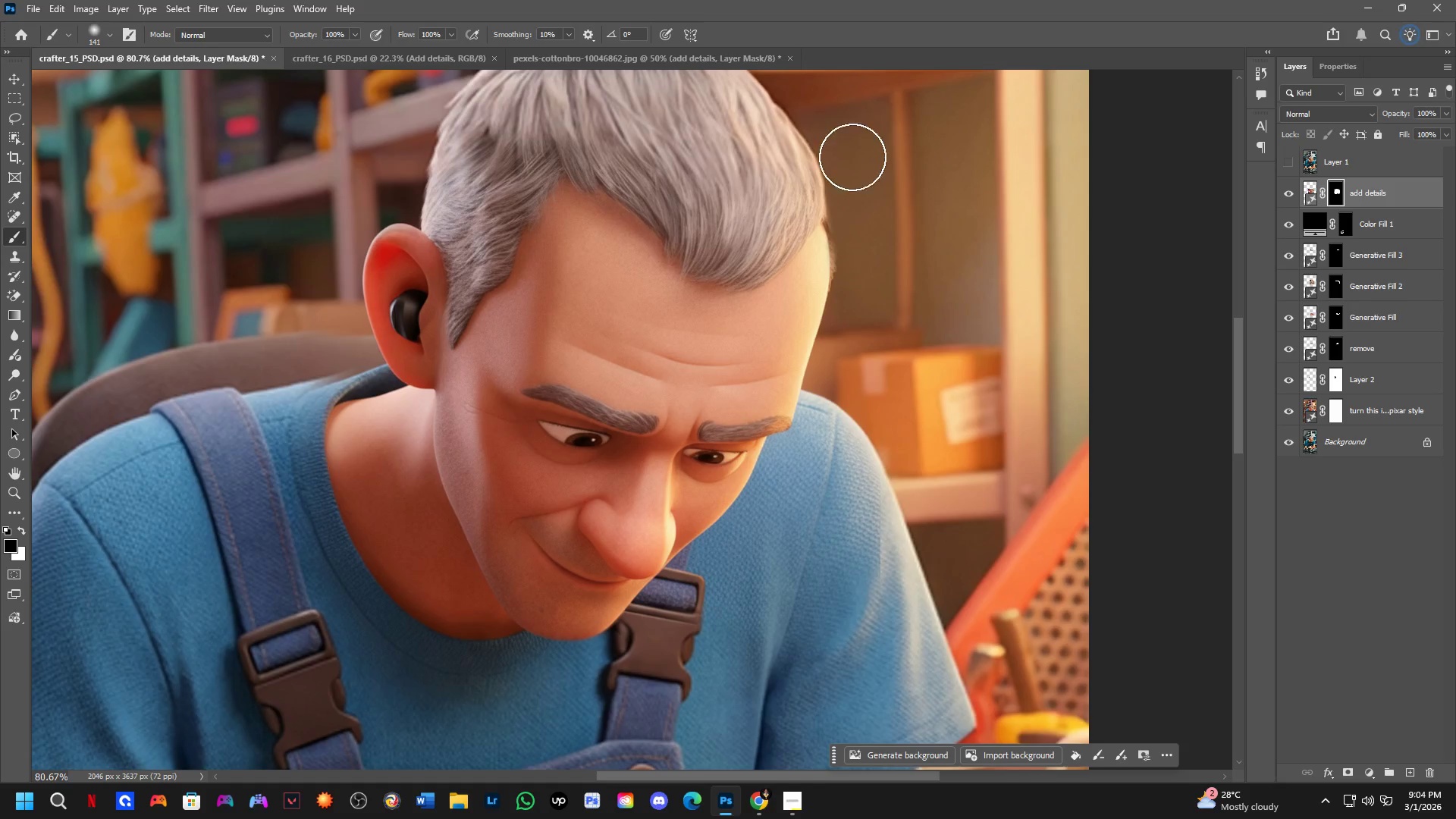 
left_click_drag(start_coordinate=[877, 328], to_coordinate=[908, 448])
 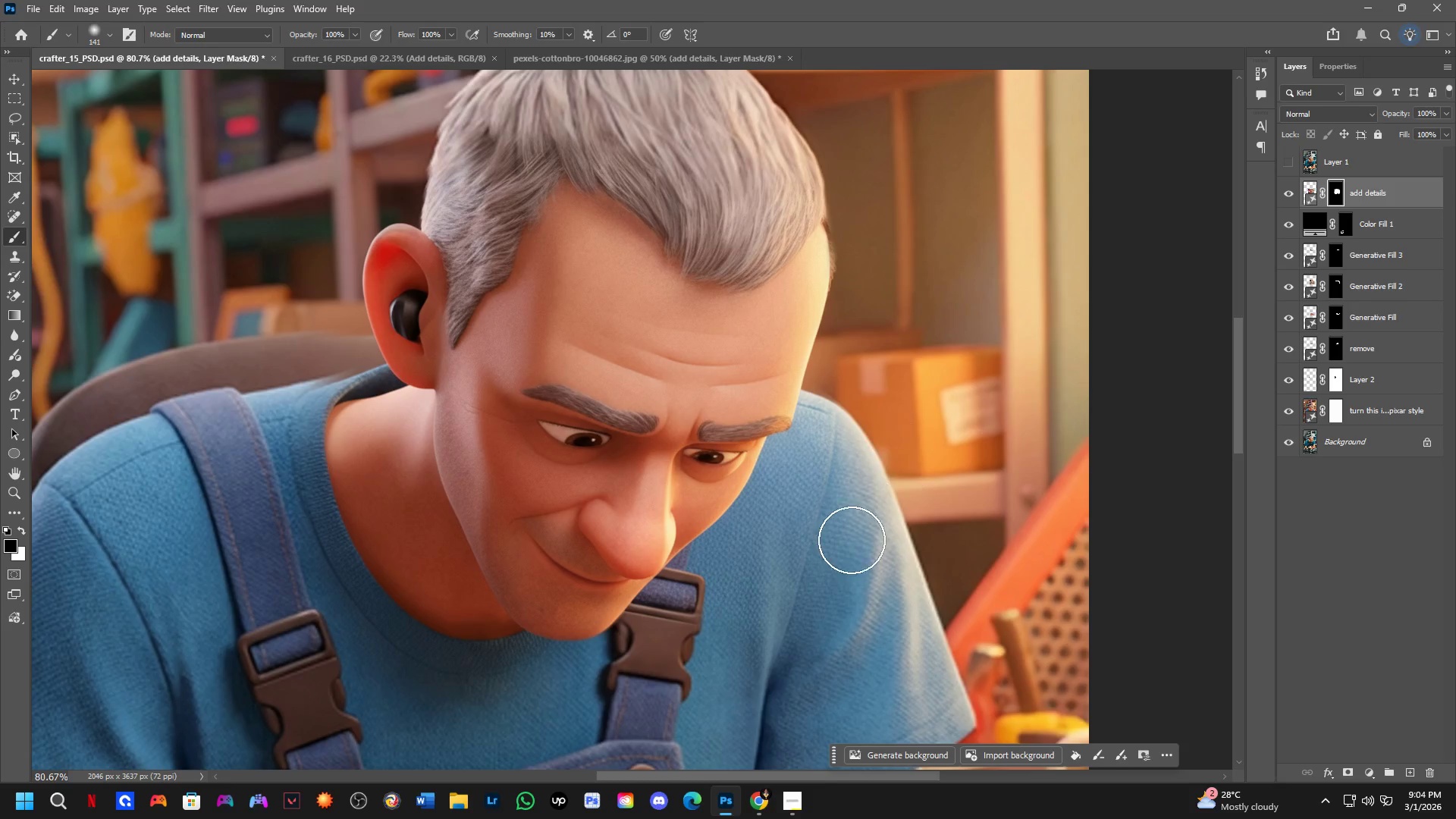 
key(Alt+AltLeft)
 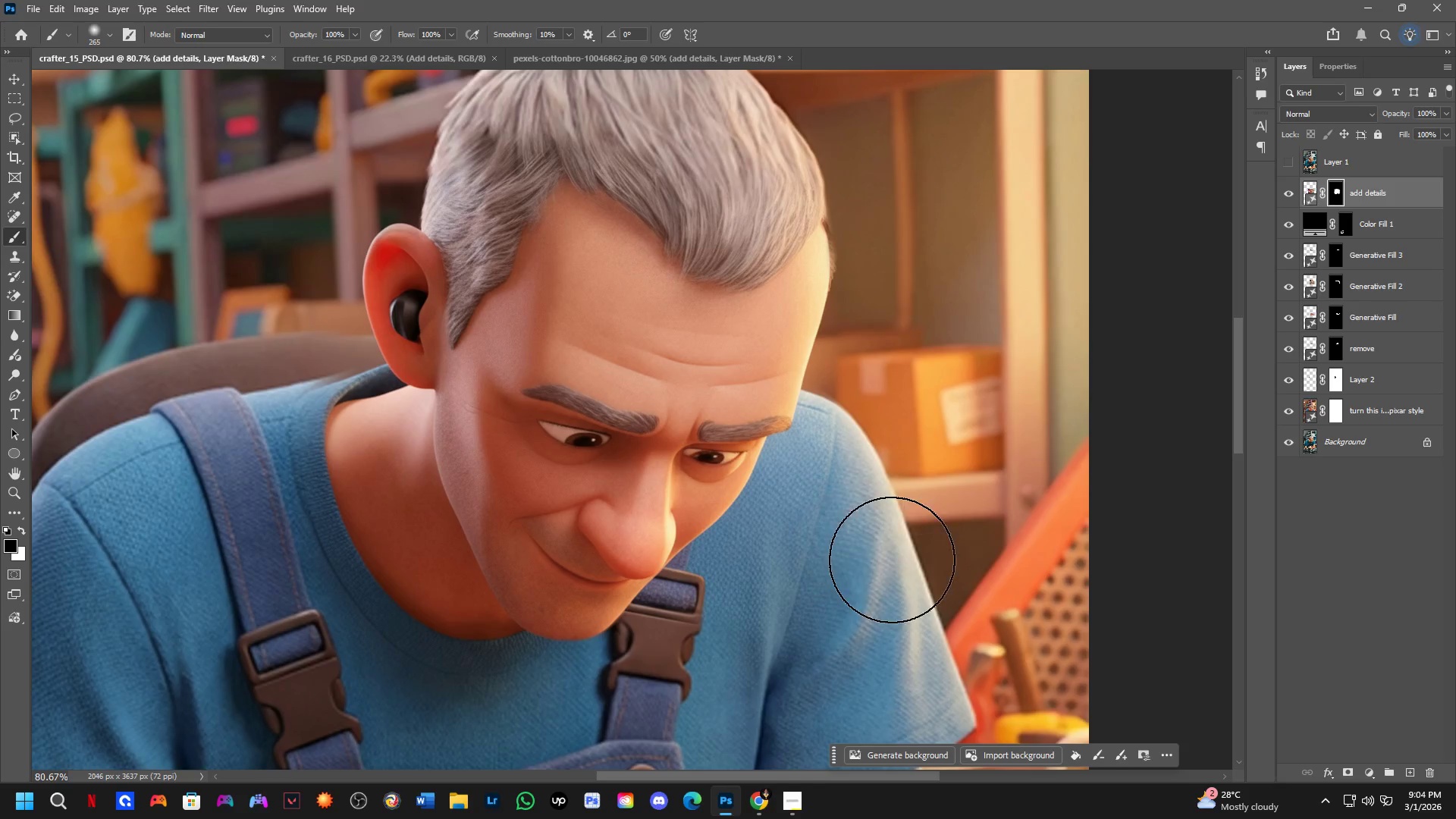 
left_click_drag(start_coordinate=[895, 572], to_coordinate=[249, 255])
 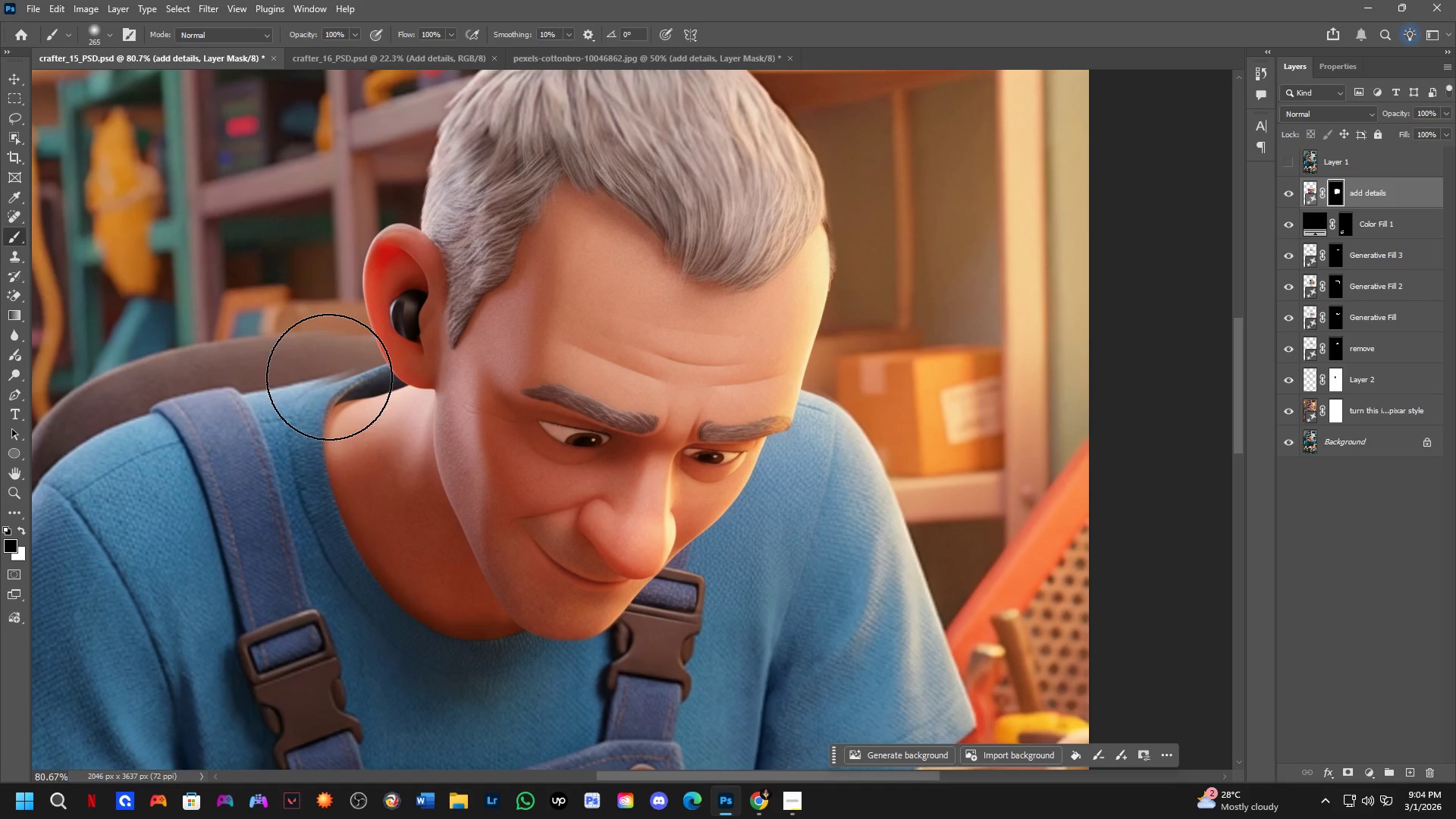 
key(Alt+AltLeft)
 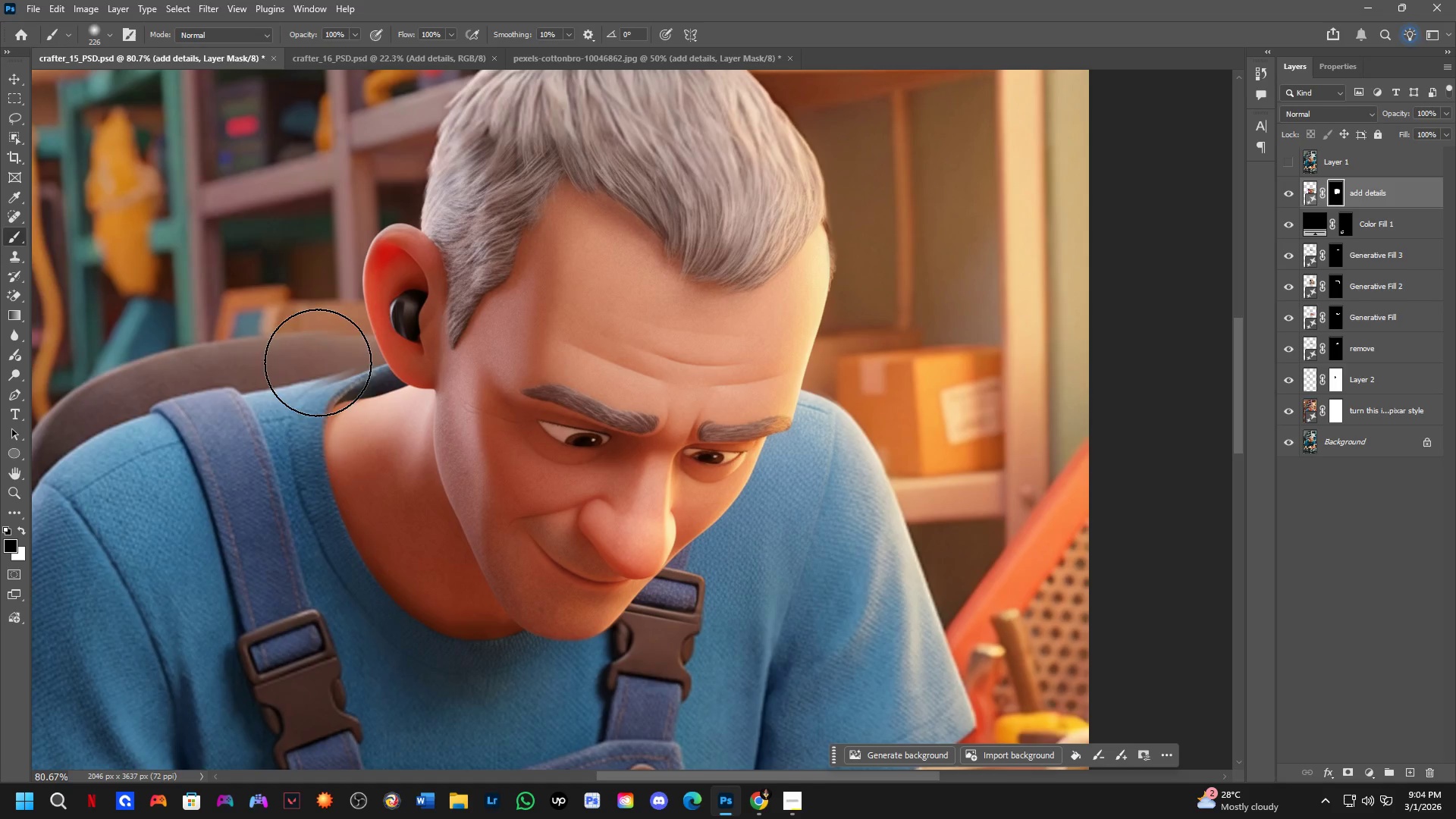 
left_click_drag(start_coordinate=[318, 357], to_coordinate=[337, 410])
 